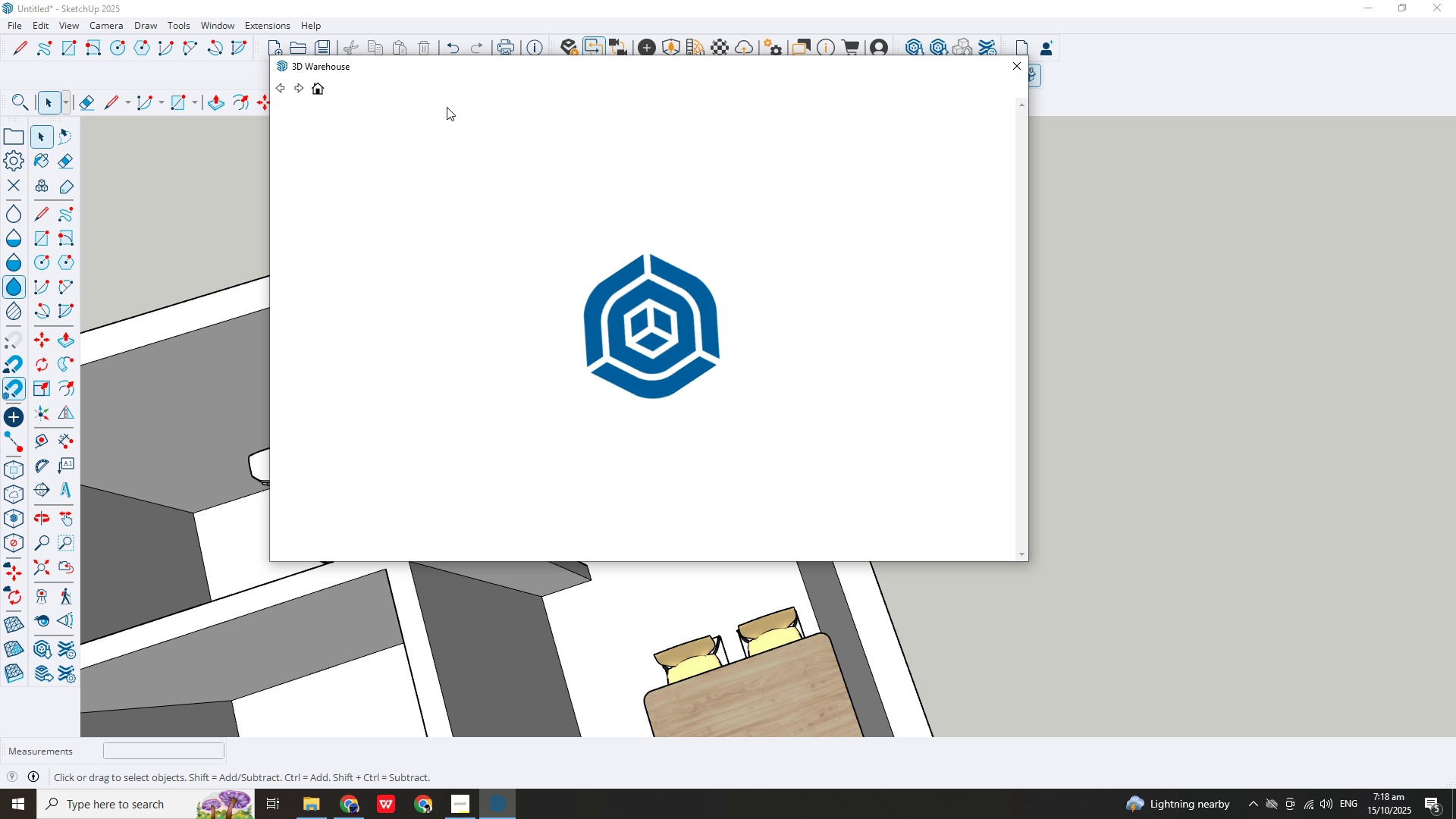 
scroll: coordinate [625, 278], scroll_direction: down, amount: 3.0
 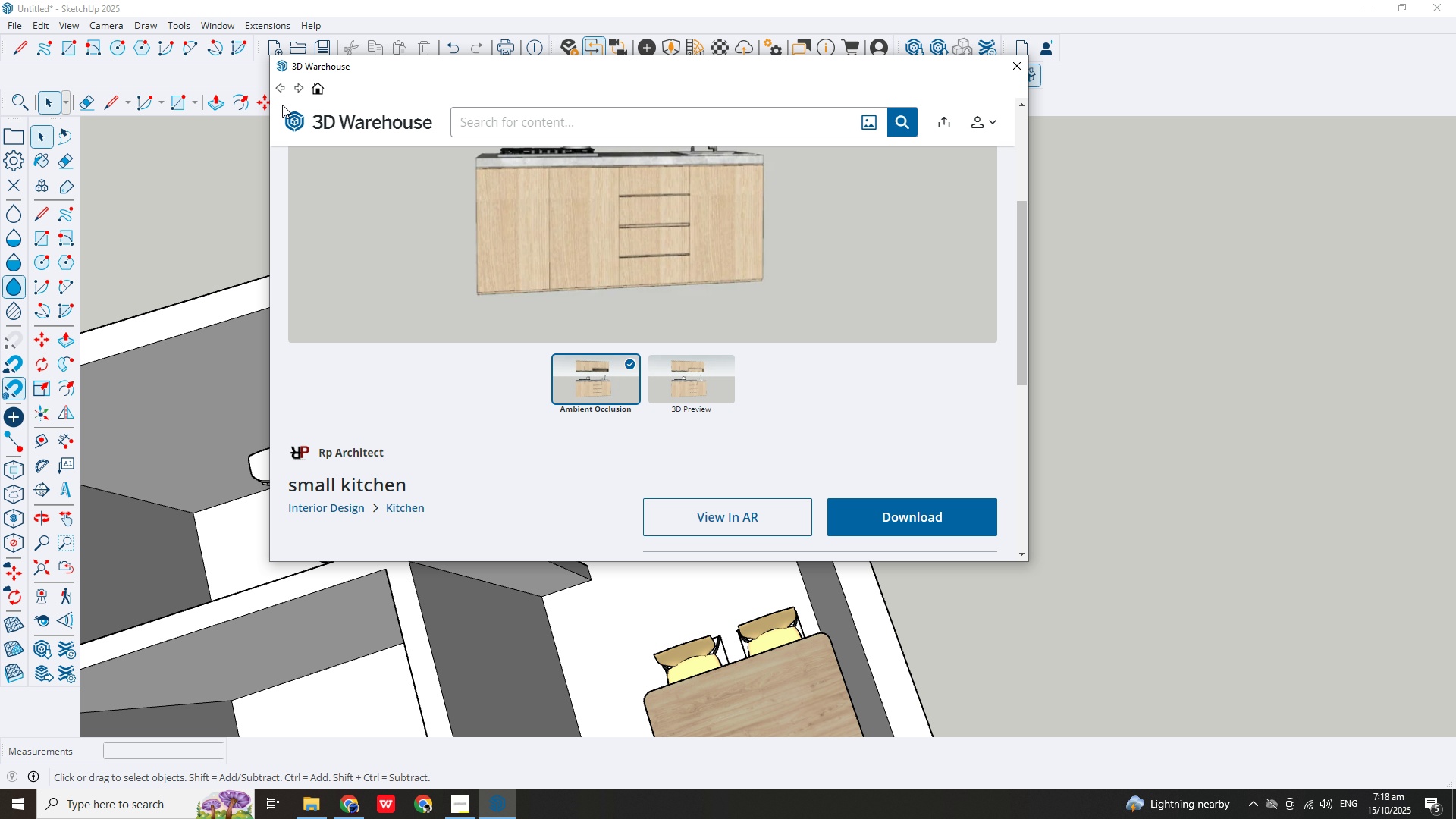 
left_click([278, 84])
 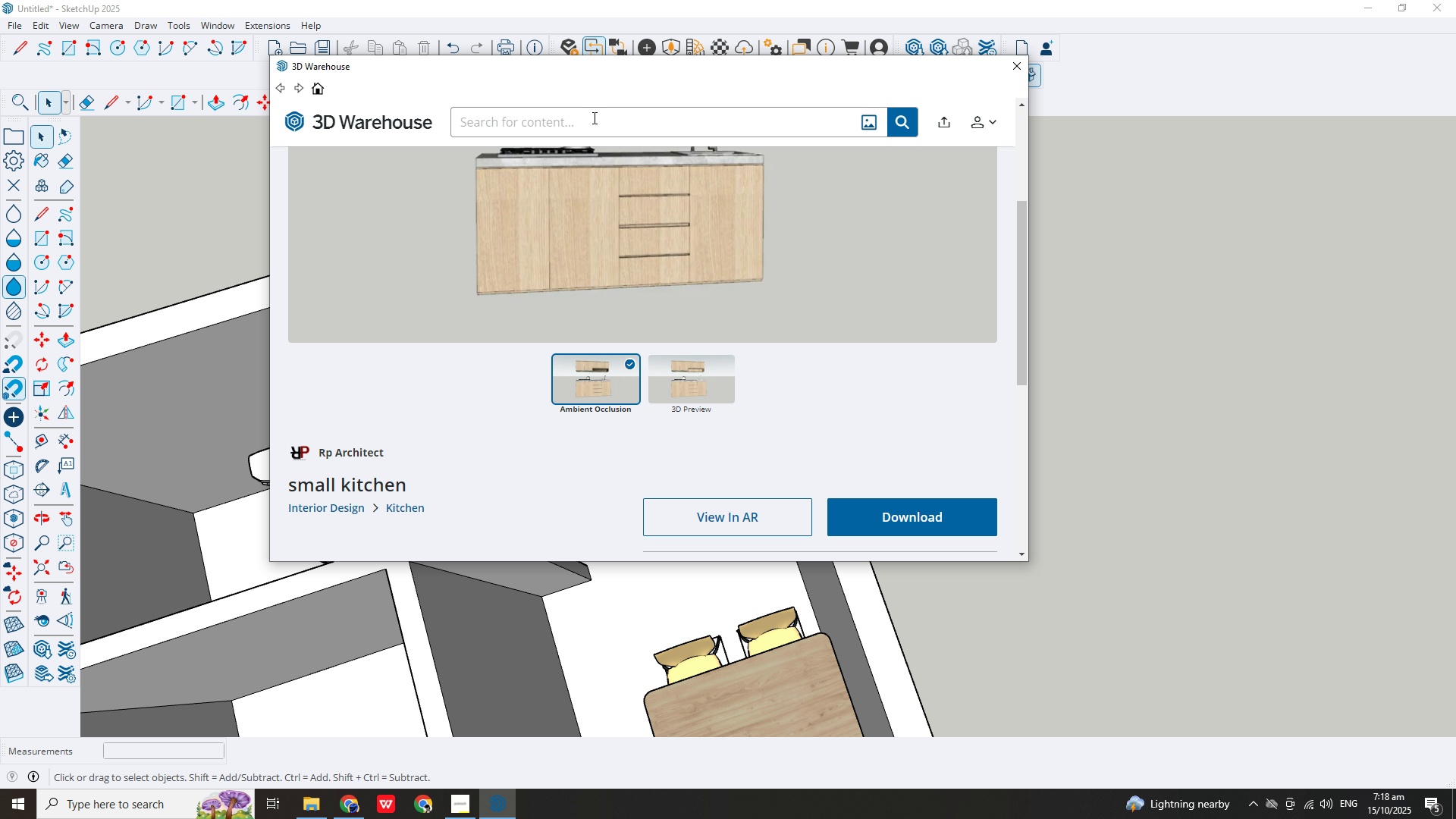 
scroll: coordinate [592, 127], scroll_direction: up, amount: 2.0
 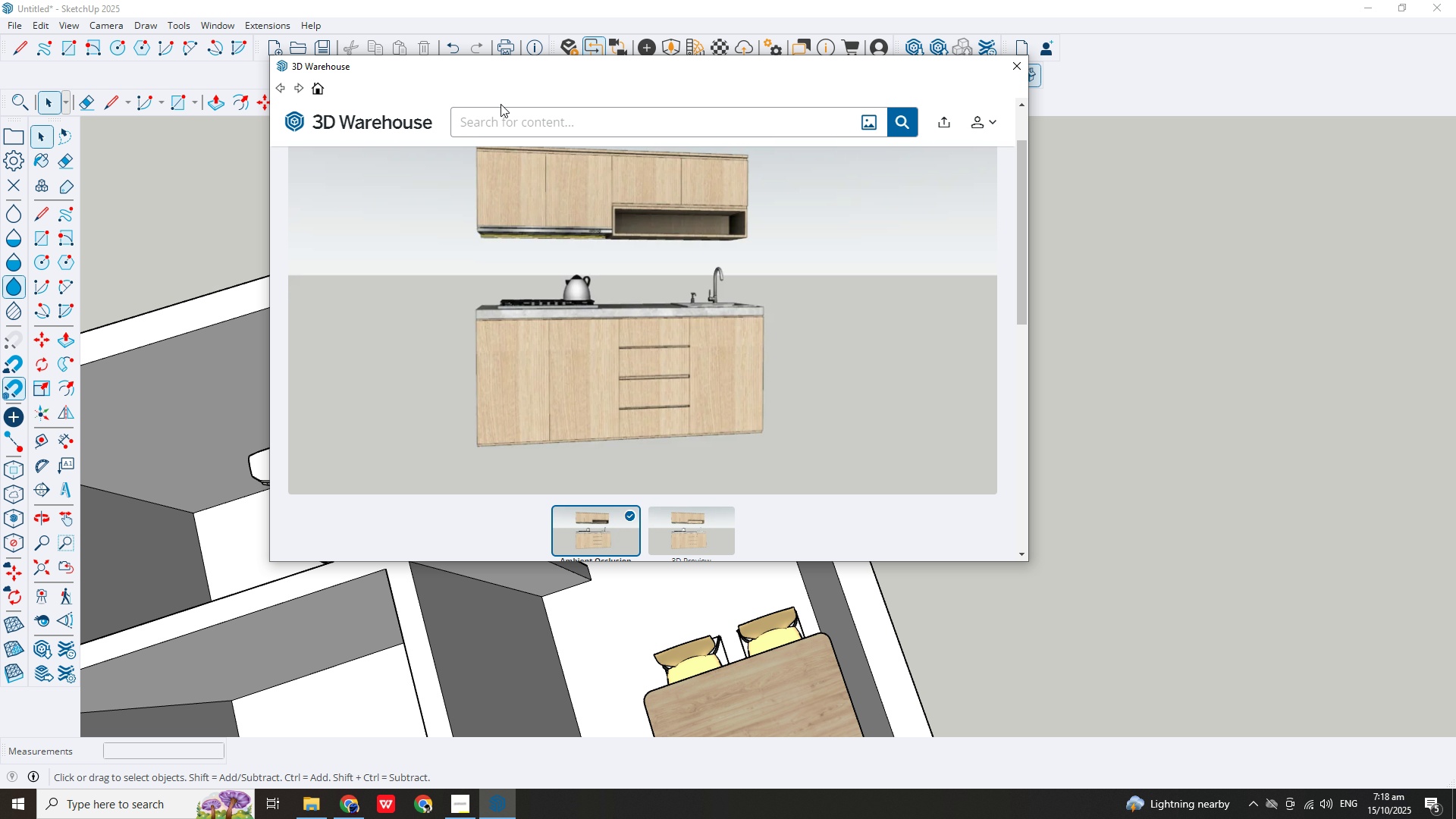 
double_click([501, 105])
 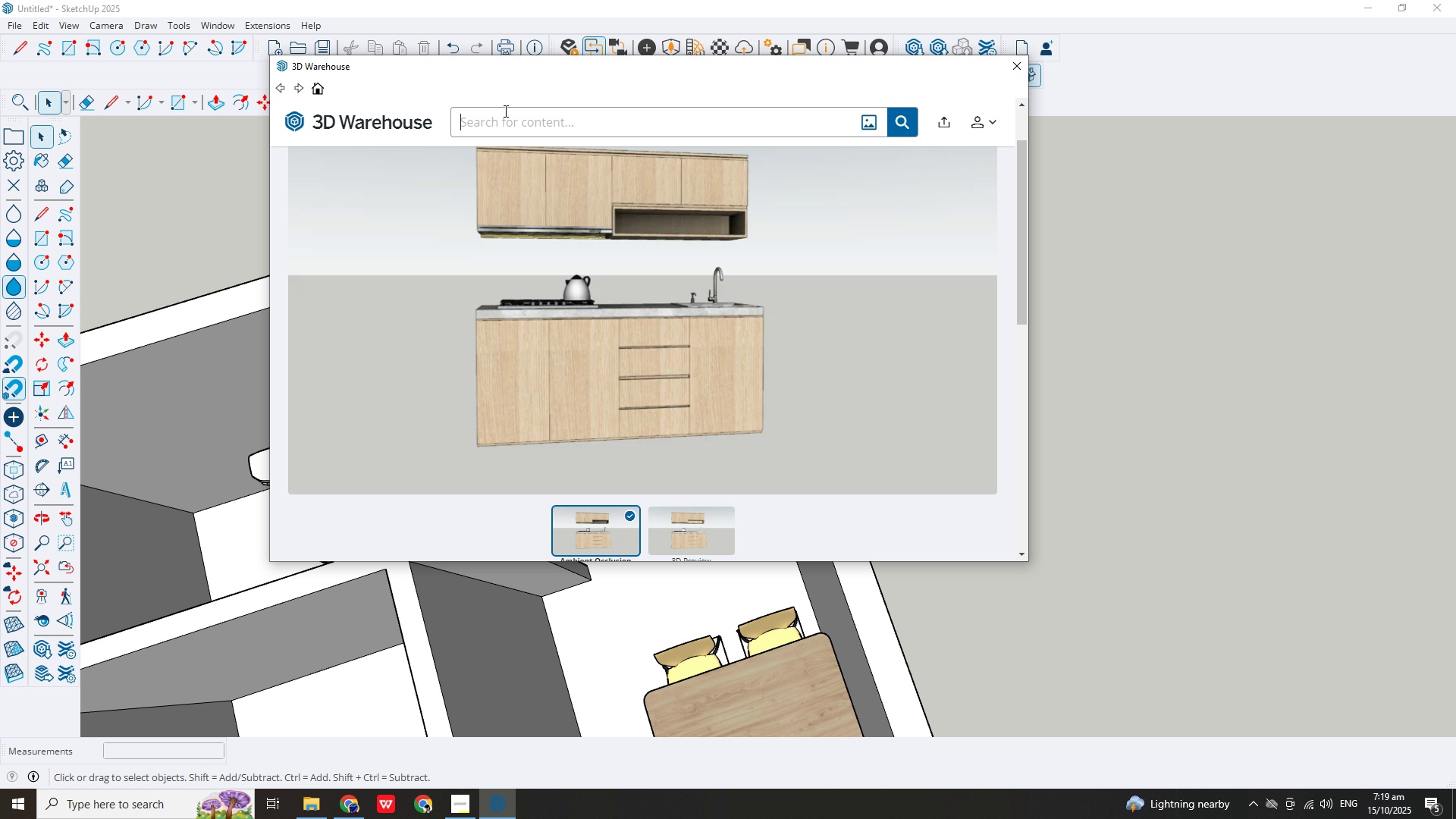 
triple_click([504, 110])
 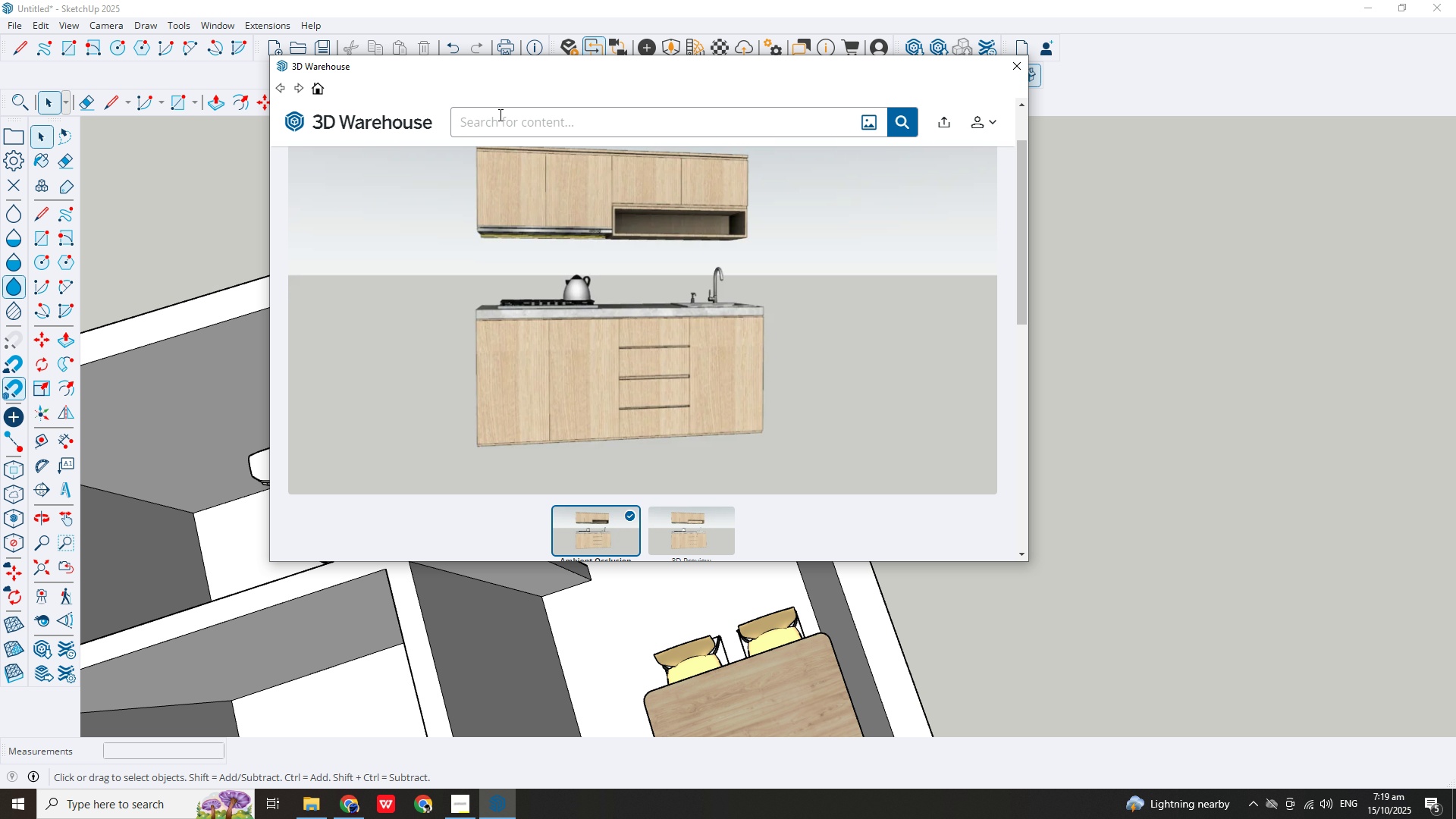 
type(small kitchen)
 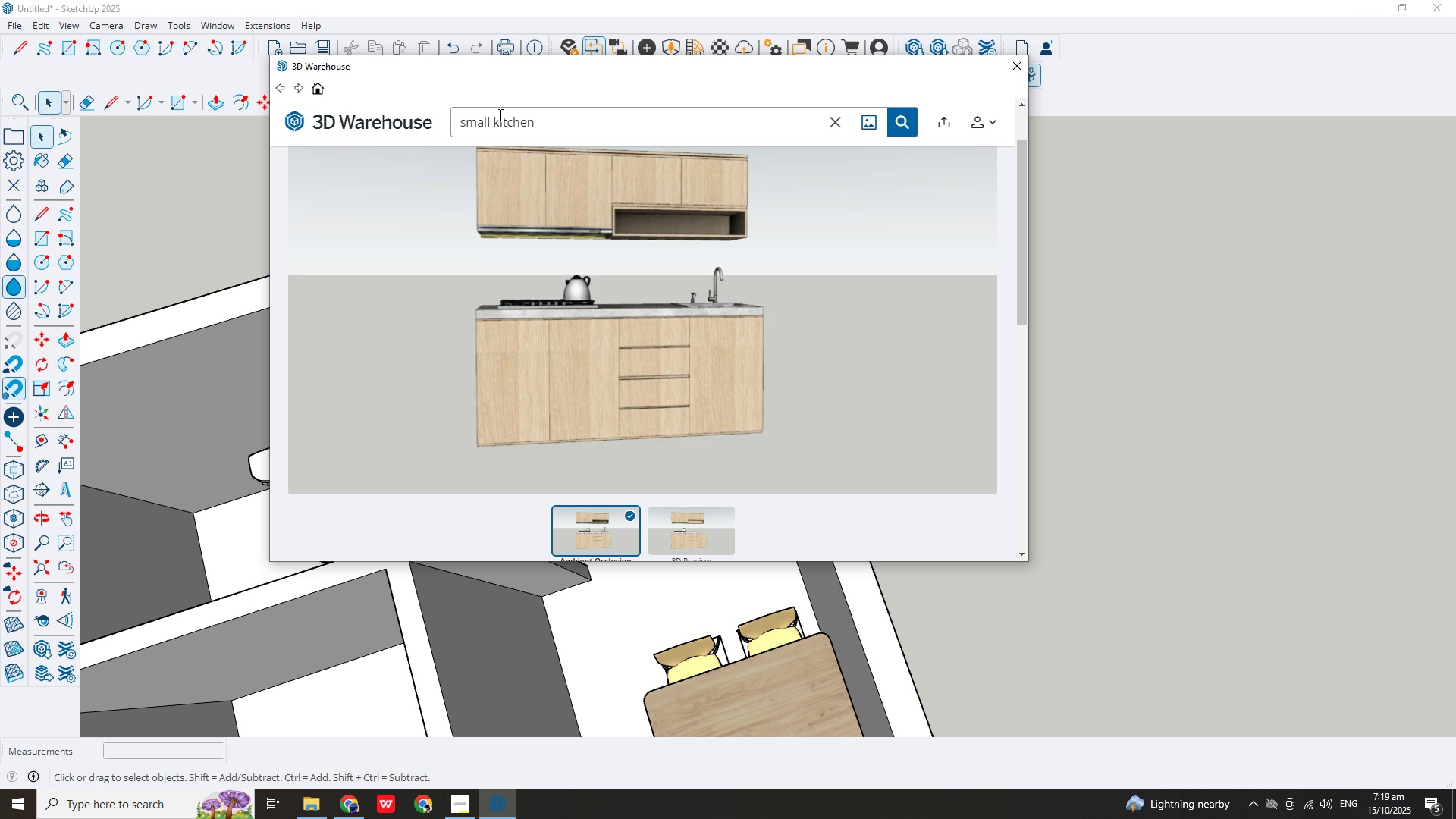 
key(Enter)
 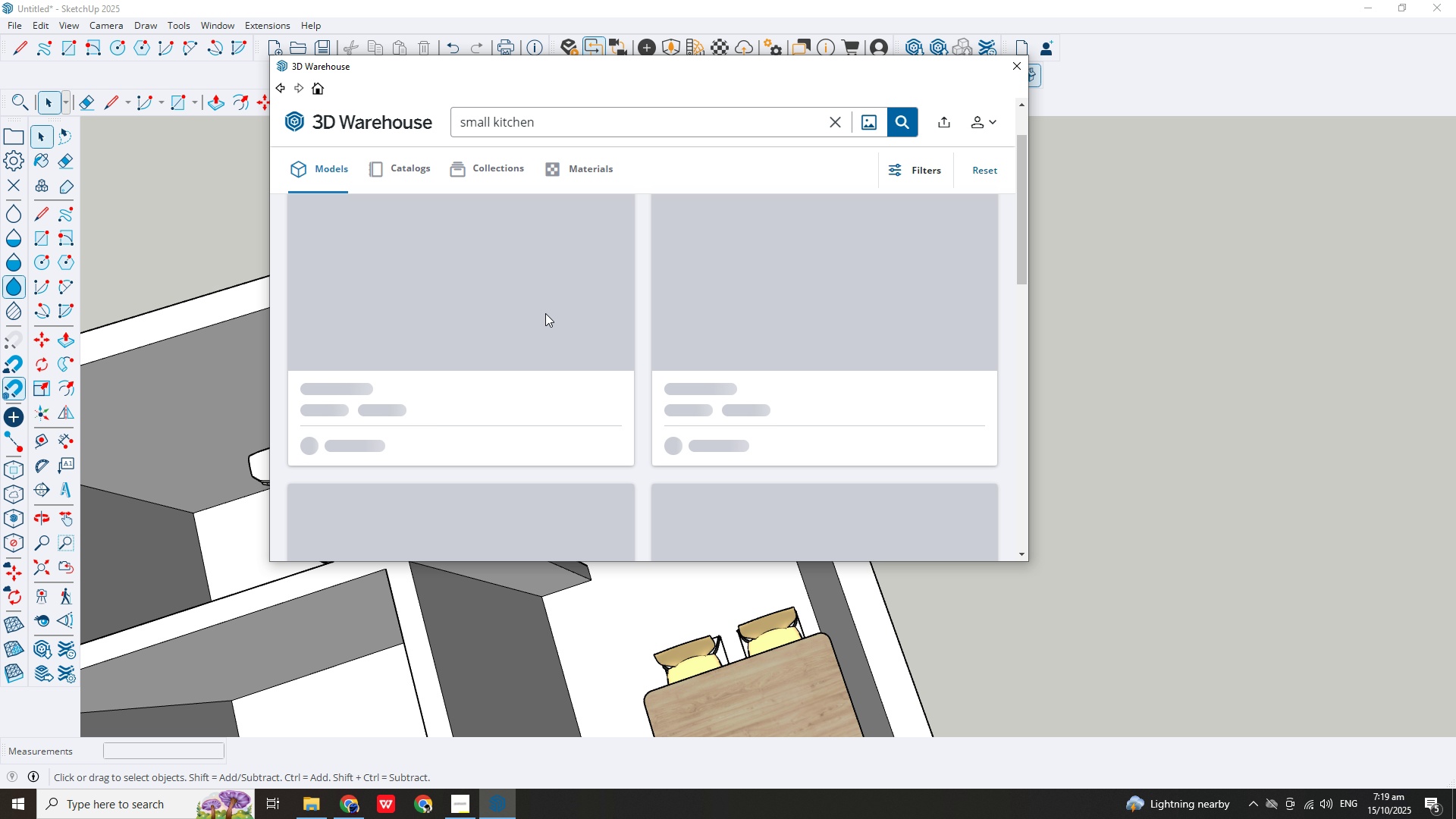 
scroll: coordinate [545, 311], scroll_direction: down, amount: 3.0
 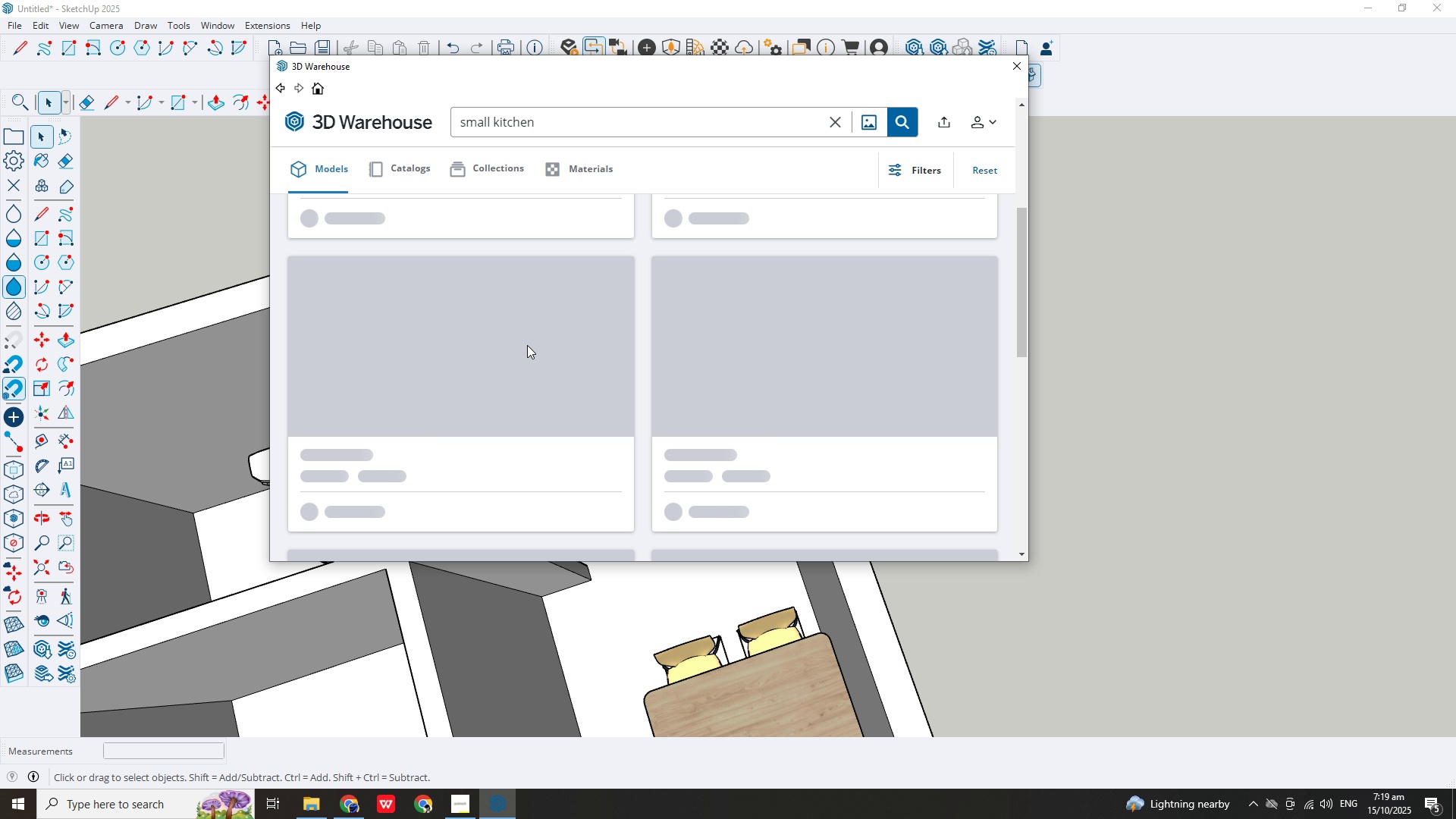 
scroll: coordinate [524, 344], scroll_direction: up, amount: 6.0
 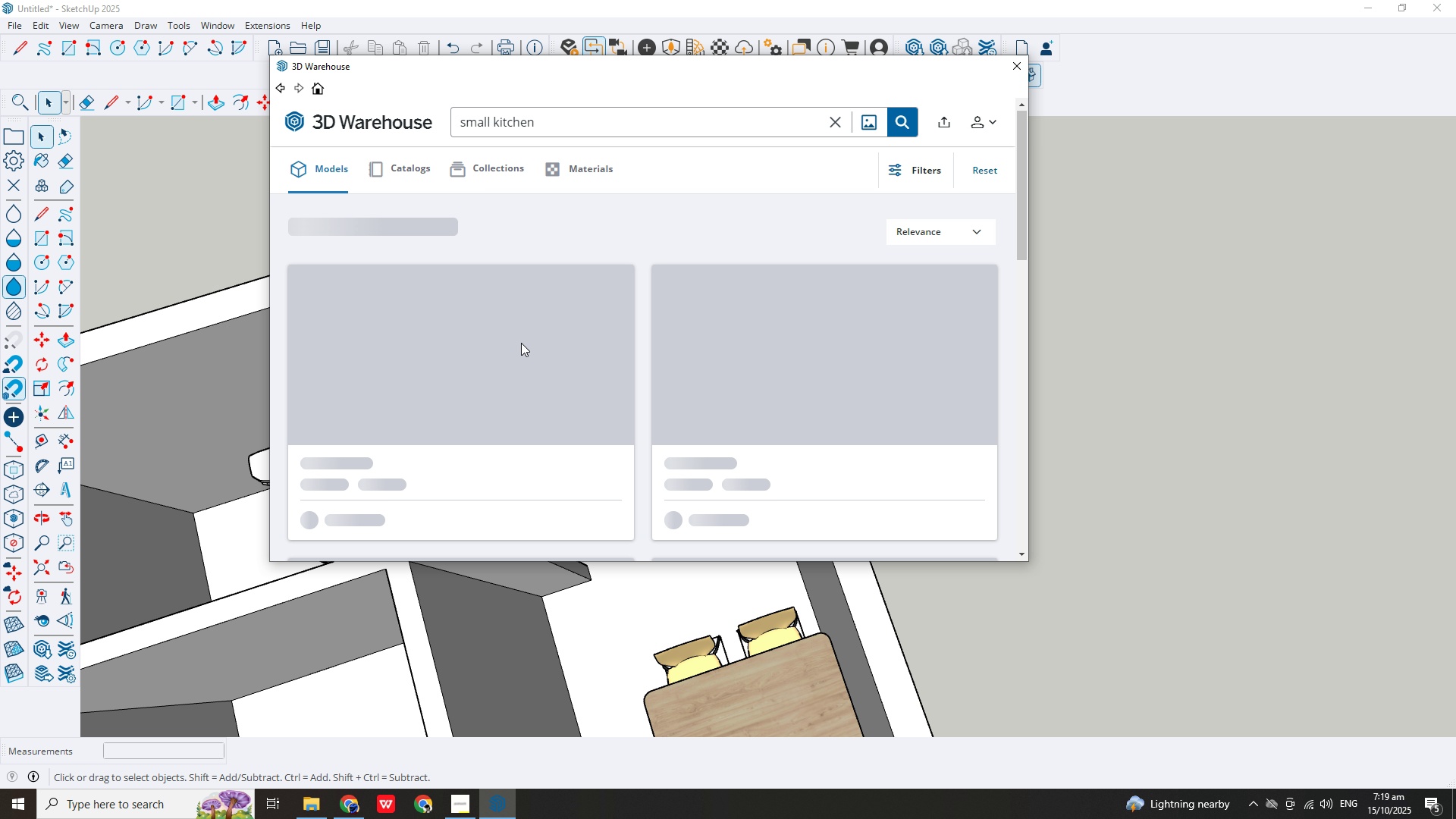 
scroll: coordinate [510, 337], scroll_direction: down, amount: 7.0
 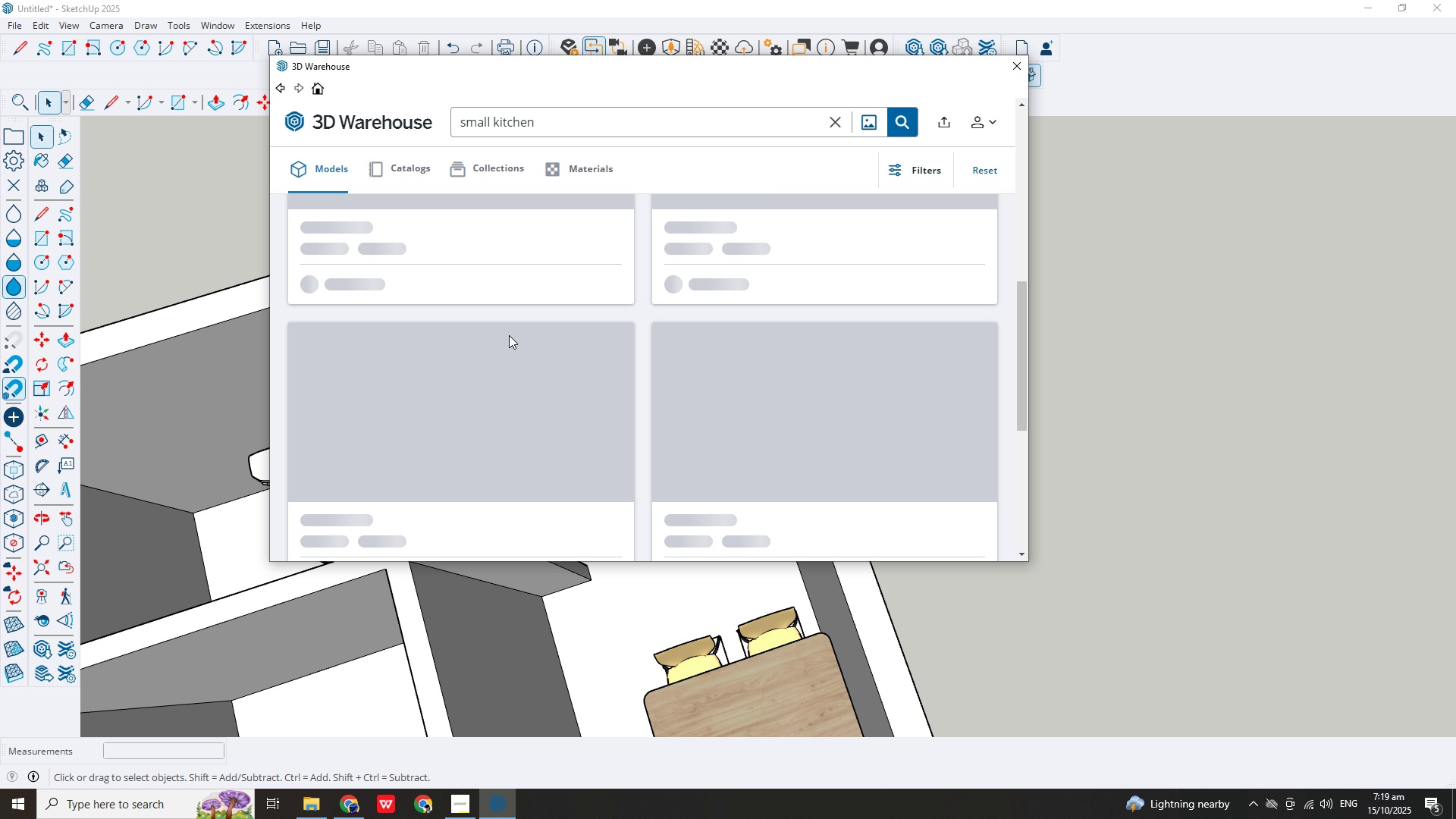 
scroll: coordinate [540, 334], scroll_direction: up, amount: 6.0
 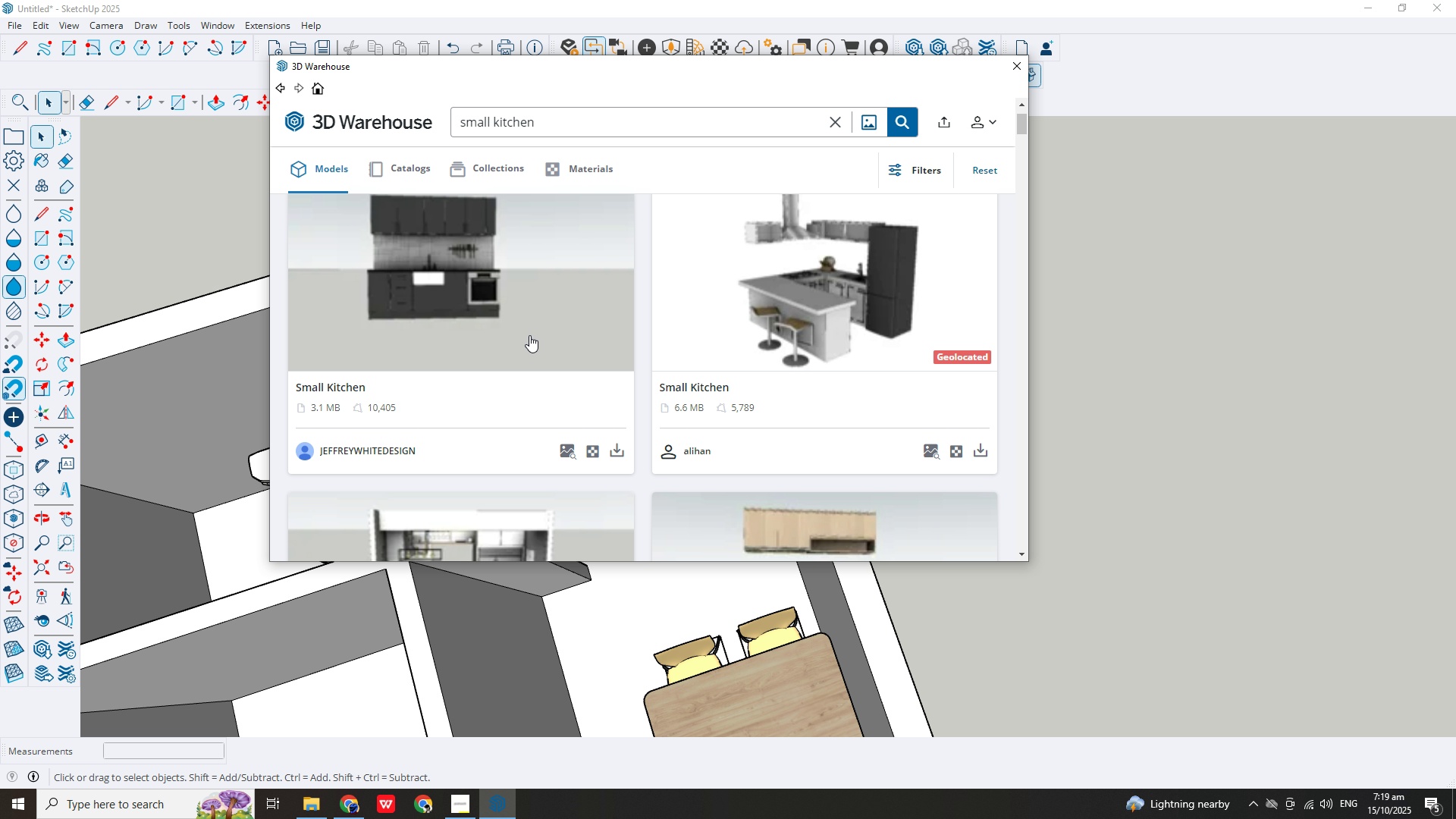 
scroll: coordinate [537, 318], scroll_direction: down, amount: 27.0
 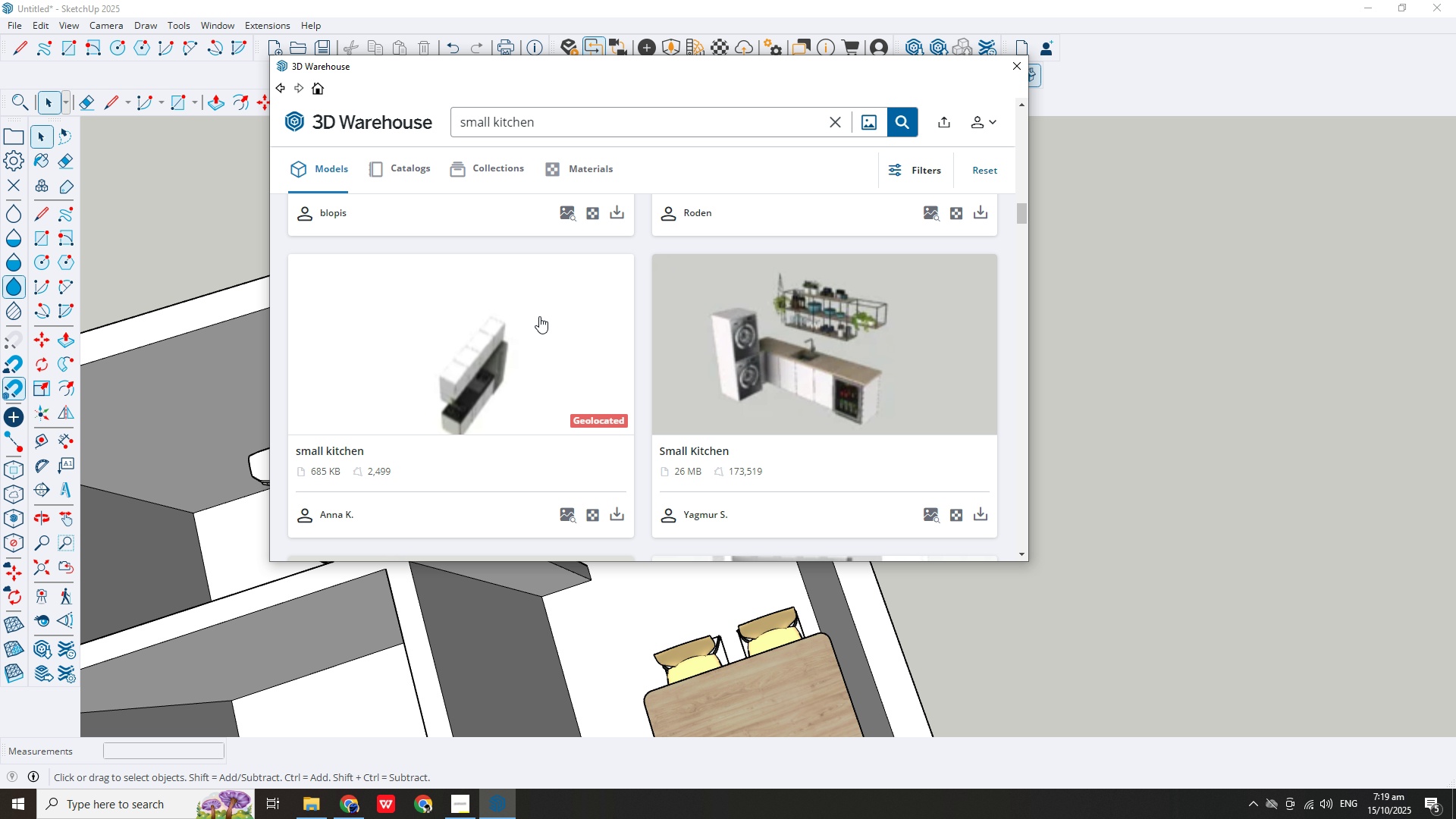 
scroll: coordinate [539, 316], scroll_direction: down, amount: 1.0
 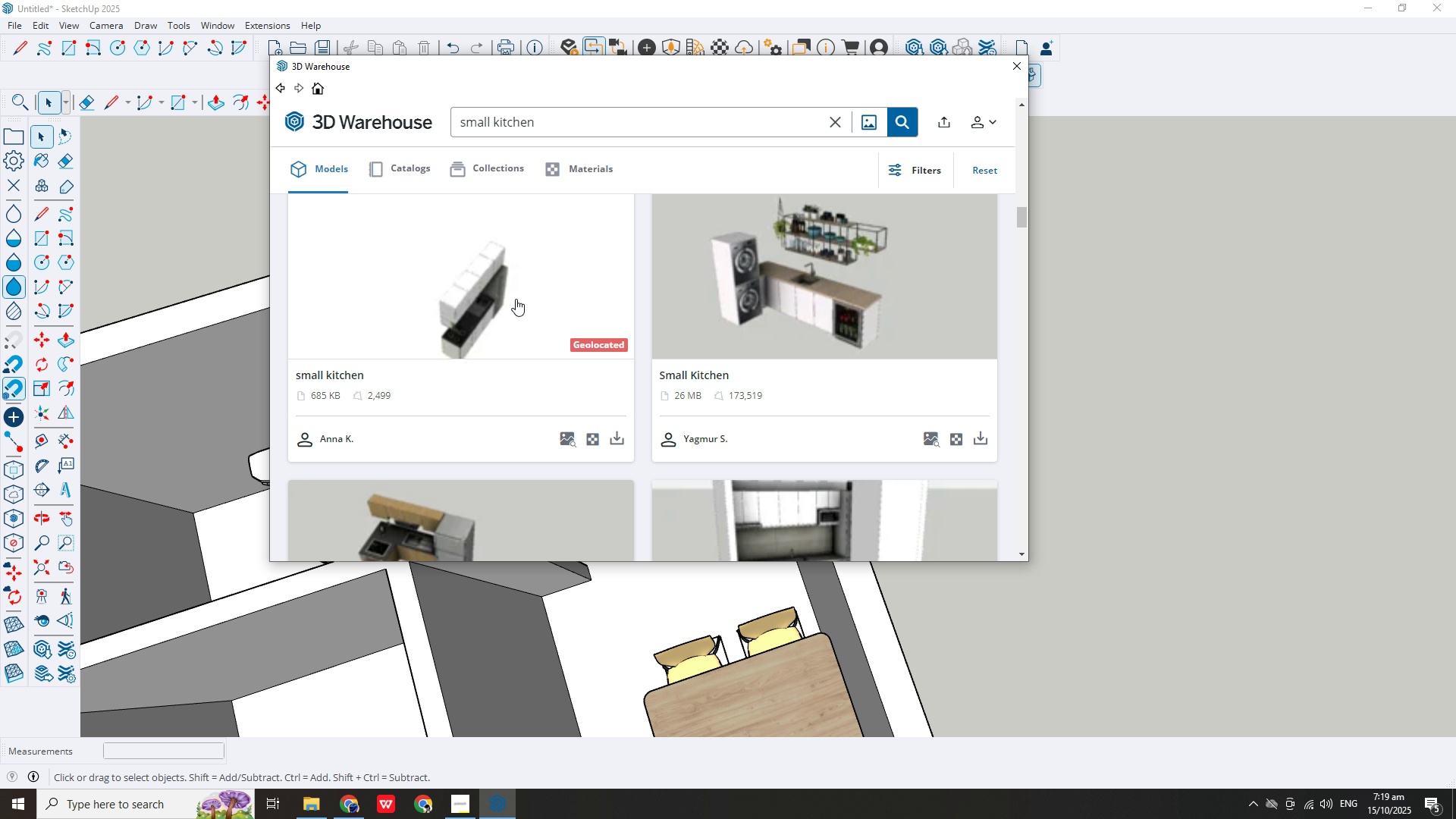 
left_click([516, 298])
 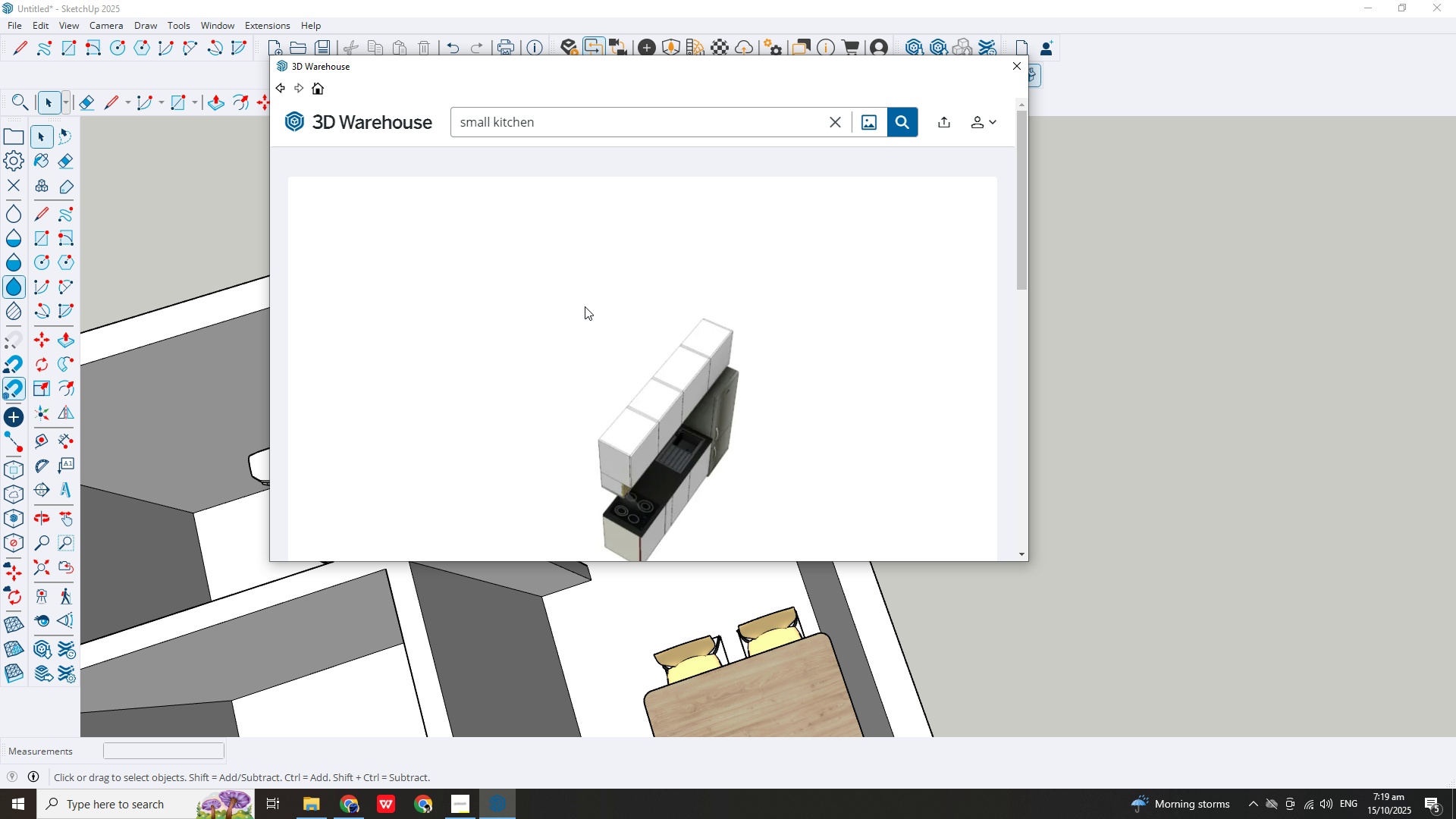 
scroll: coordinate [673, 327], scroll_direction: down, amount: 3.0
 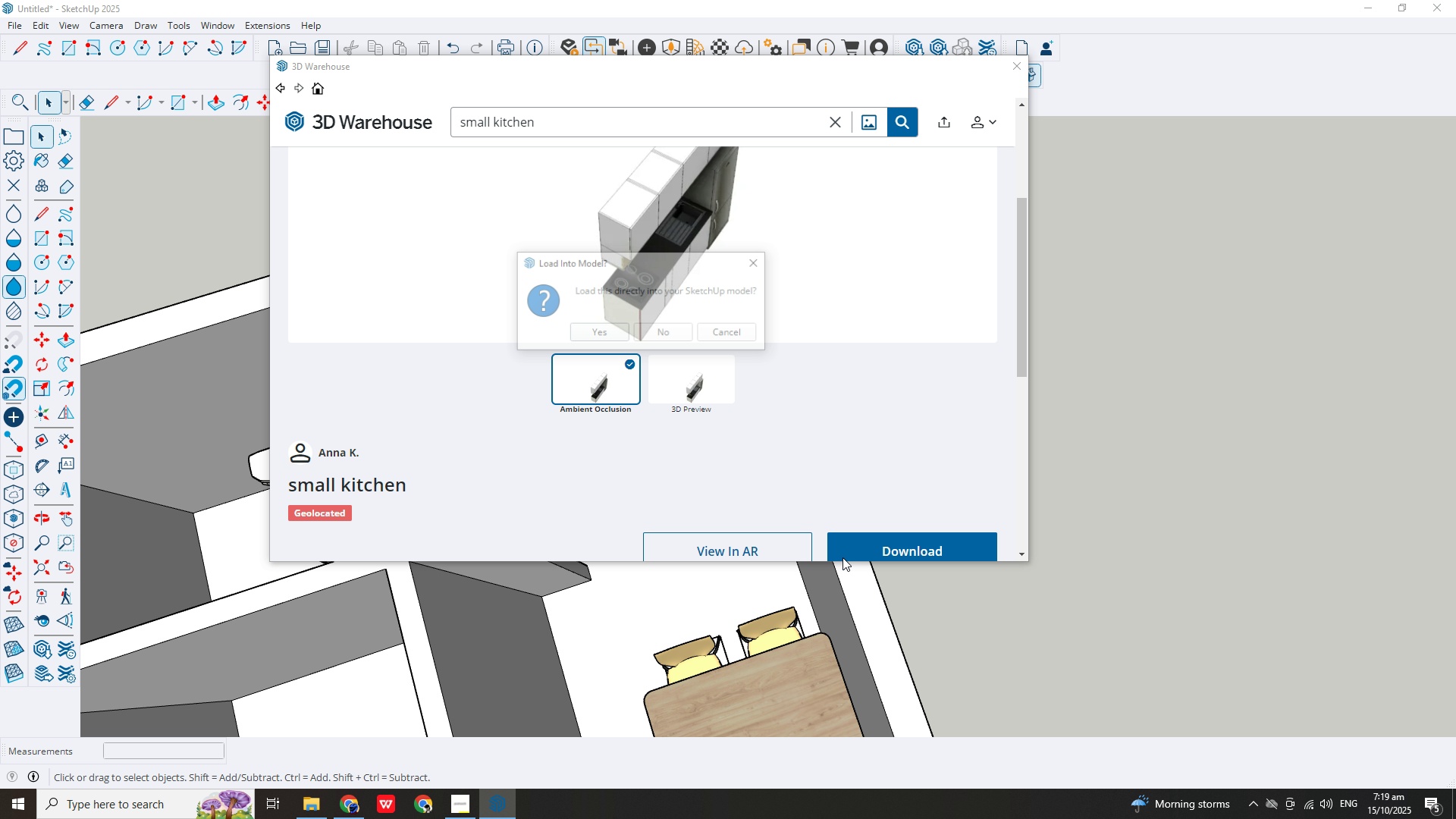 
left_click([605, 331])
 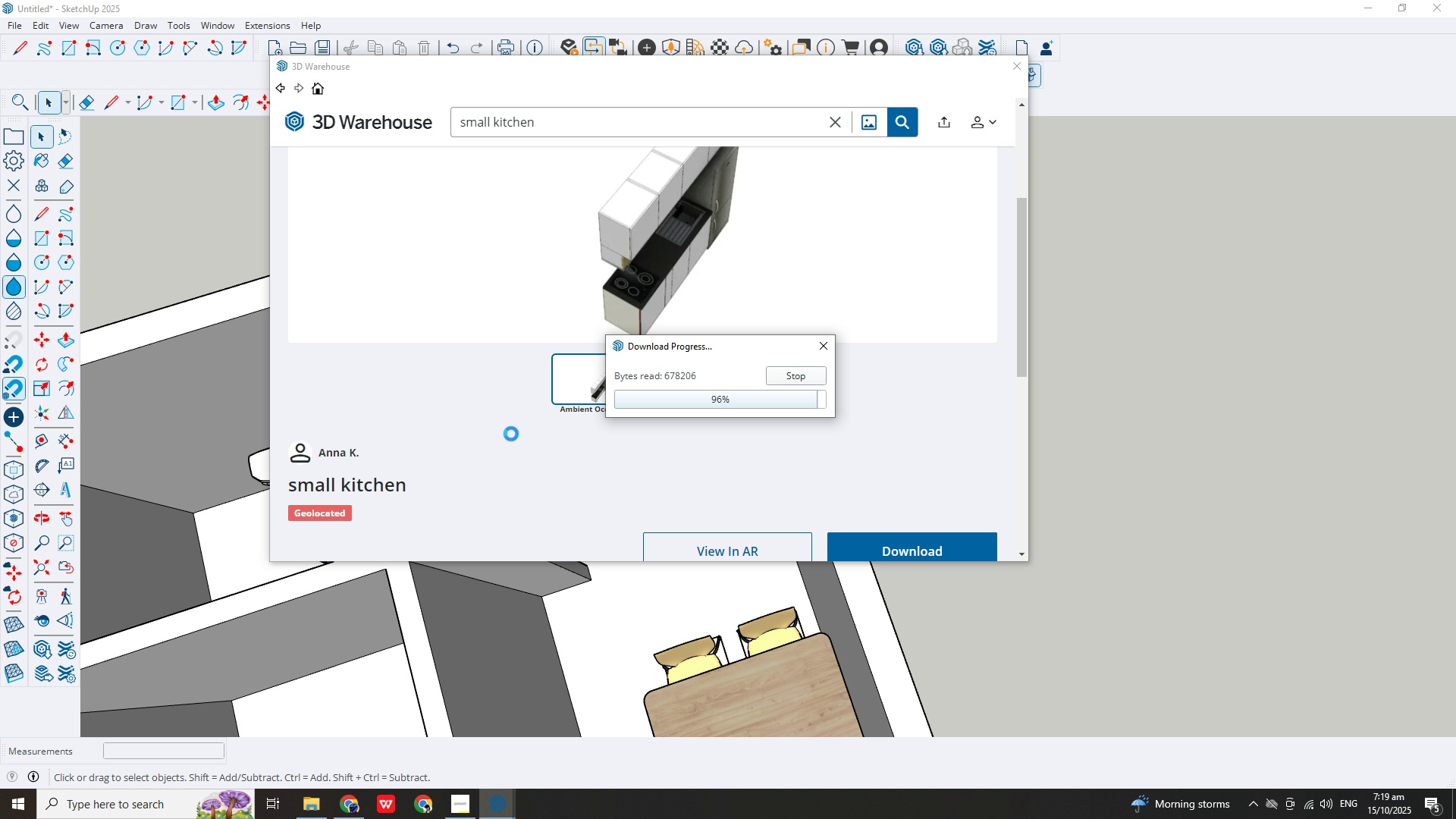 
scroll: coordinate [593, 393], scroll_direction: down, amount: 5.0
 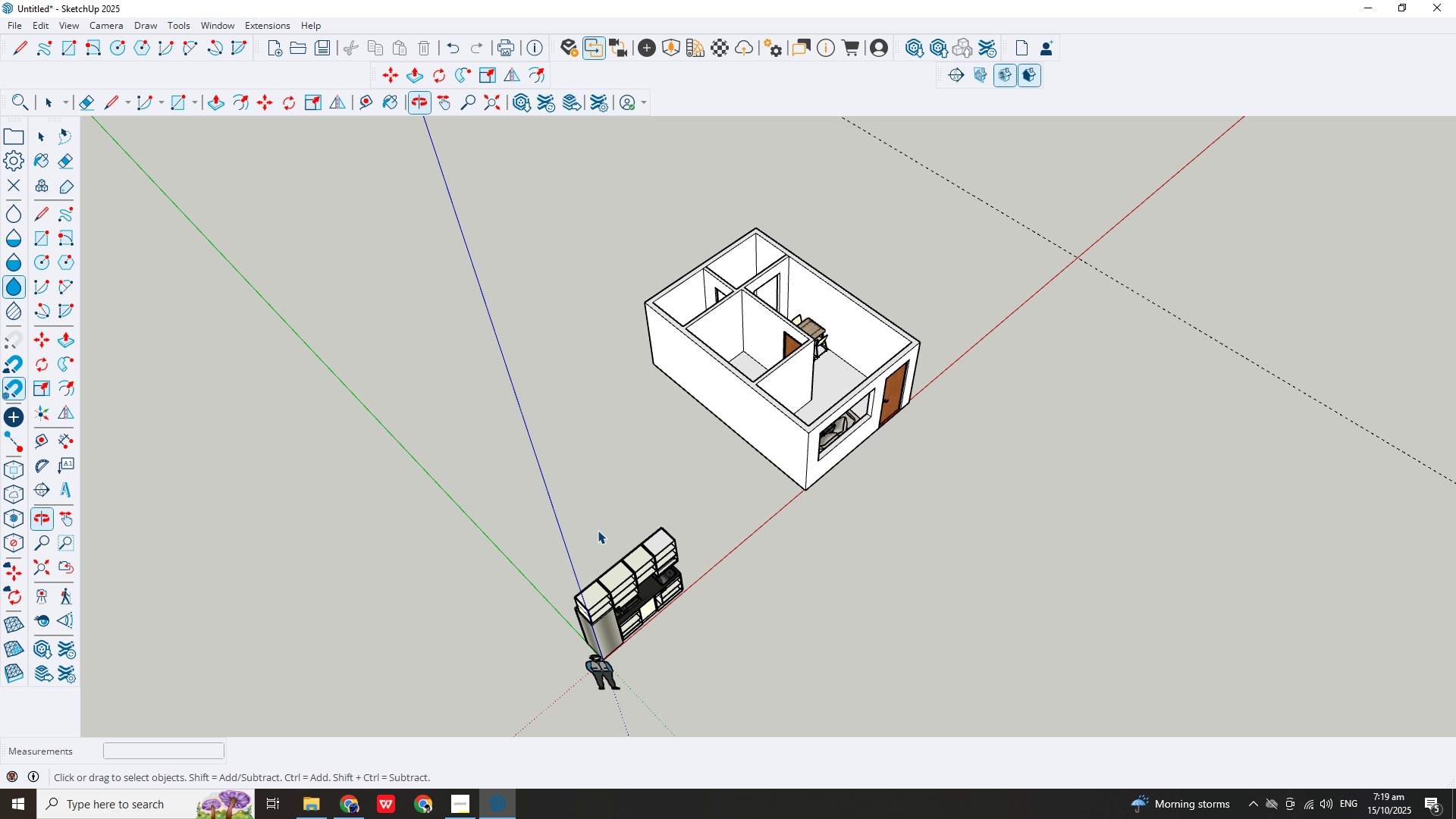 
scroll: coordinate [558, 526], scroll_direction: up, amount: 3.0
 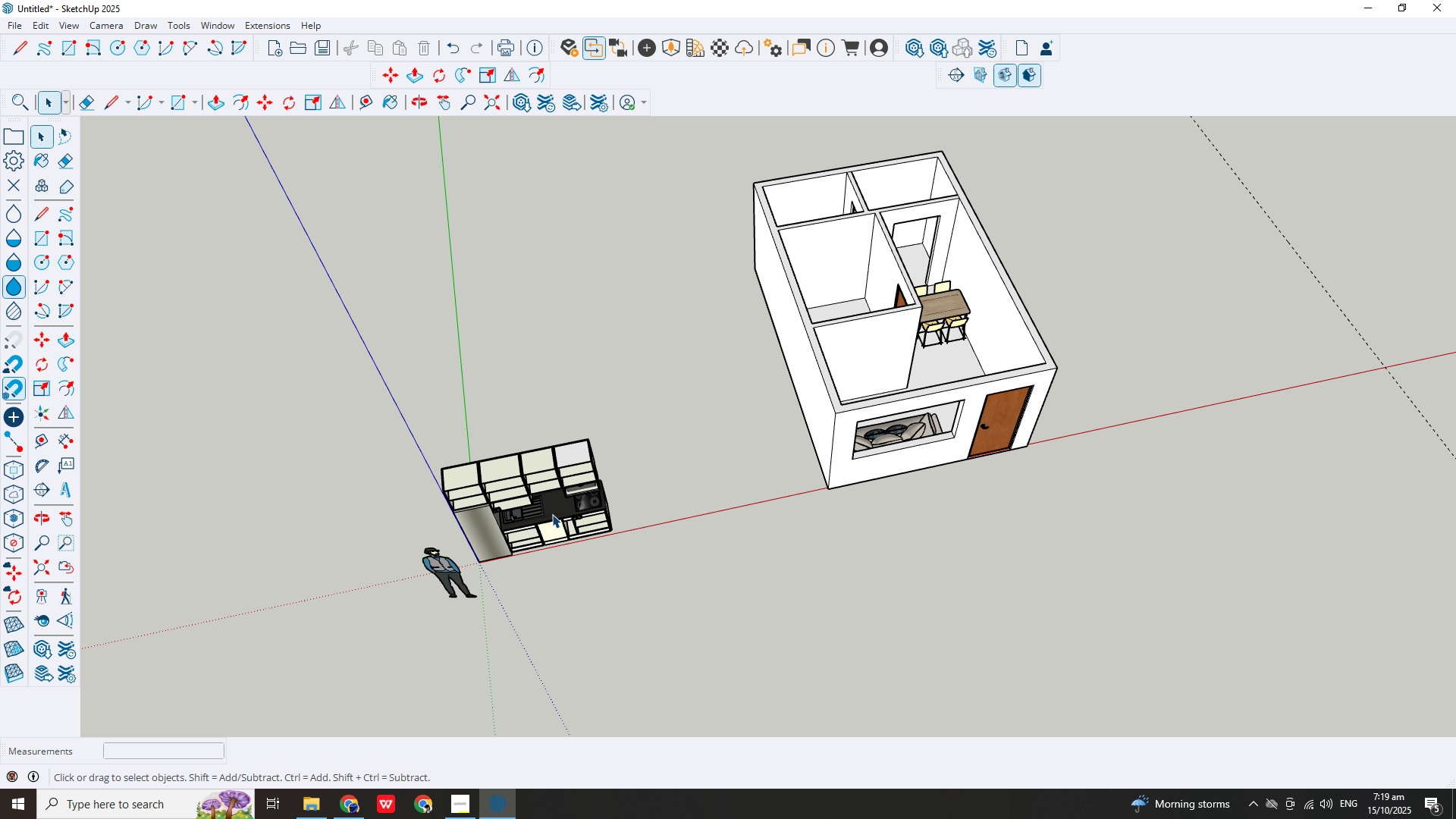 
left_click([552, 514])
 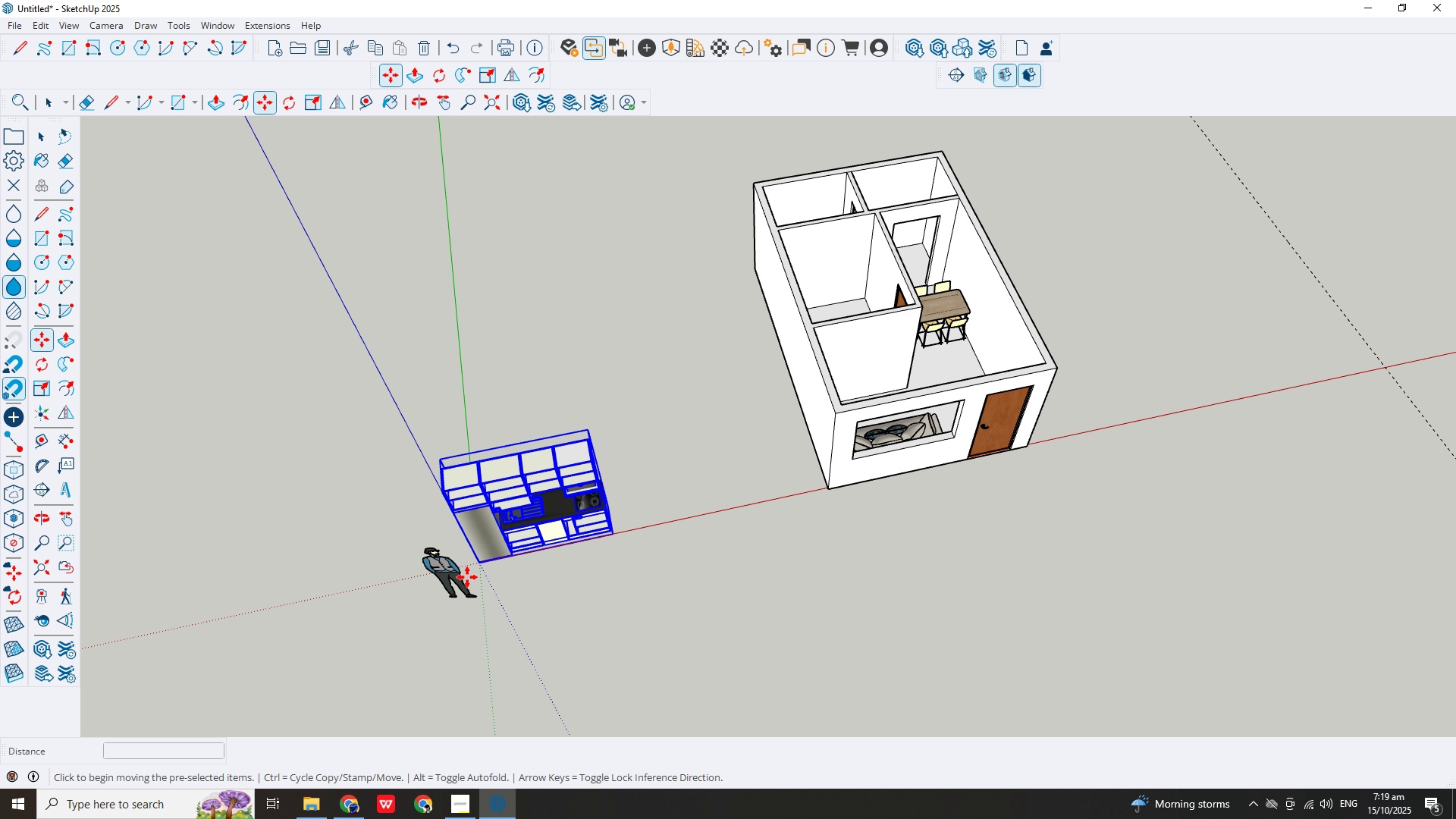 
left_click_drag(start_coordinate=[482, 564], to_coordinate=[890, 257])
 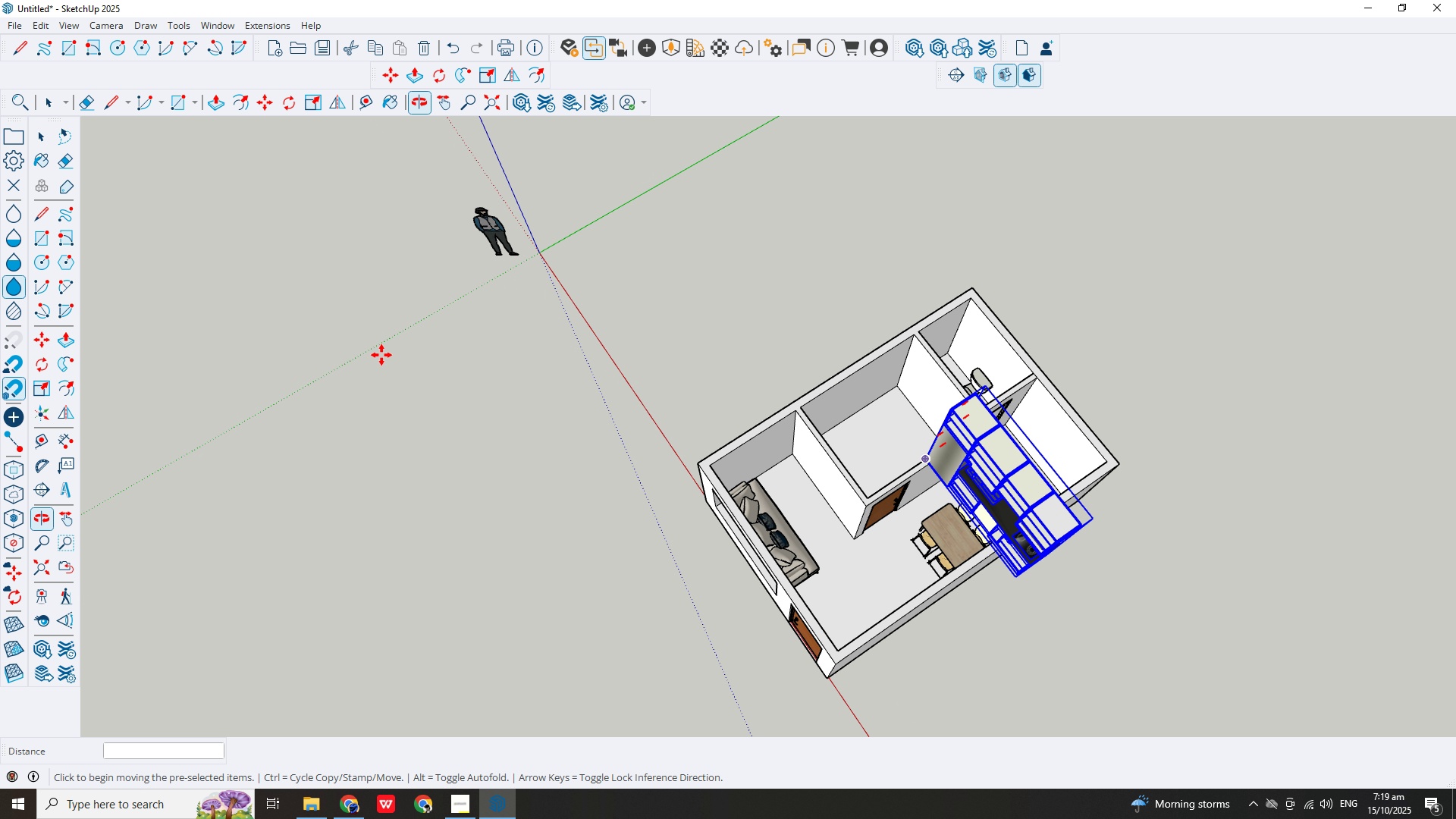 
scroll: coordinate [373, 353], scroll_direction: down, amount: 3.0
 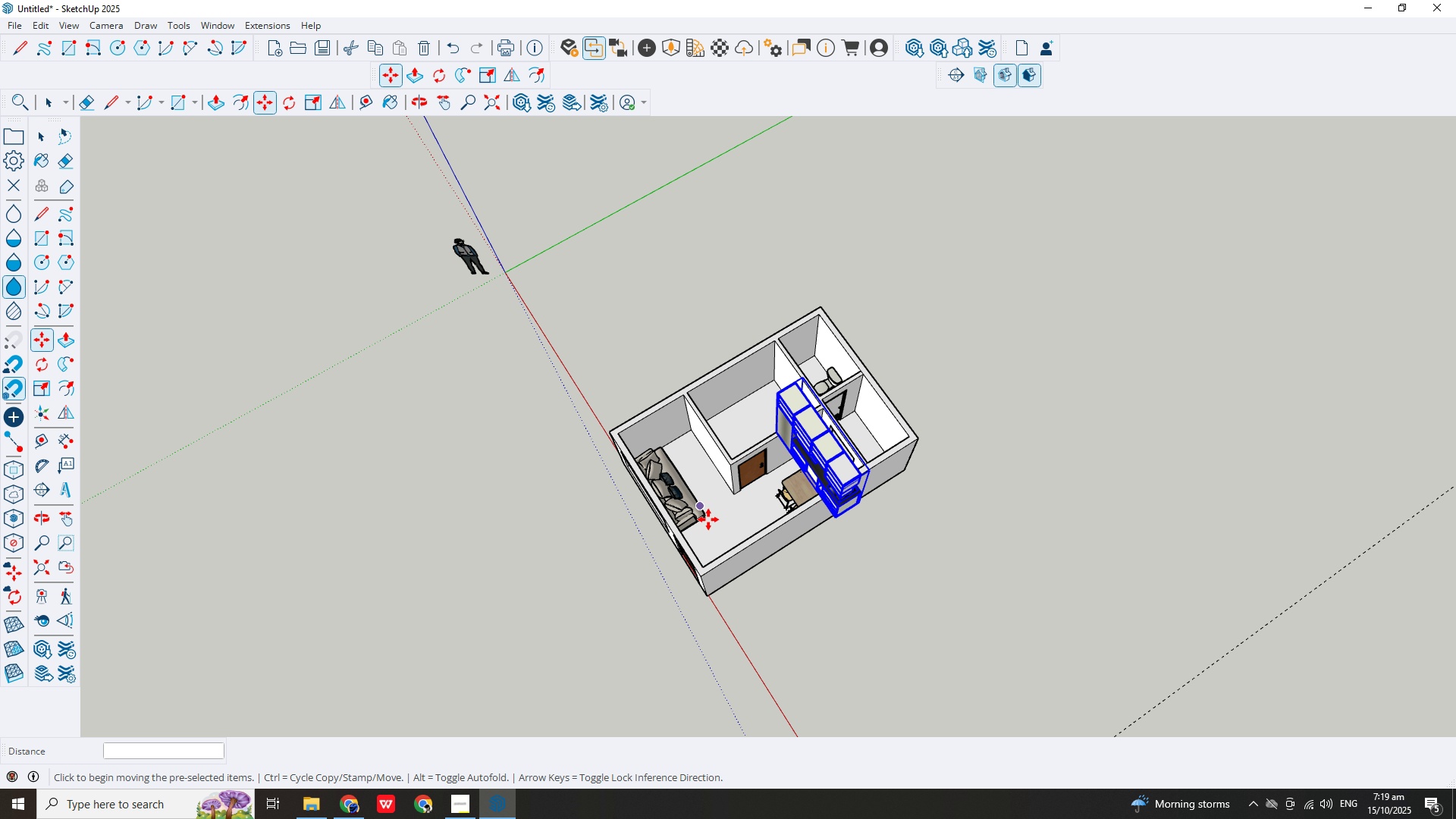 
scroll: coordinate [839, 434], scroll_direction: up, amount: 6.0
 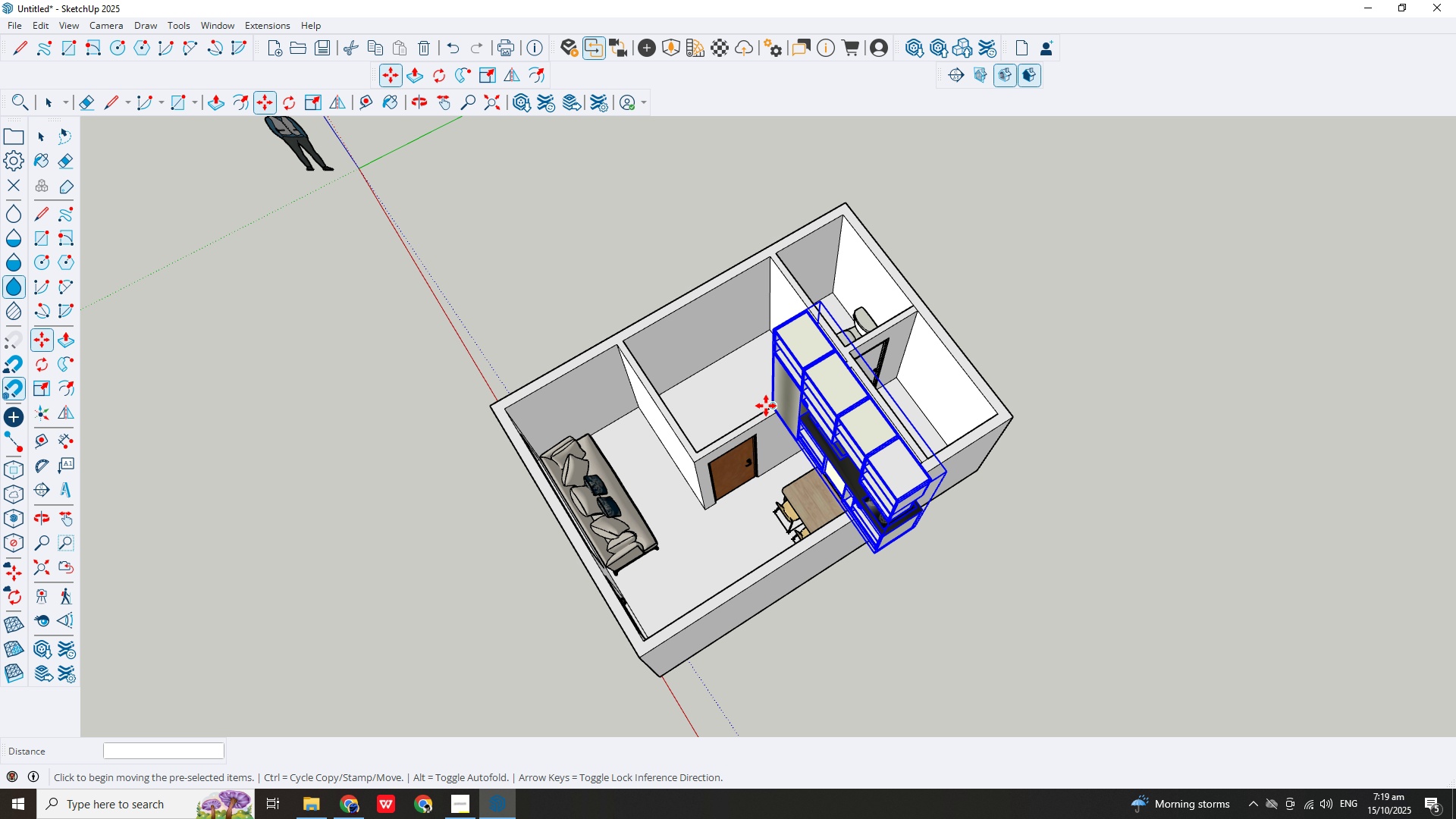 
left_click_drag(start_coordinate=[766, 406], to_coordinate=[898, 384])
 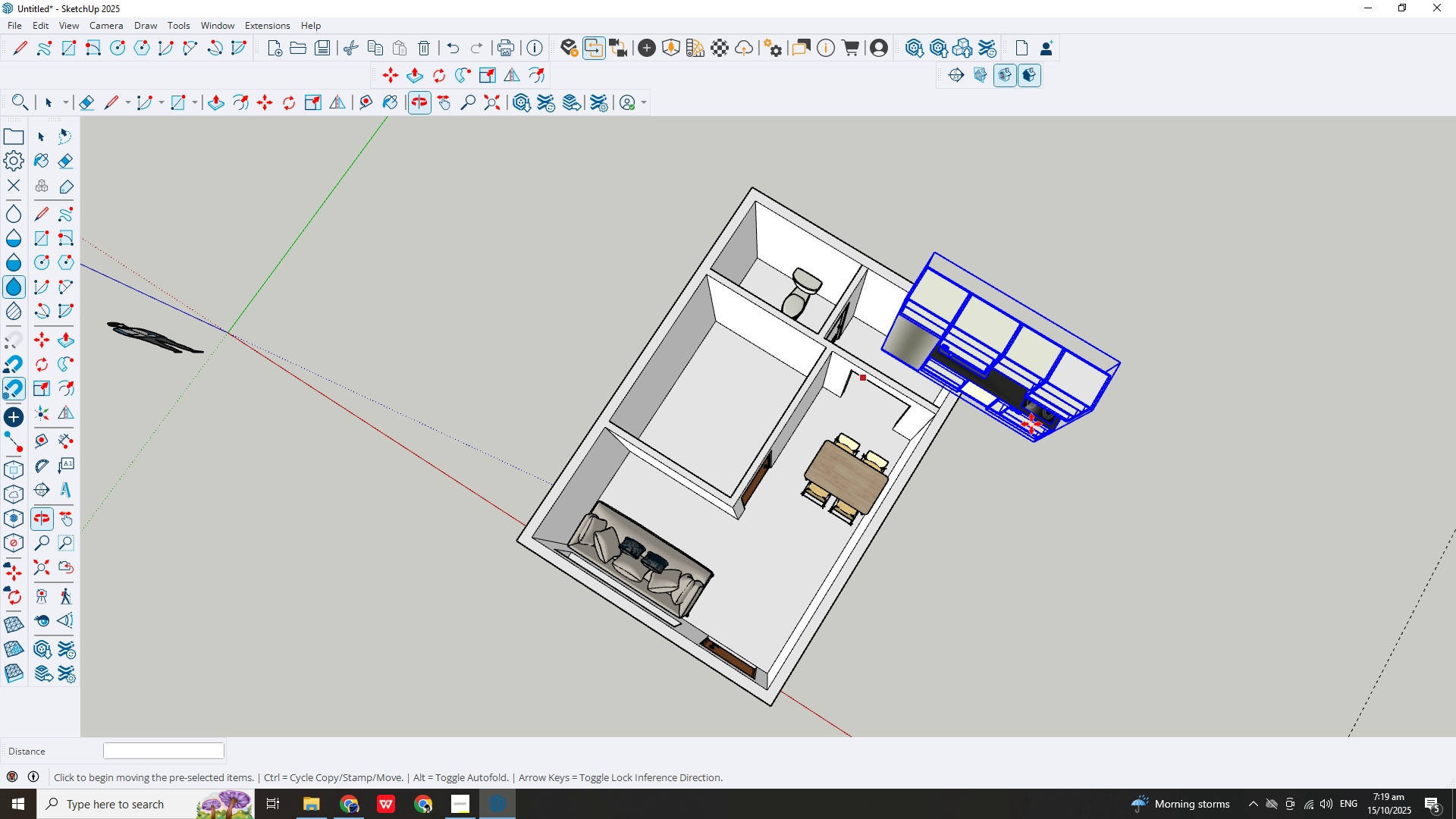 
scroll: coordinate [782, 359], scroll_direction: up, amount: 8.0
 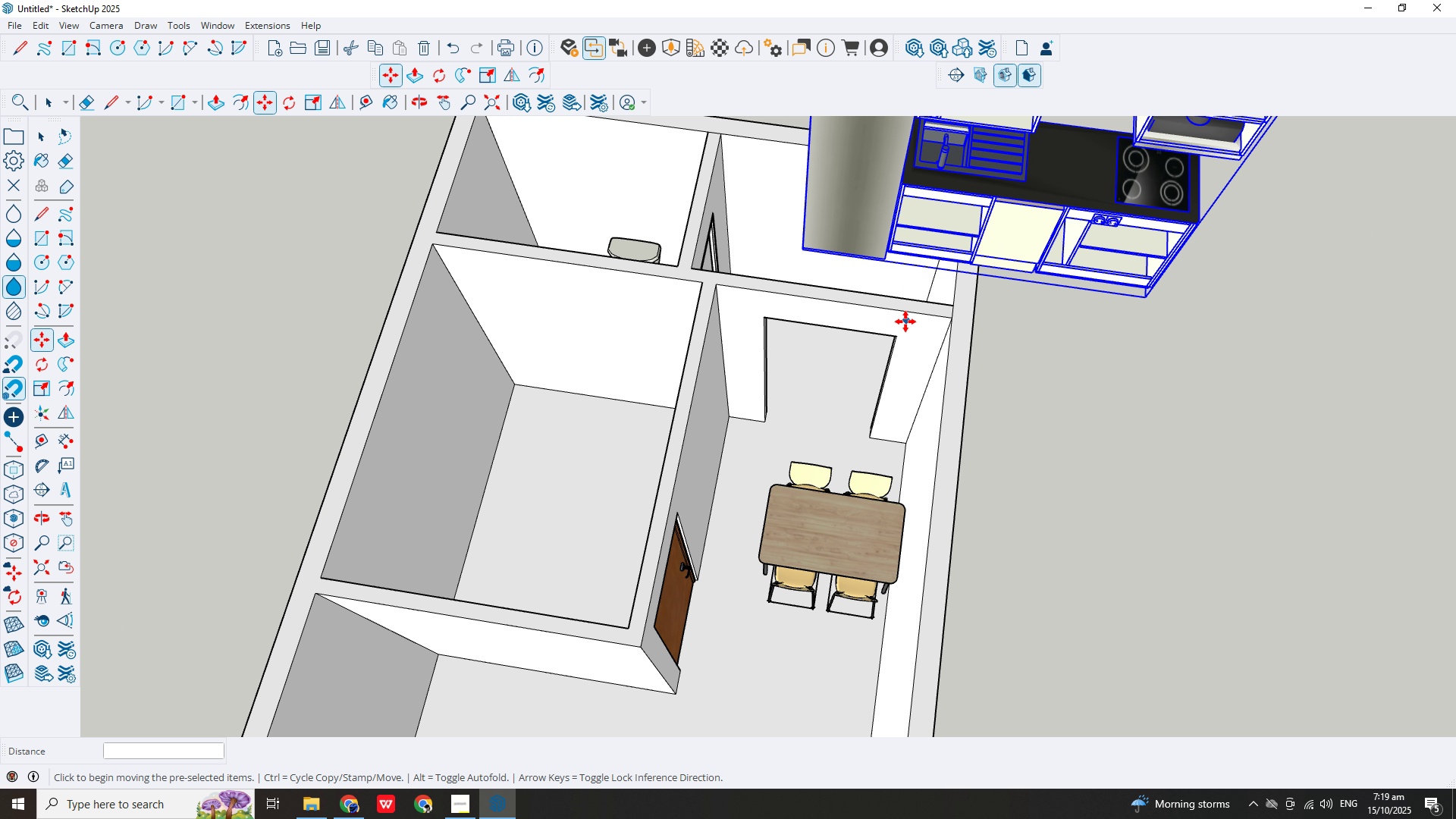 
scroll: coordinate [754, 362], scroll_direction: down, amount: 6.0
 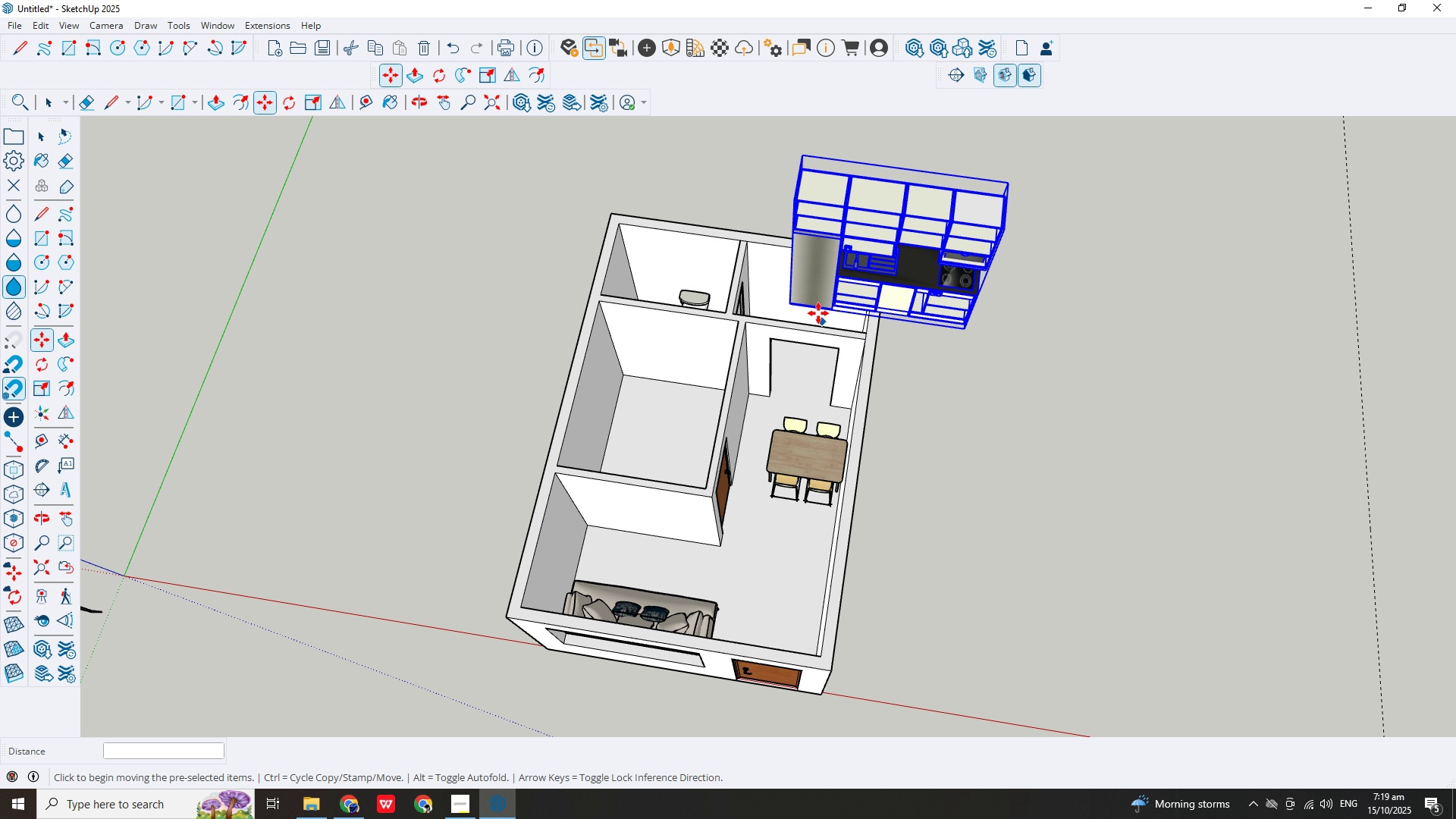 
scroll: coordinate [888, 249], scroll_direction: up, amount: 2.0
 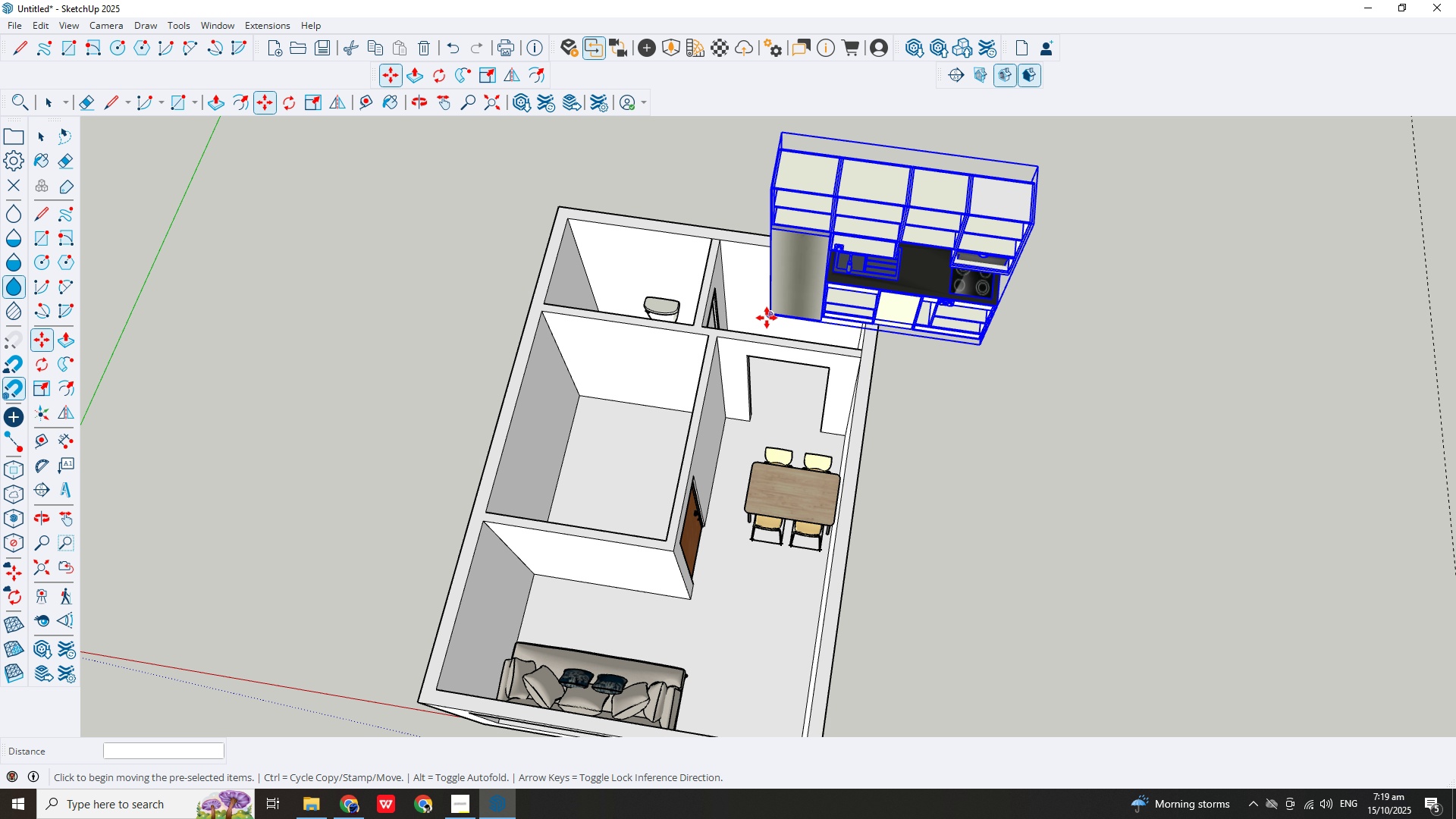 
left_click_drag(start_coordinate=[769, 315], to_coordinate=[961, 382])
 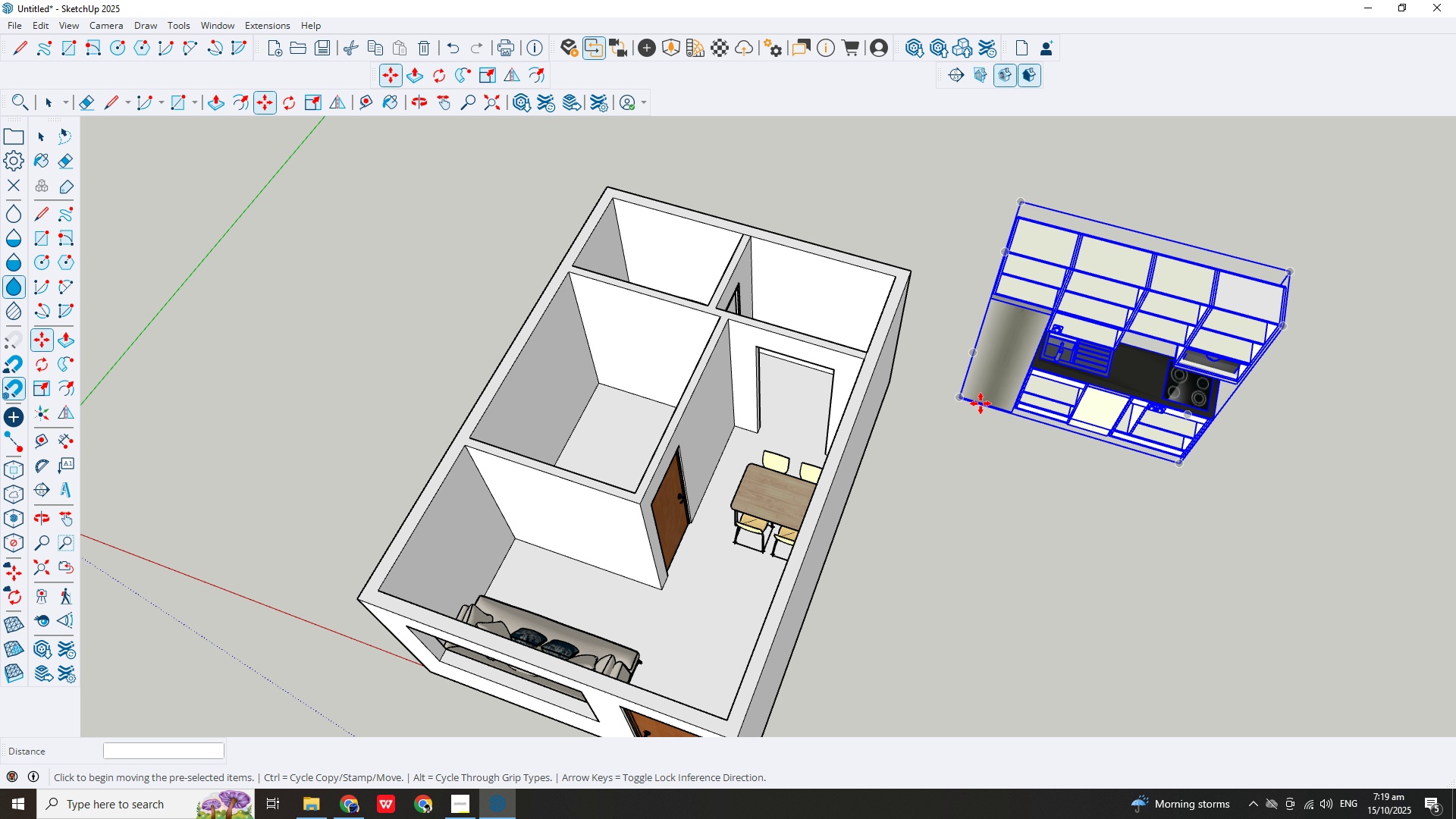 
left_click_drag(start_coordinate=[970, 397], to_coordinate=[1026, 377])
 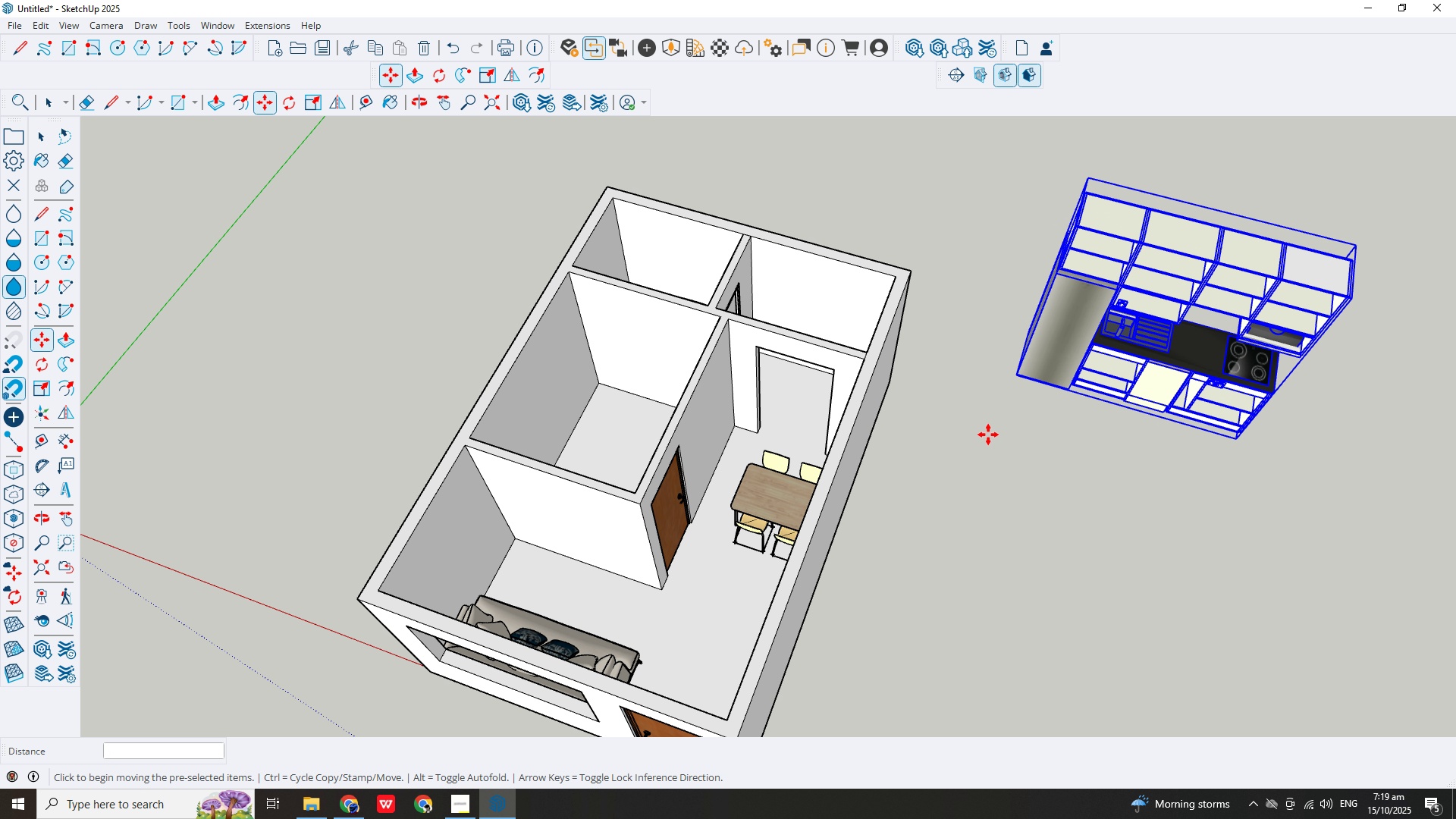 
scroll: coordinate [1002, 436], scroll_direction: up, amount: 1.0
 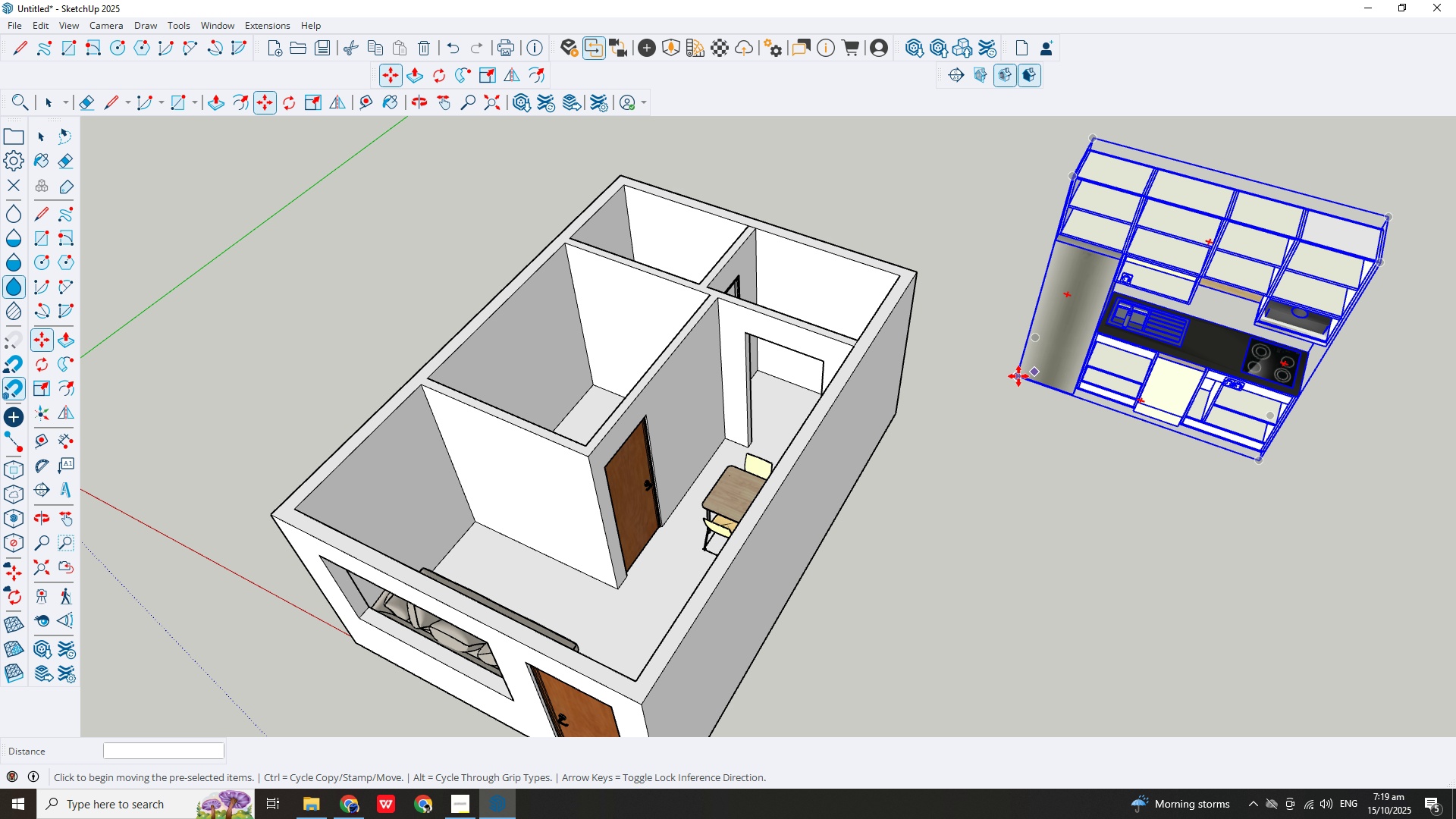 
left_click_drag(start_coordinate=[1016, 376], to_coordinate=[1100, 354])
 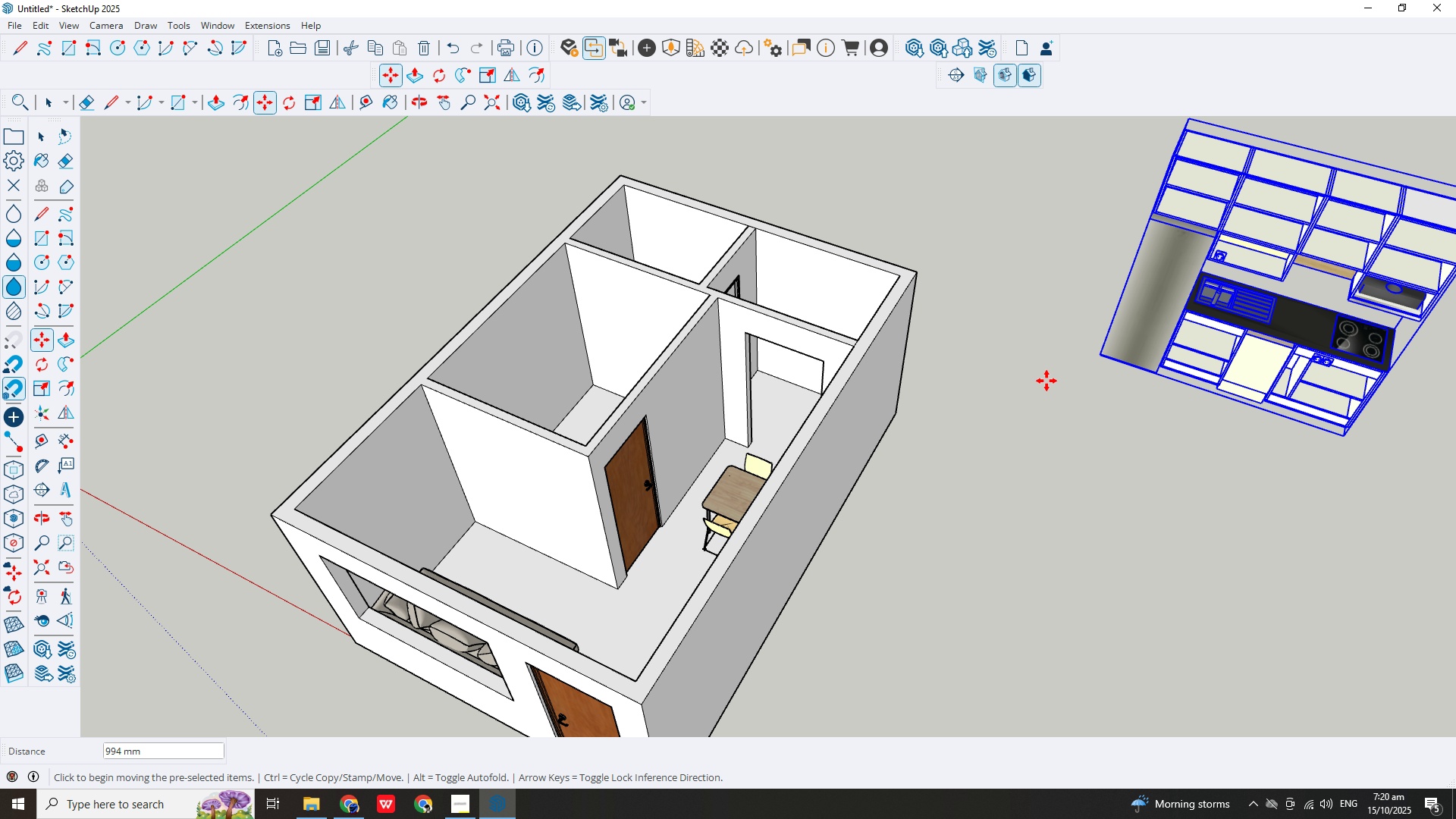 
scroll: coordinate [1052, 372], scroll_direction: up, amount: 7.0
 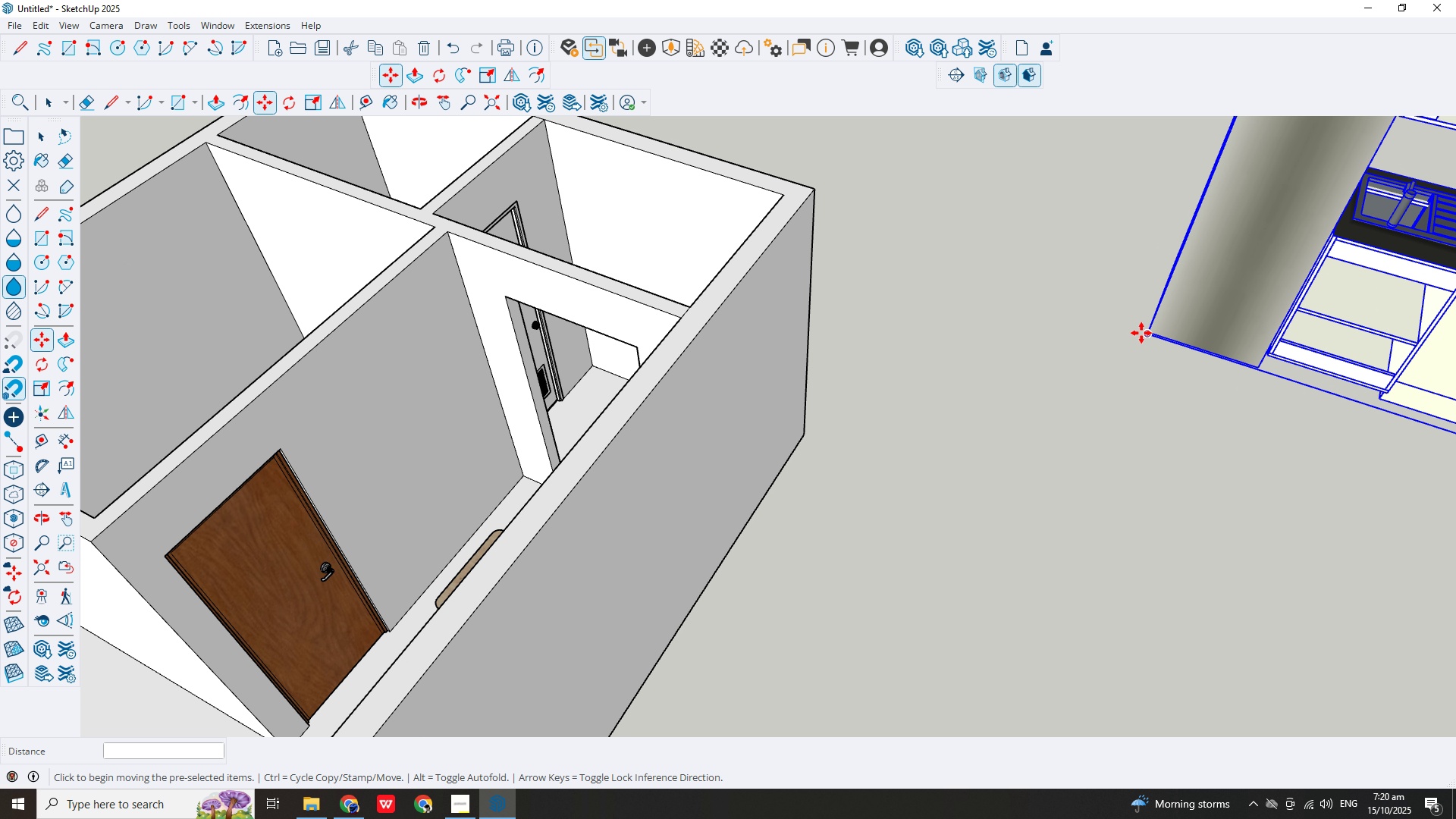 
left_click_drag(start_coordinate=[1141, 333], to_coordinate=[954, 384])
 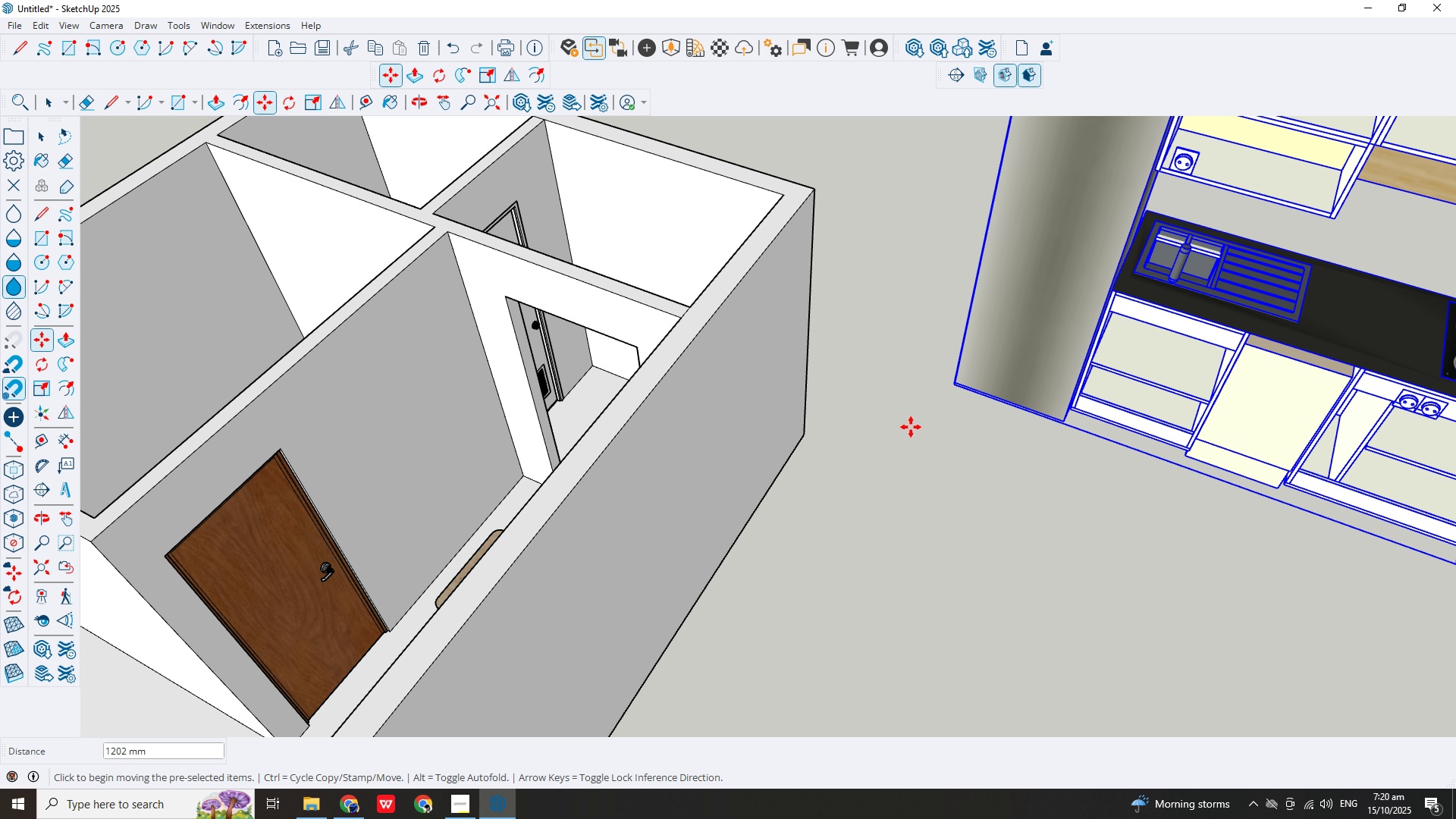 
scroll: coordinate [920, 418], scroll_direction: up, amount: 4.0
 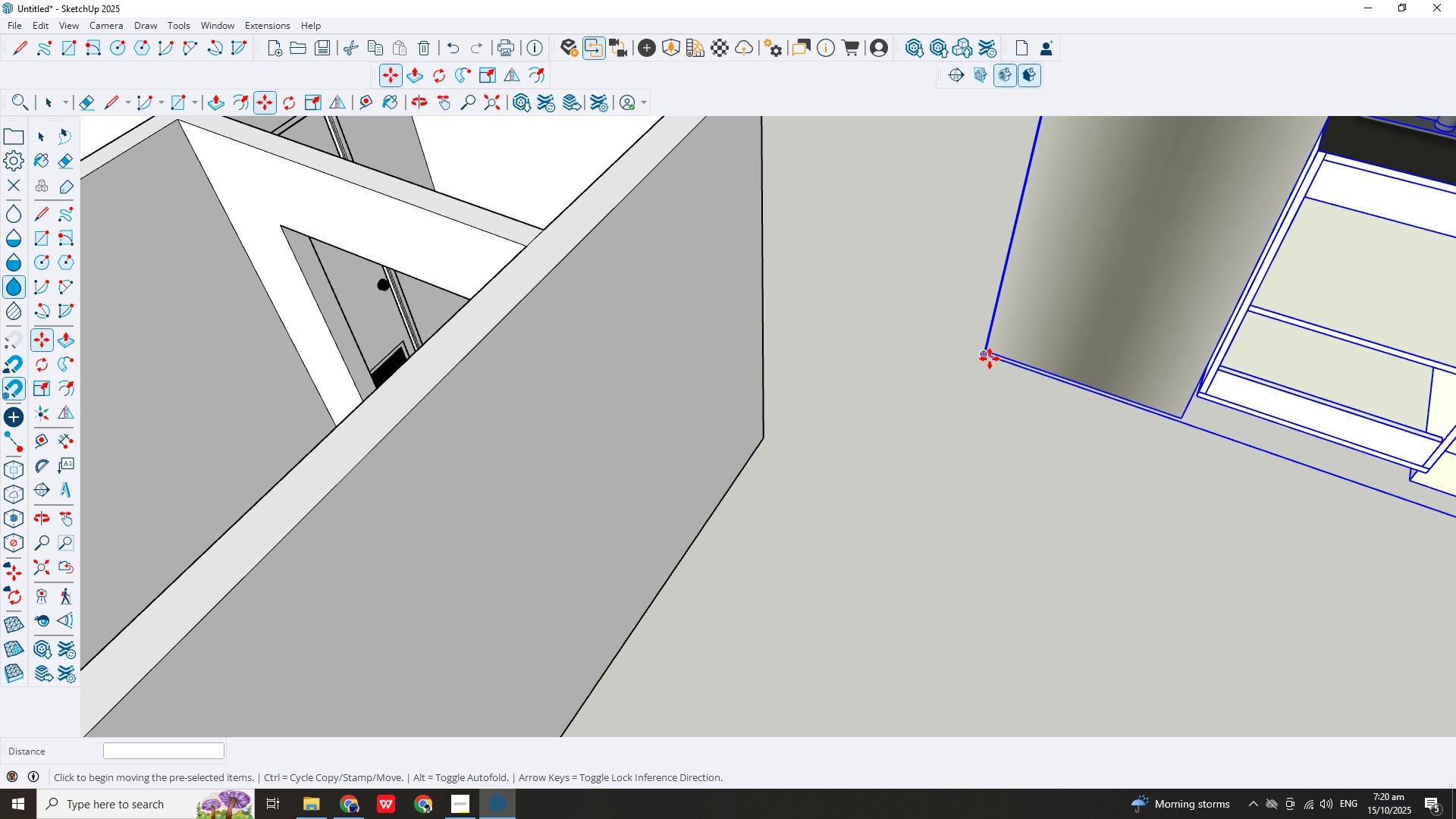 
left_click_drag(start_coordinate=[990, 359], to_coordinate=[760, 141])
 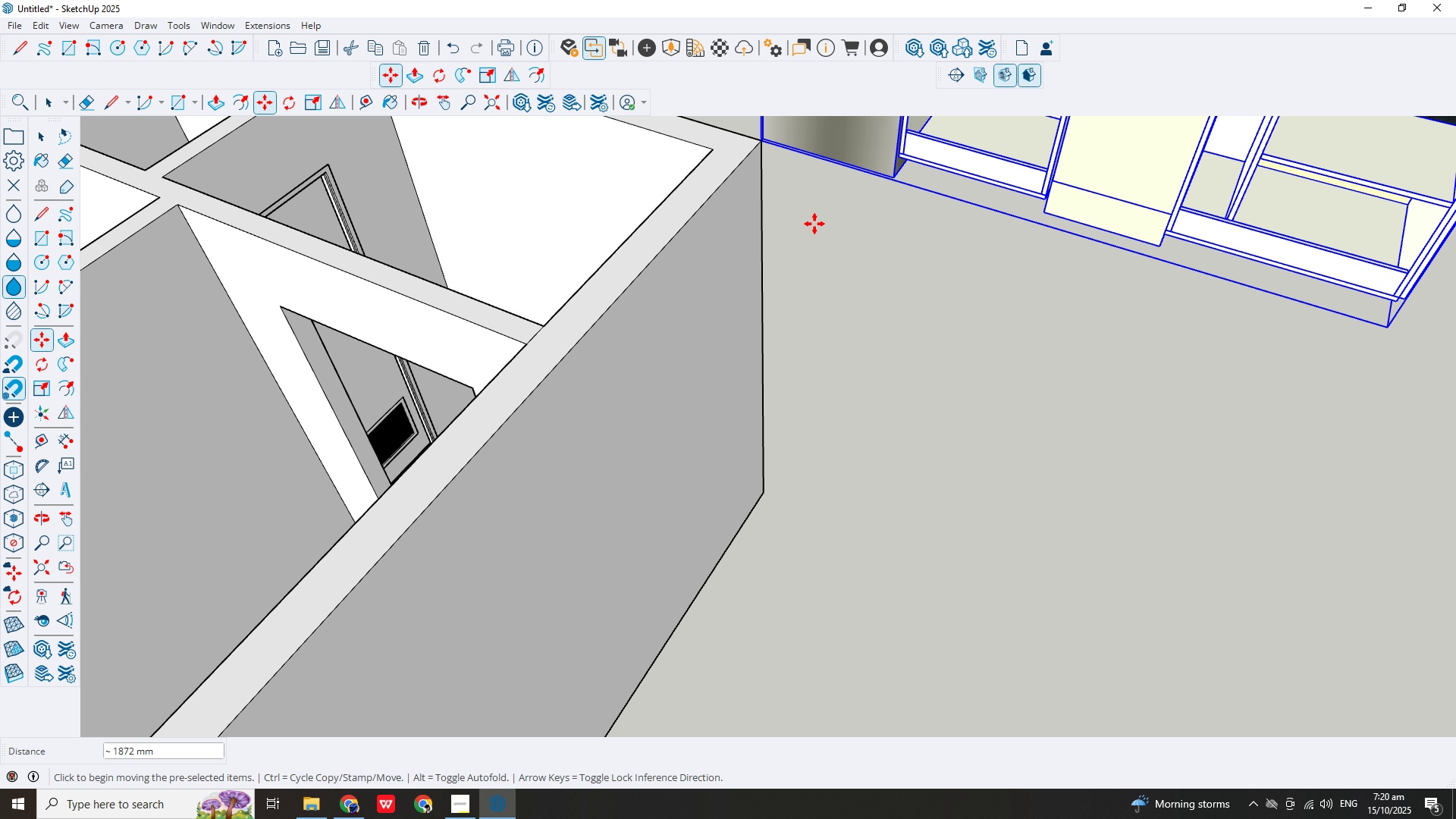 
scroll: coordinate [811, 229], scroll_direction: down, amount: 7.0
 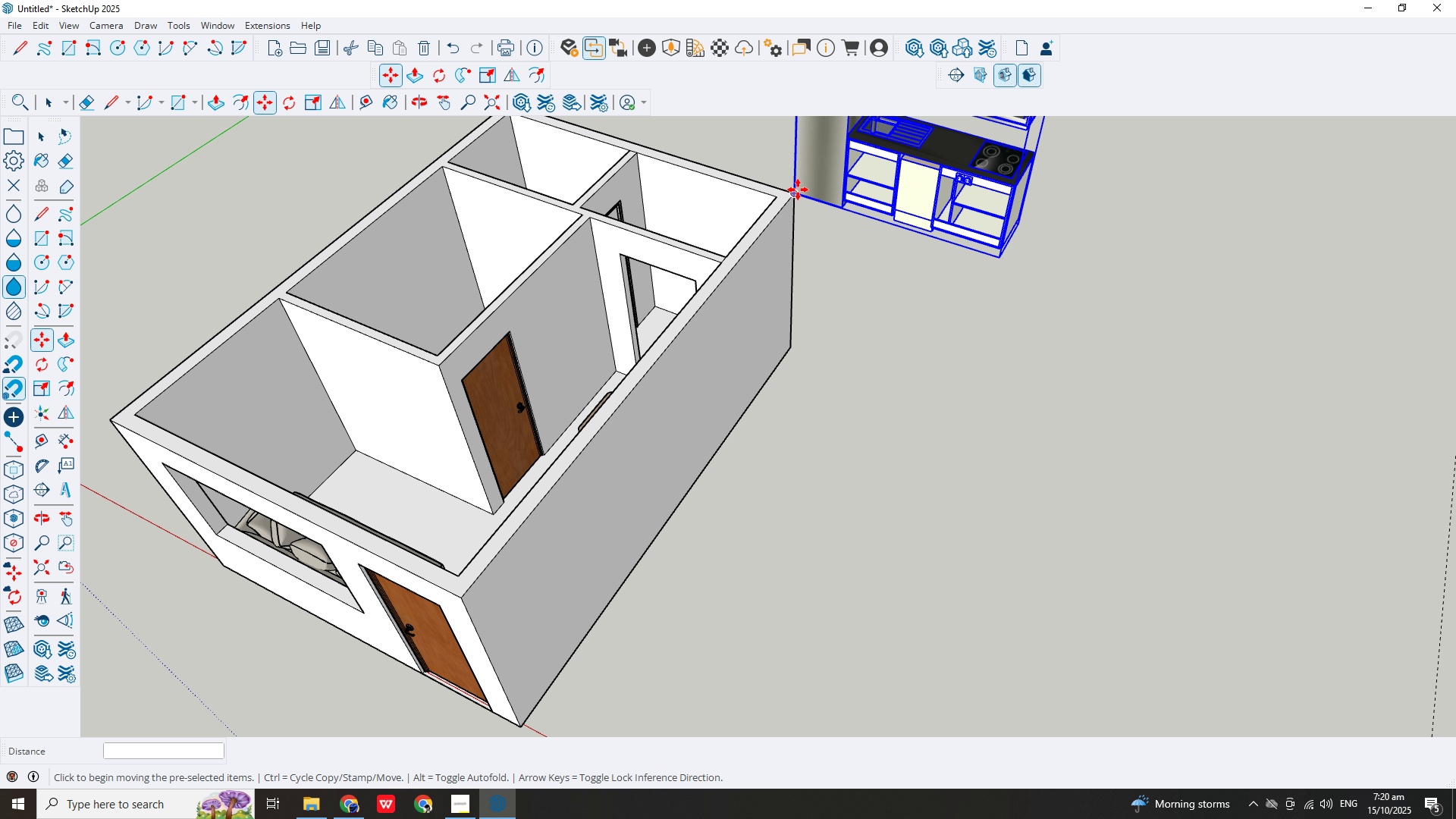 
left_click_drag(start_coordinate=[797, 190], to_coordinate=[794, 349])
 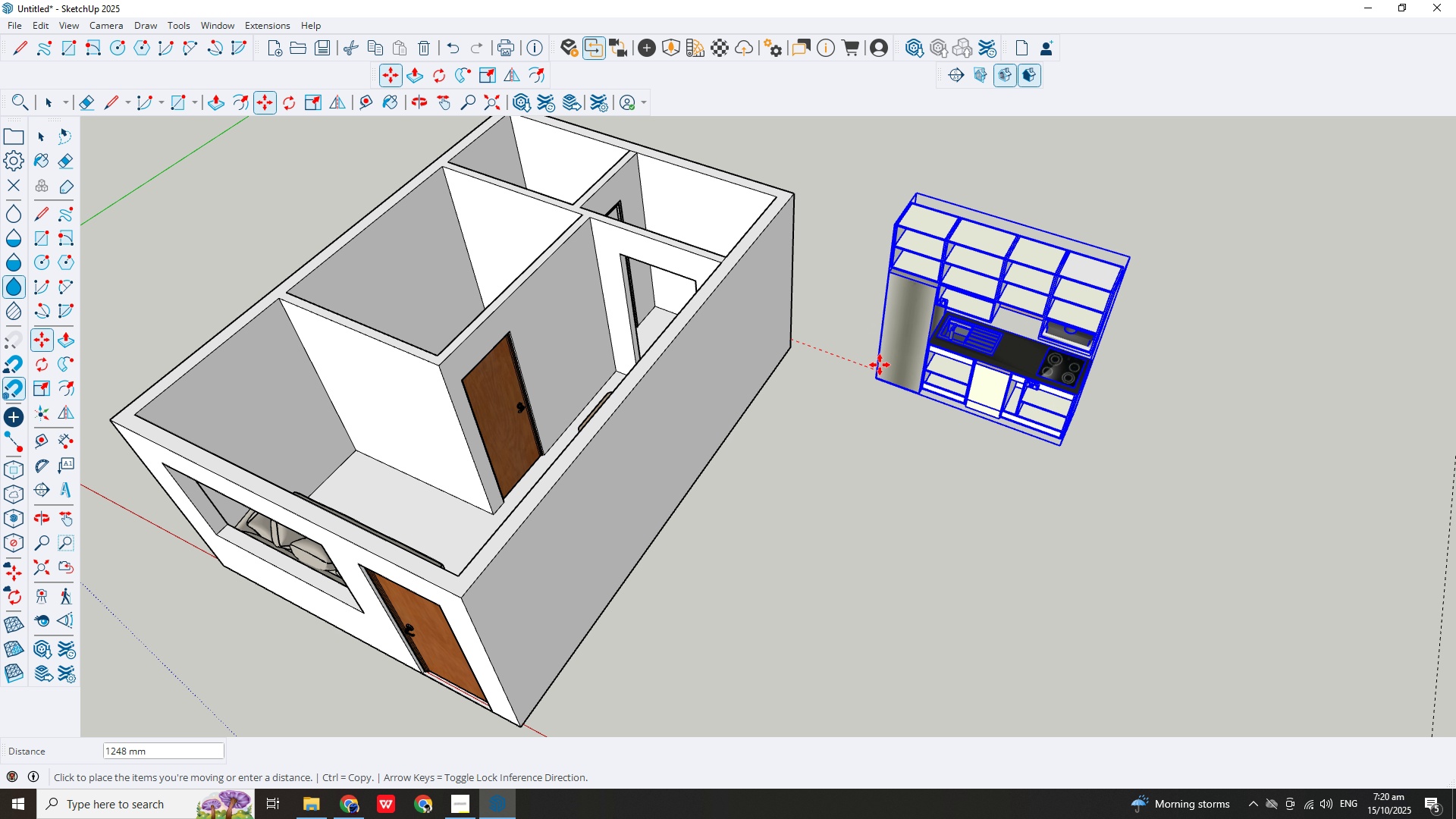 
left_click([880, 366])
 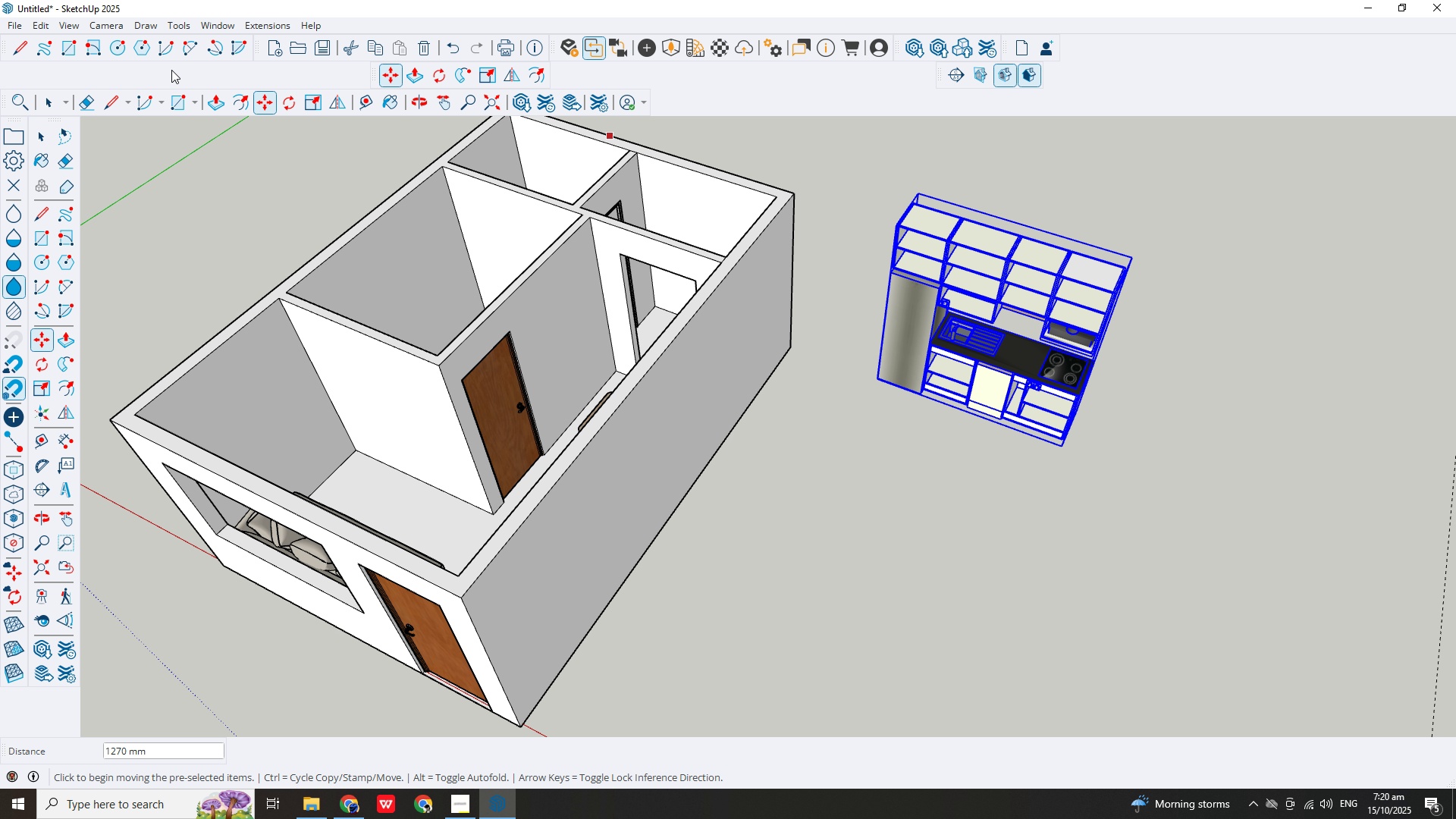 
key(Escape)
 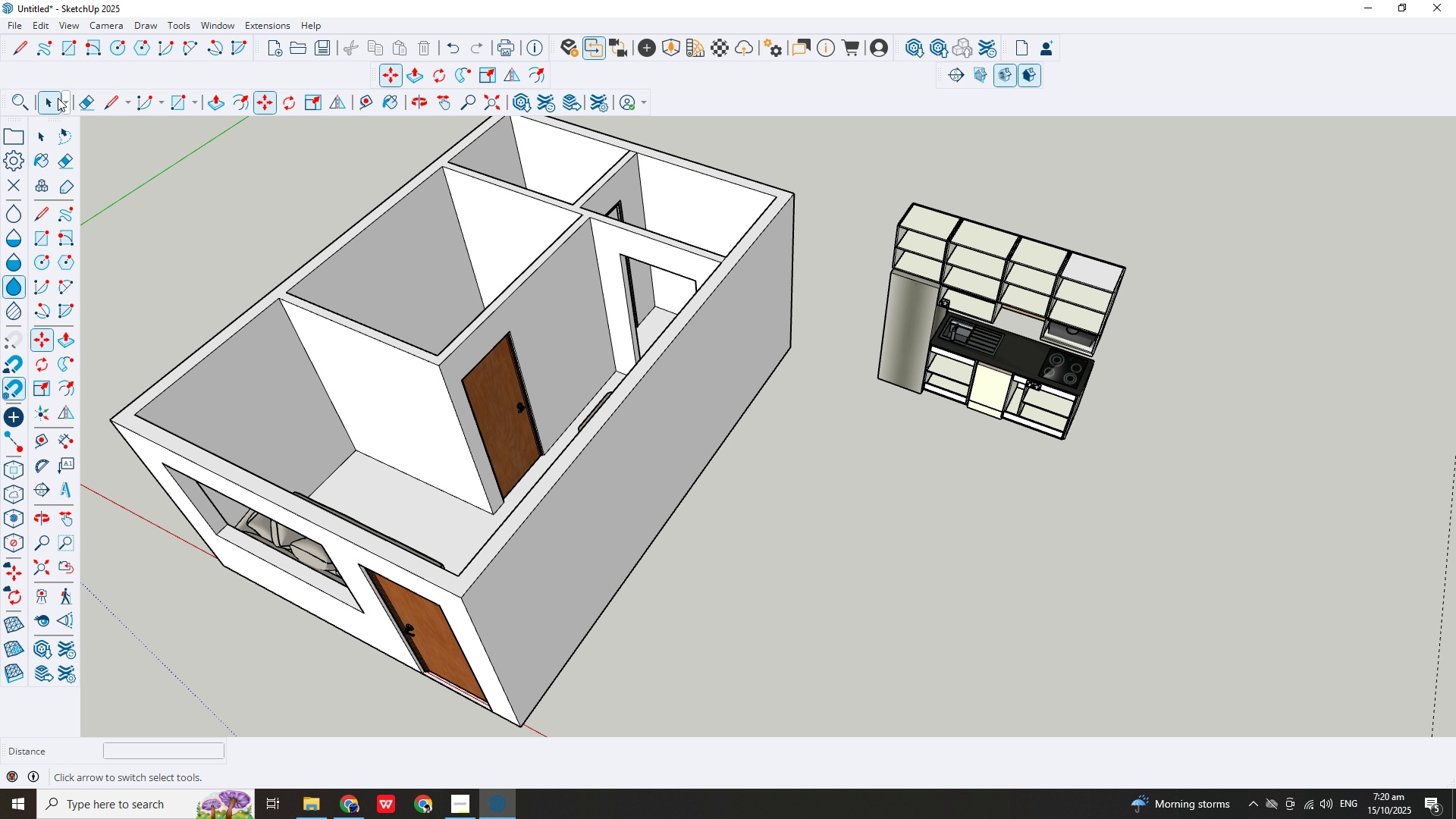 
left_click([58, 98])
 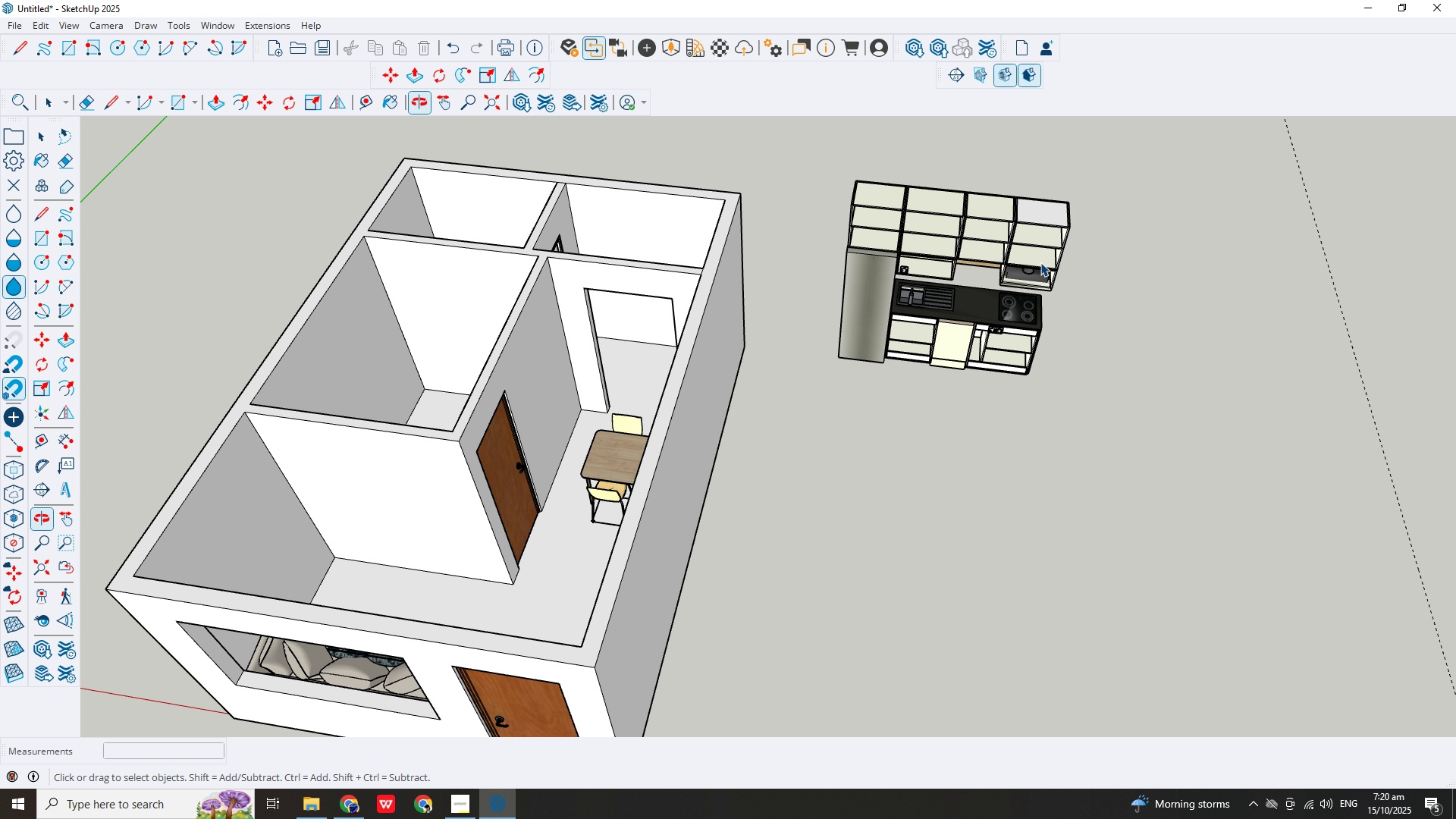 
scroll: coordinate [996, 255], scroll_direction: up, amount: 5.0
 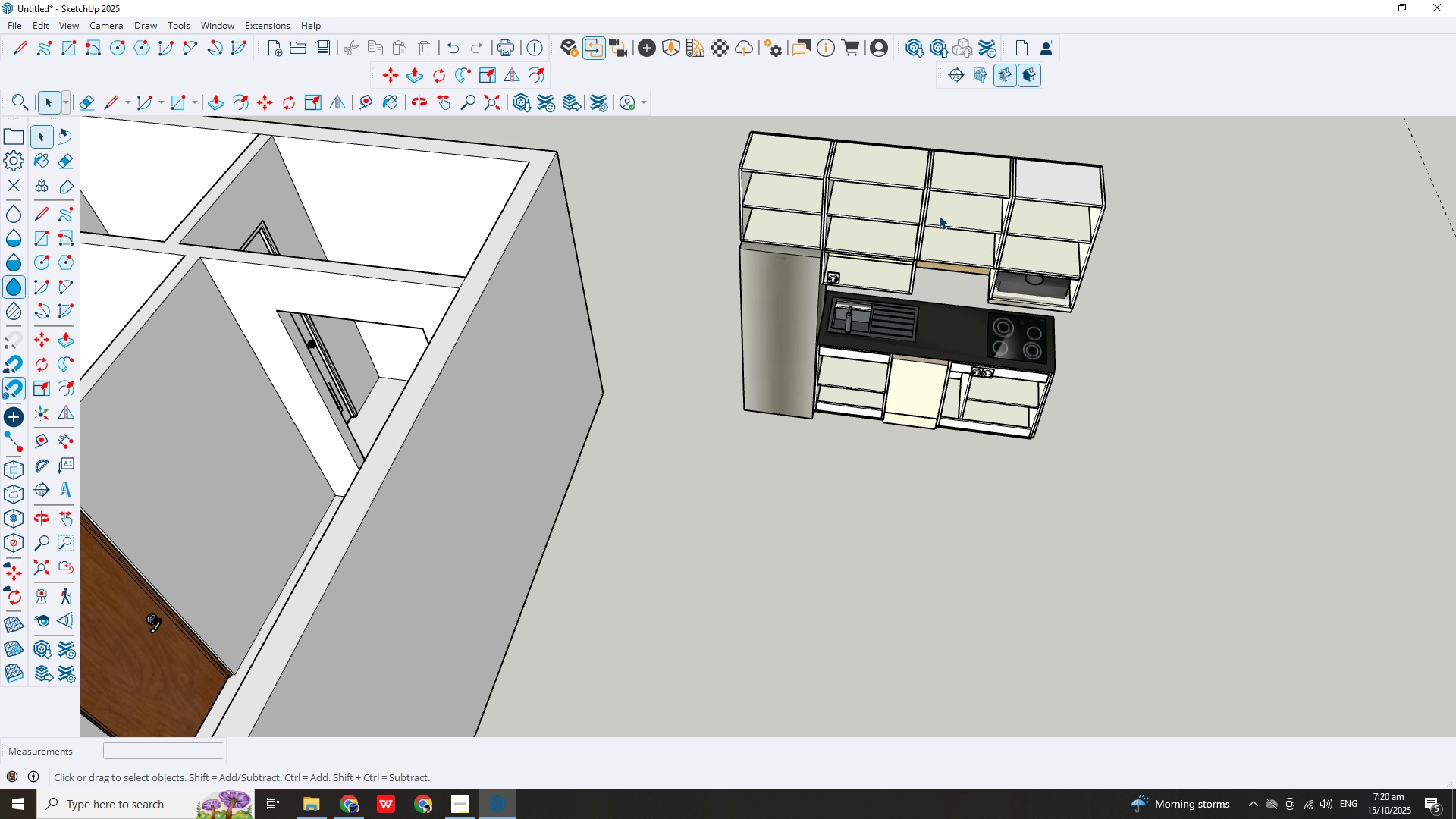 
right_click([939, 215])
 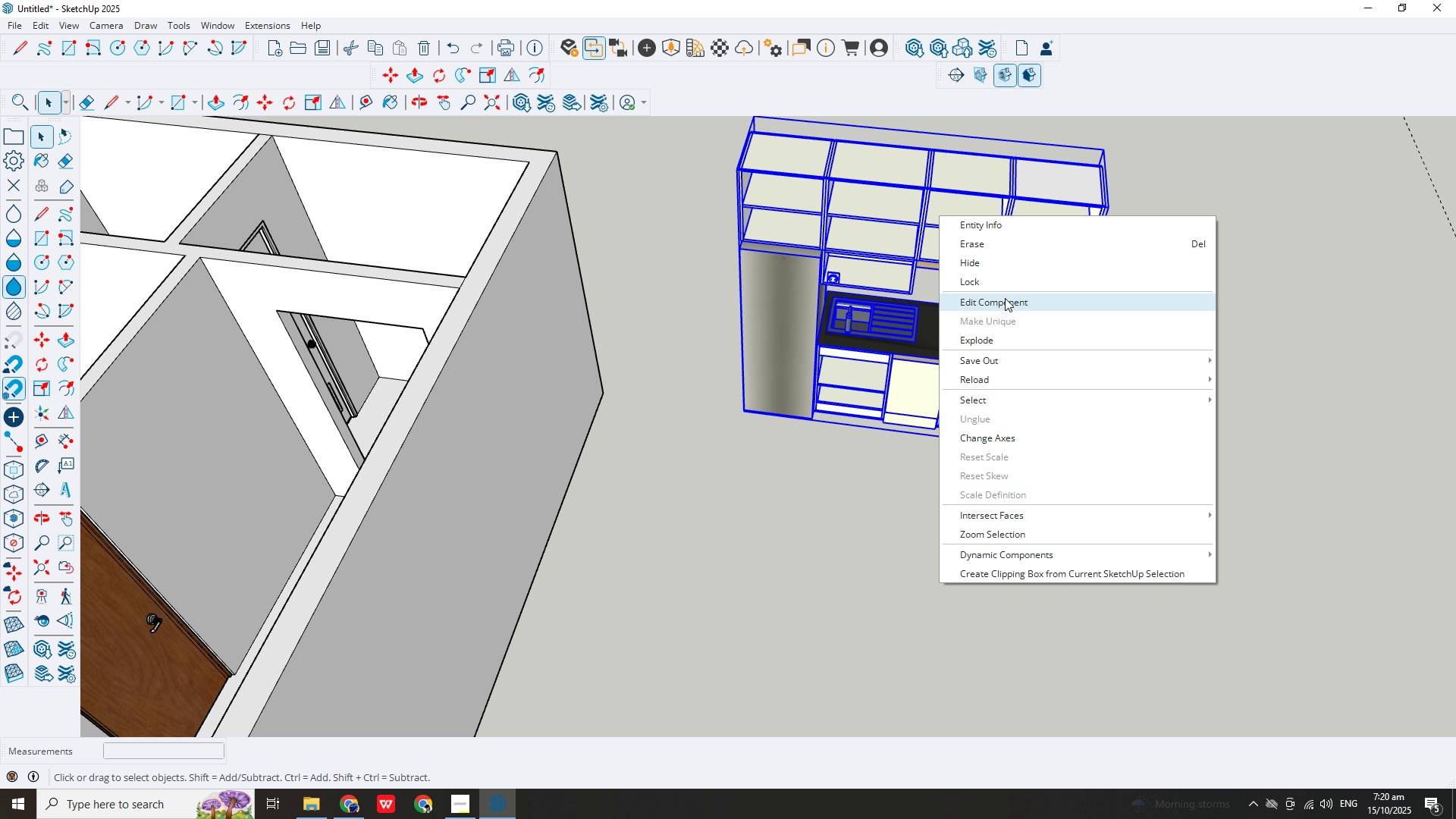 
left_click([1005, 300])
 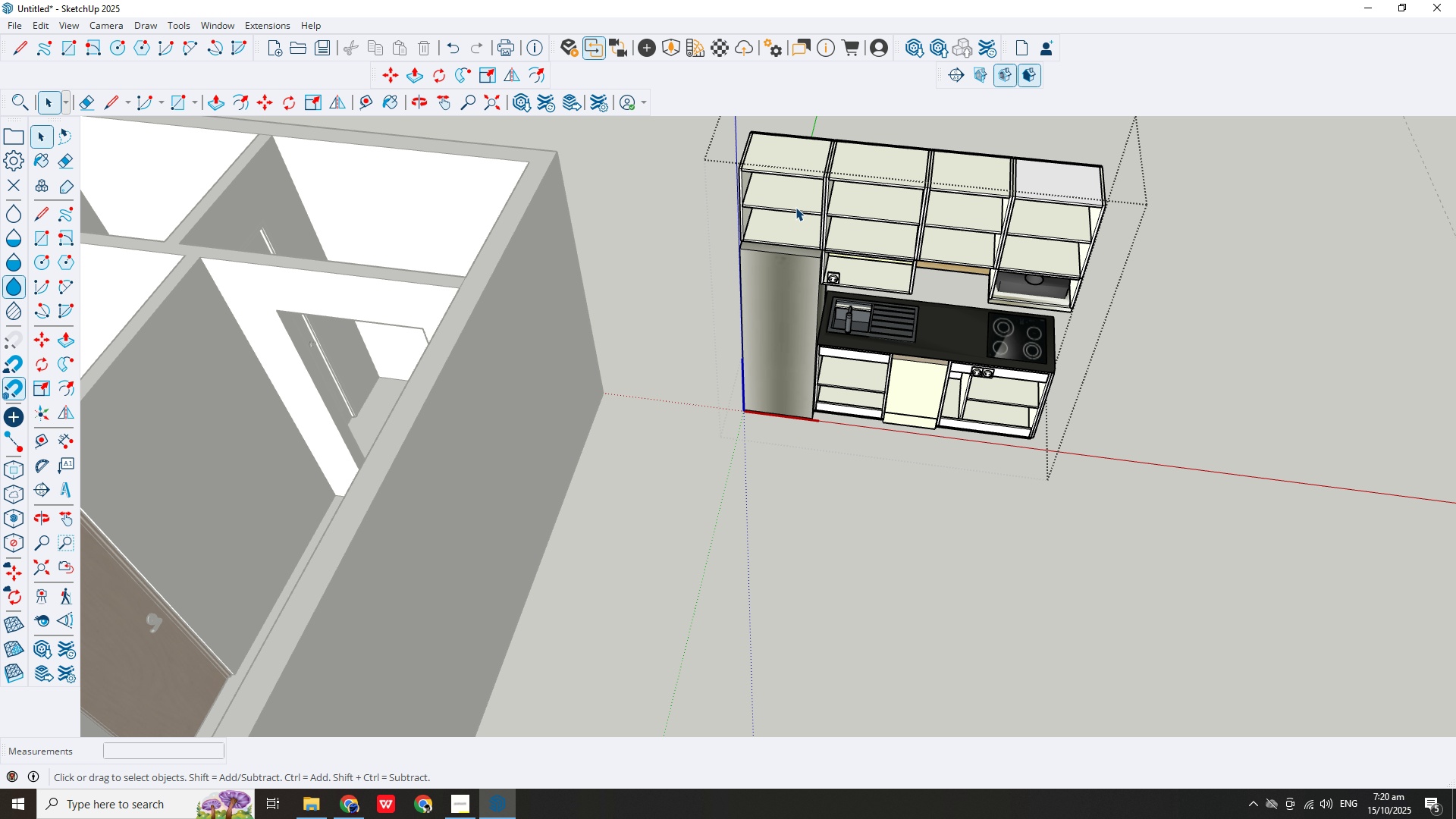 
scroll: coordinate [795, 206], scroll_direction: up, amount: 2.0
 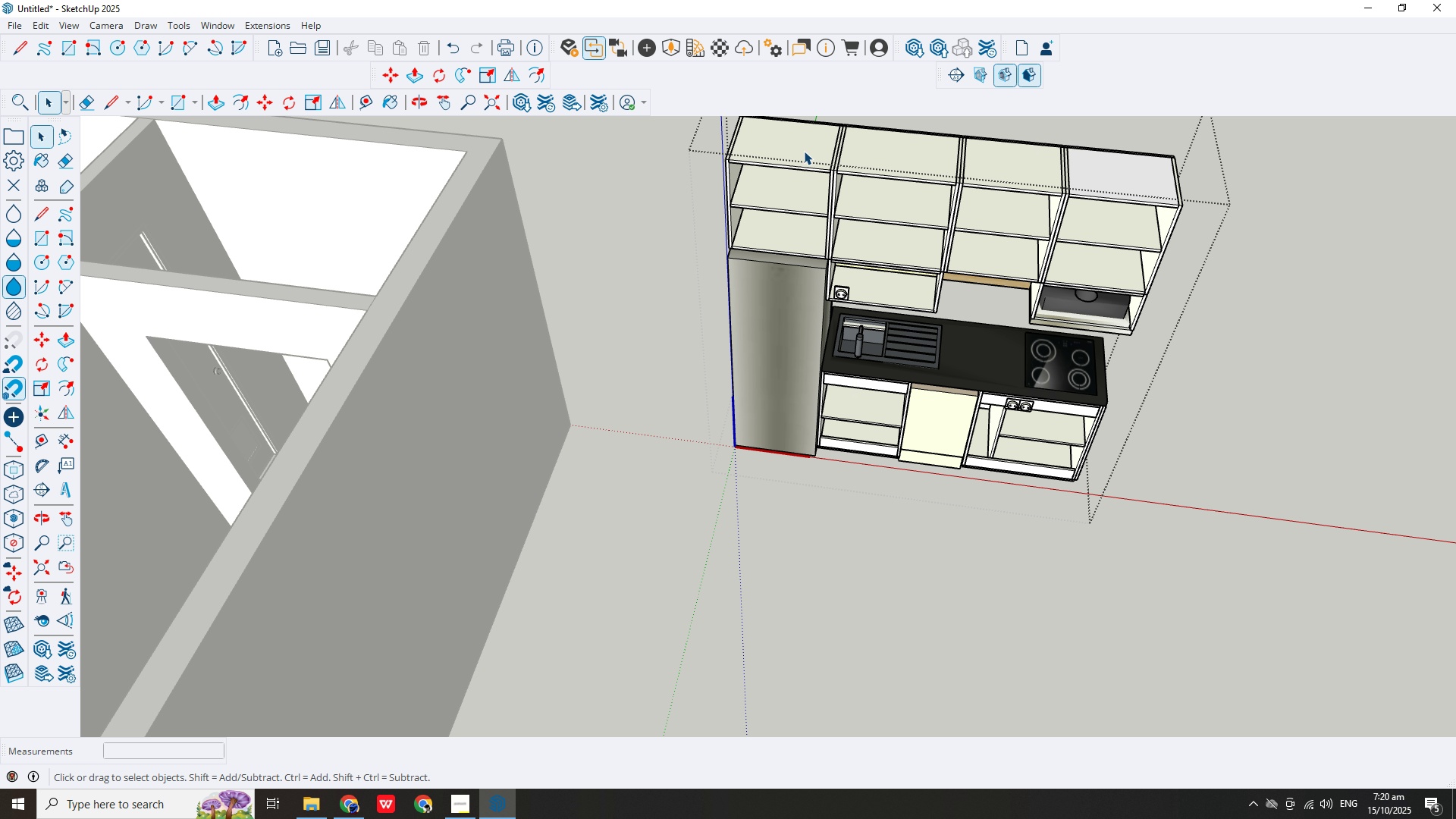 
left_click([804, 151])
 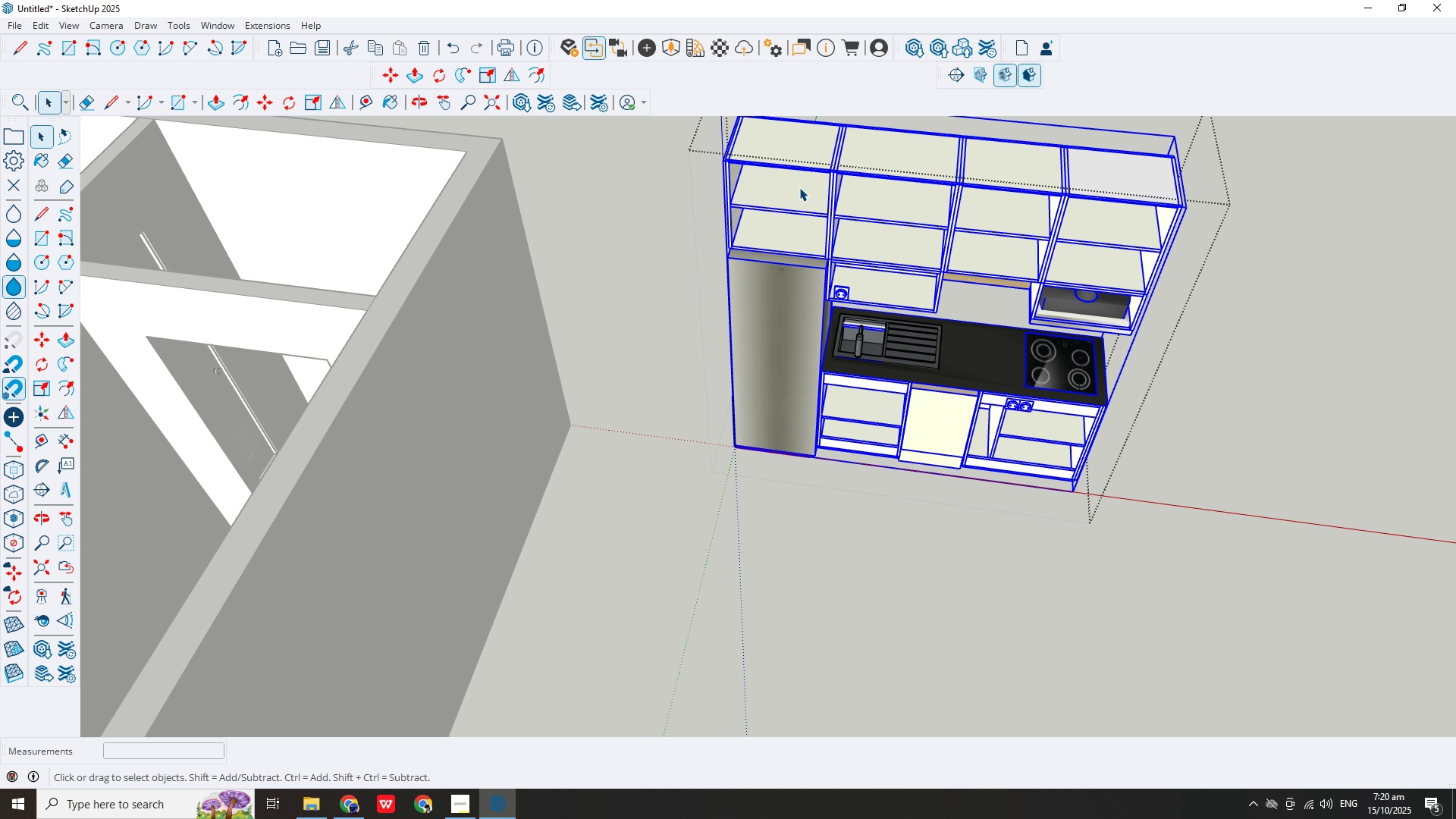 
scroll: coordinate [831, 213], scroll_direction: down, amount: 1.0
 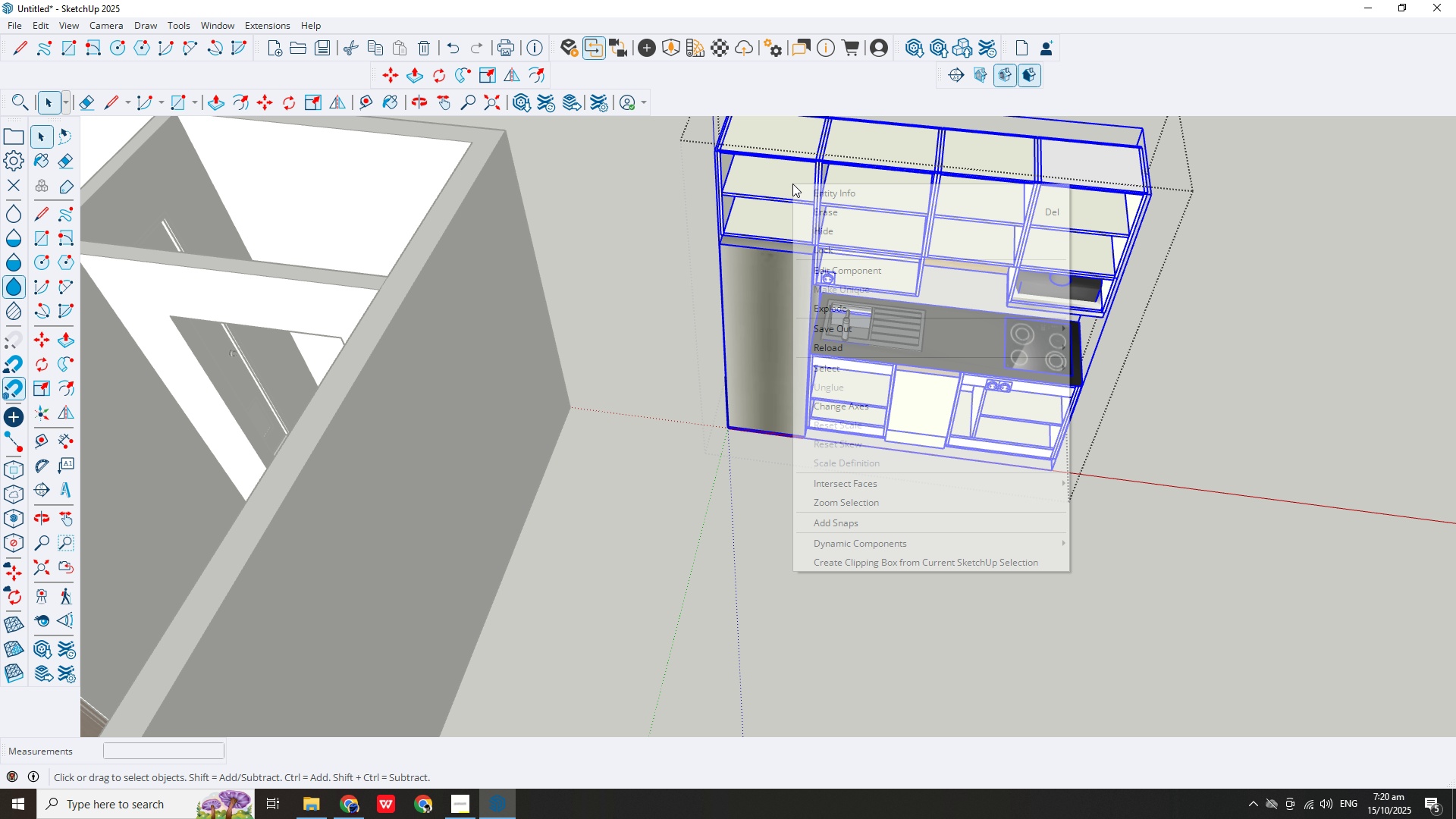 
right_click([792, 184])
 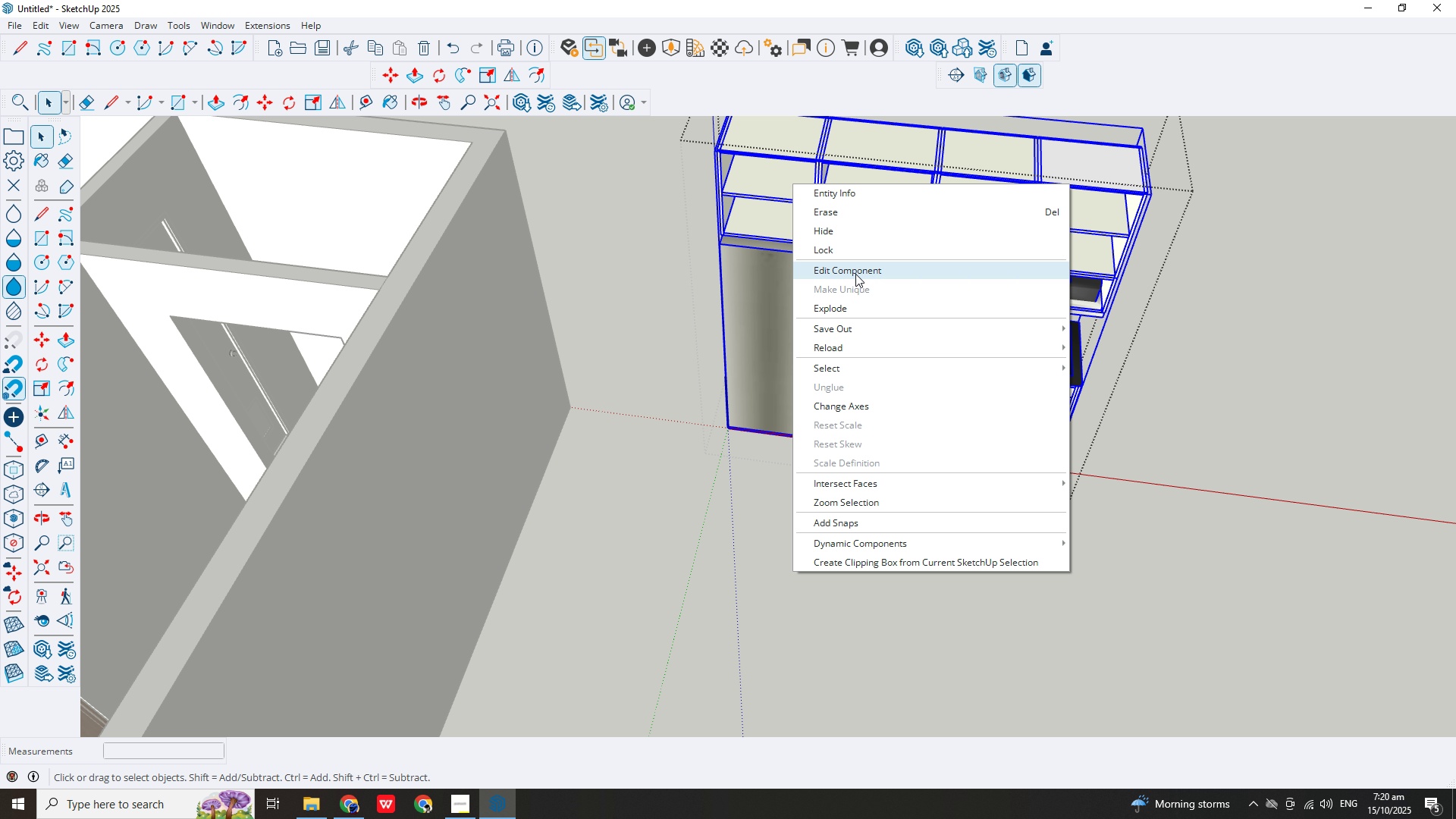 
left_click([856, 271])
 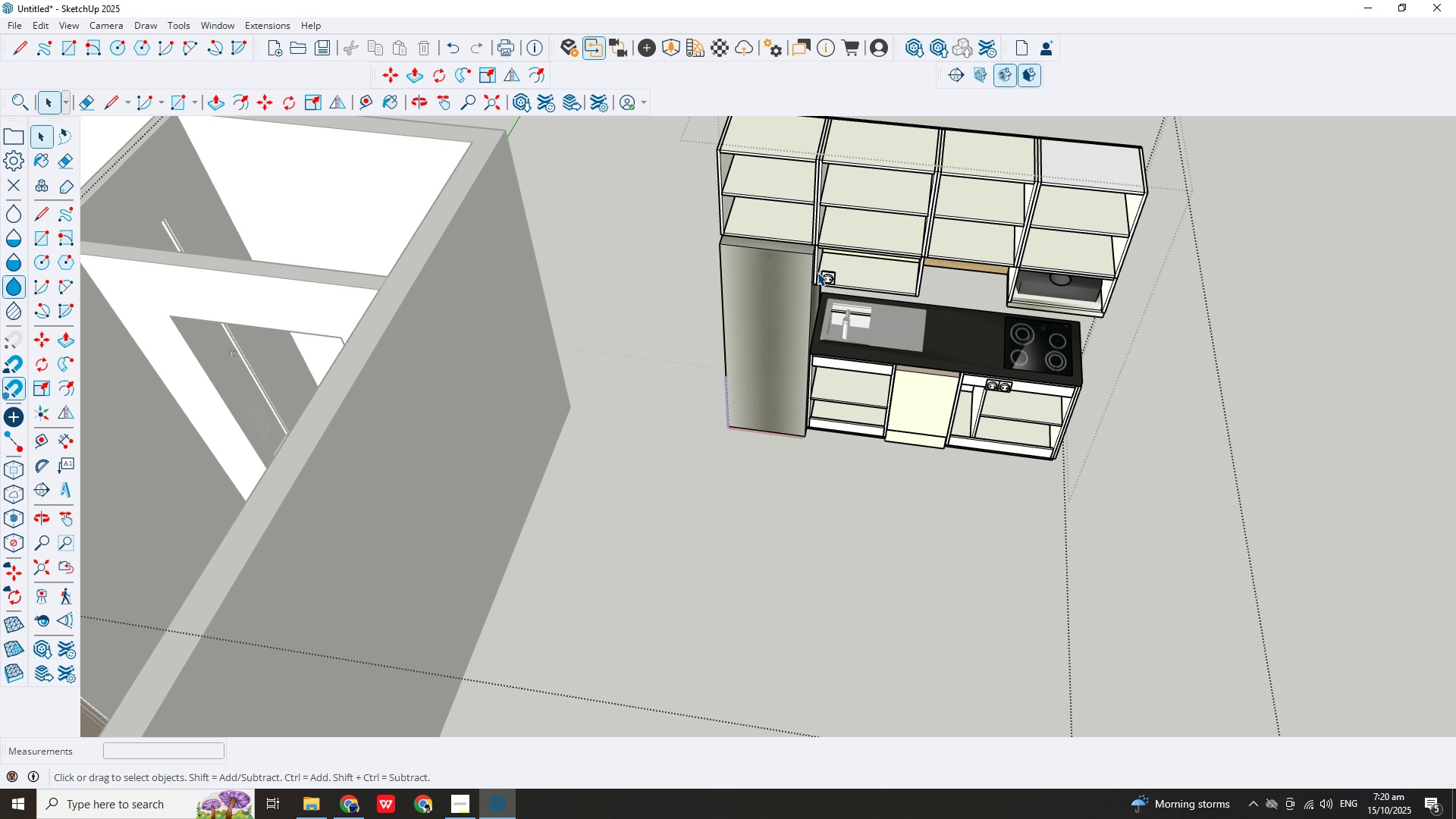 
scroll: coordinate [818, 272], scroll_direction: down, amount: 2.0
 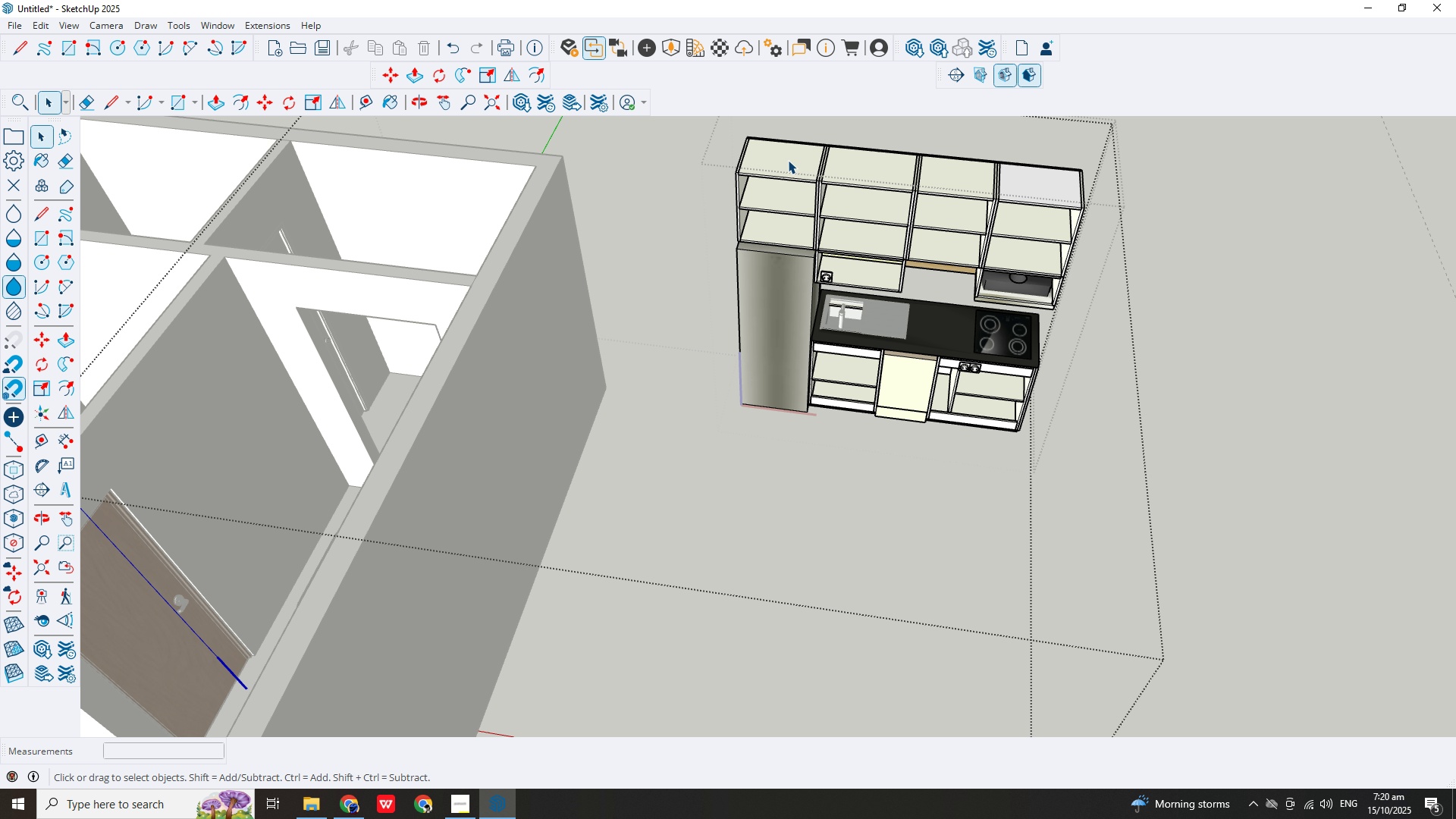 
left_click([788, 160])
 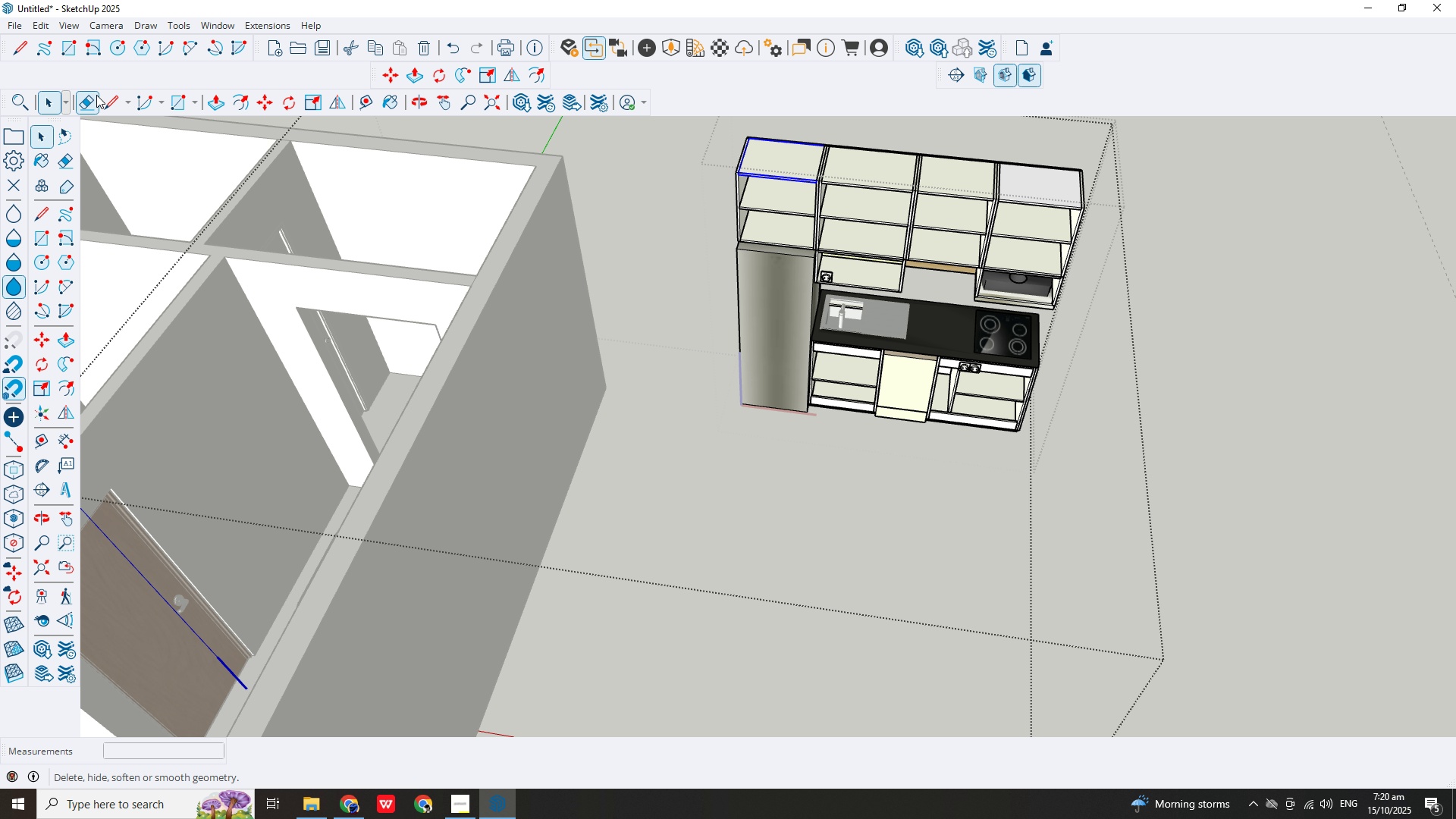 
left_click([92, 100])
 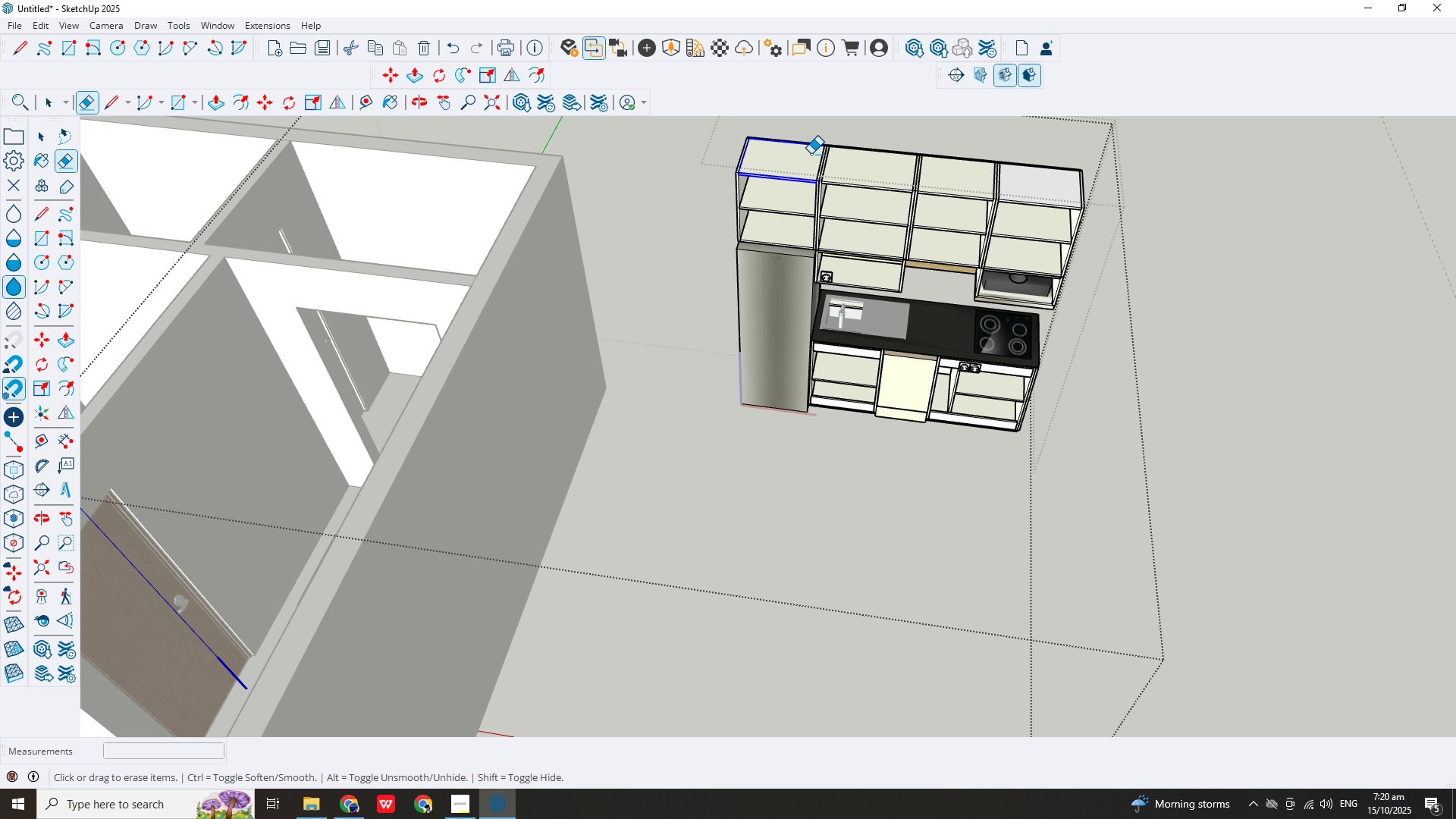 
scroll: coordinate [811, 154], scroll_direction: up, amount: 2.0
 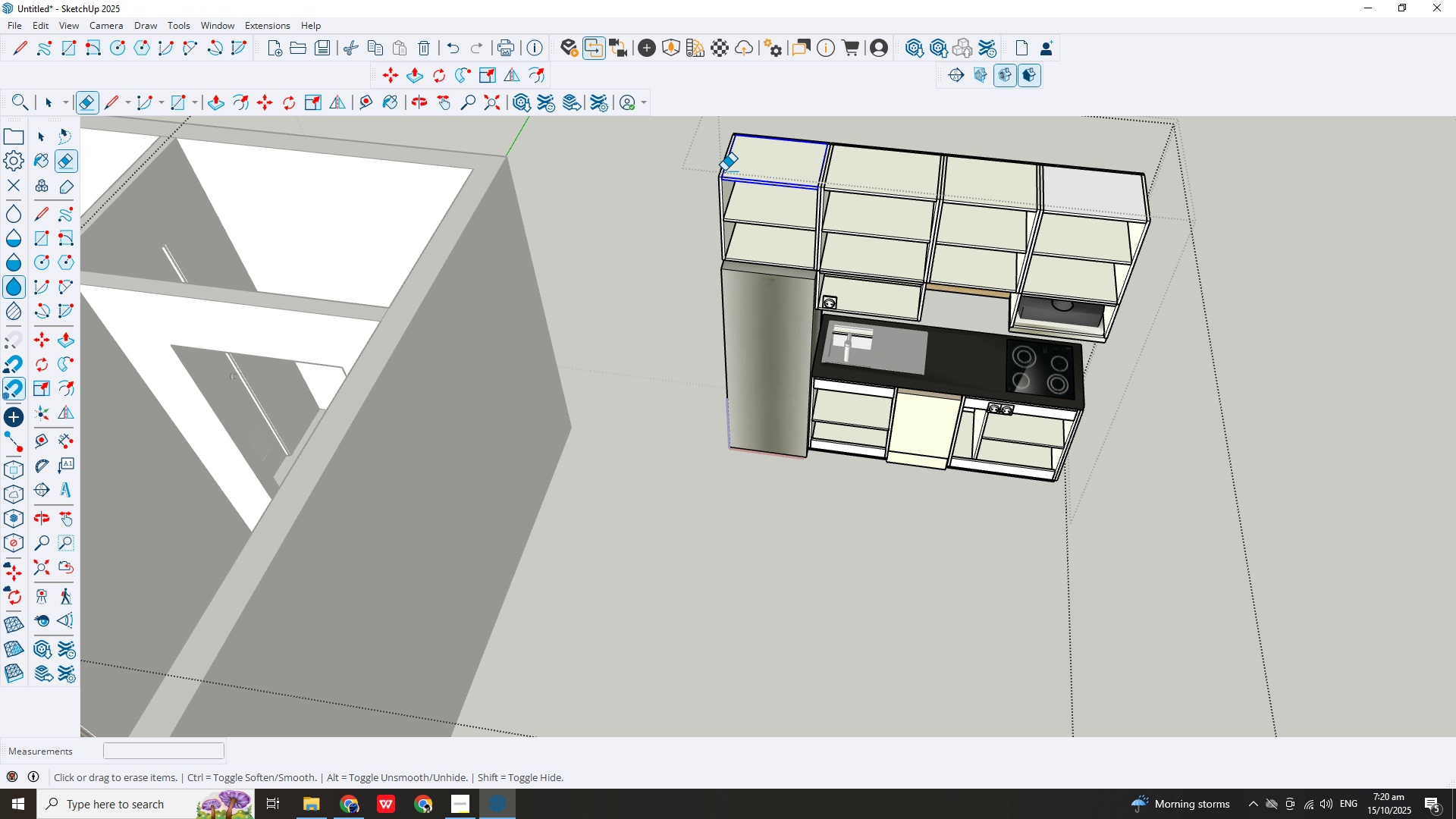 
left_click_drag(start_coordinate=[724, 171], to_coordinate=[723, 176])
 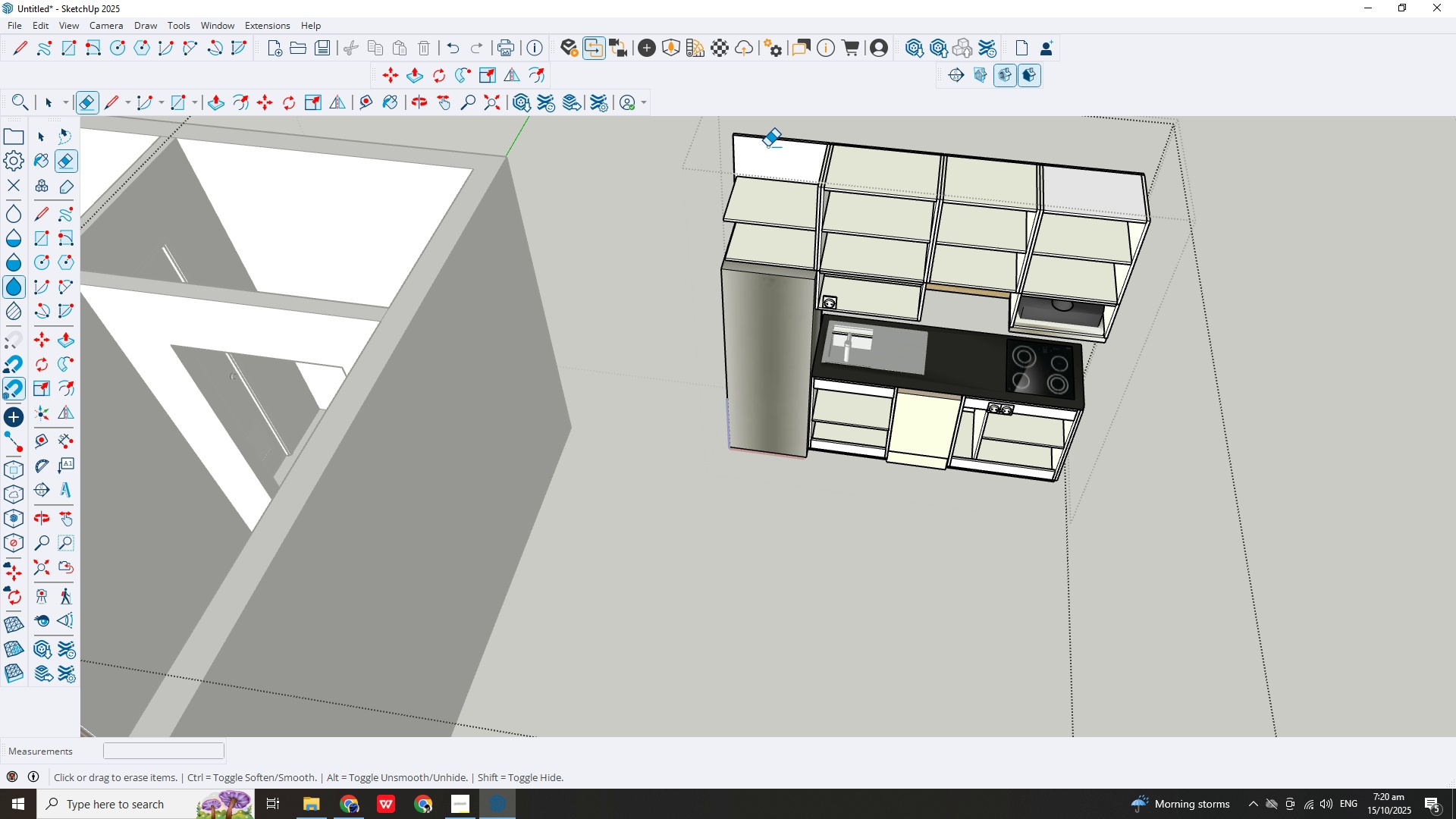 
left_click_drag(start_coordinate=[767, 143], to_coordinate=[754, 162])
 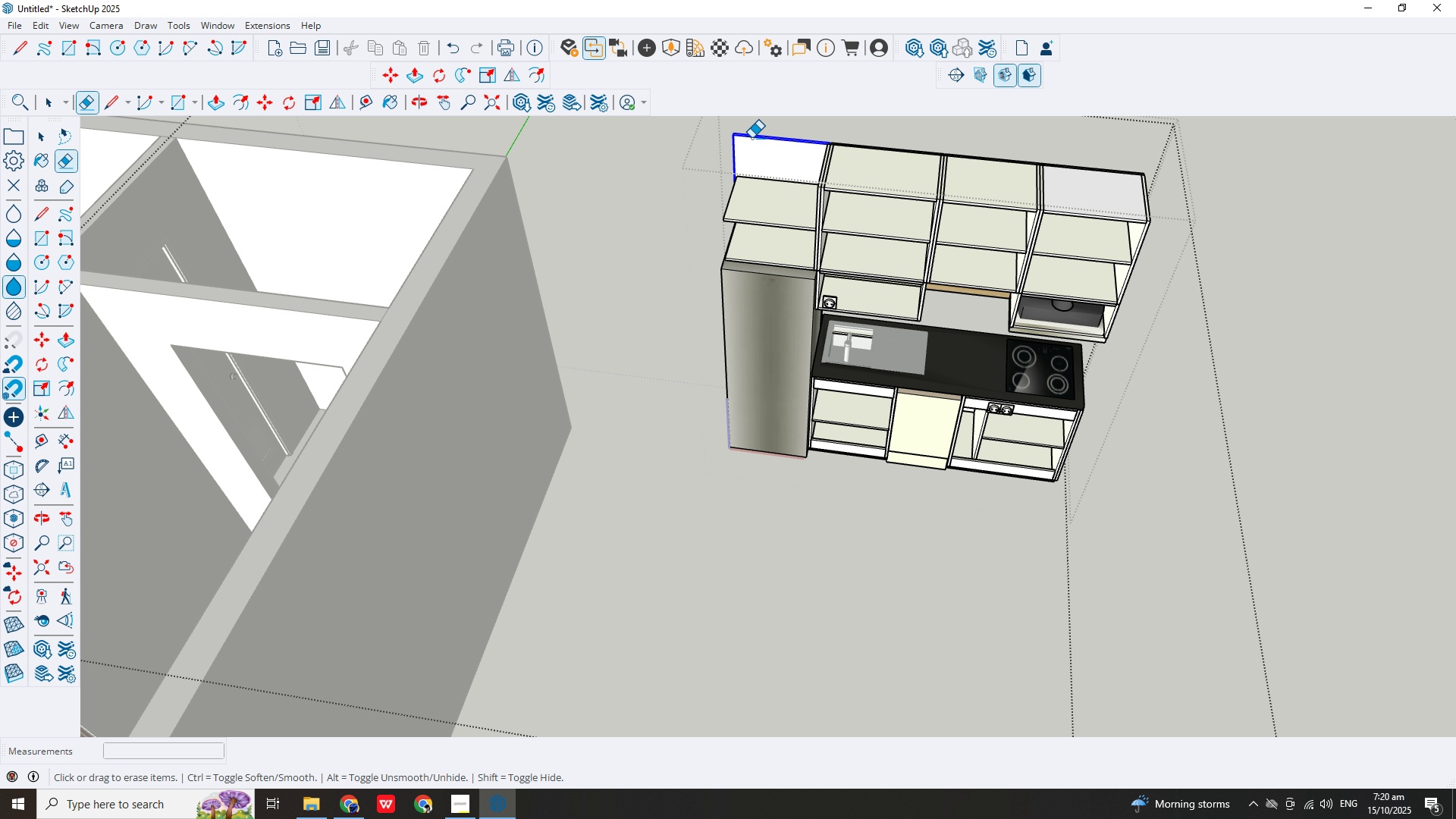 
left_click_drag(start_coordinate=[752, 136], to_coordinate=[755, 149])
 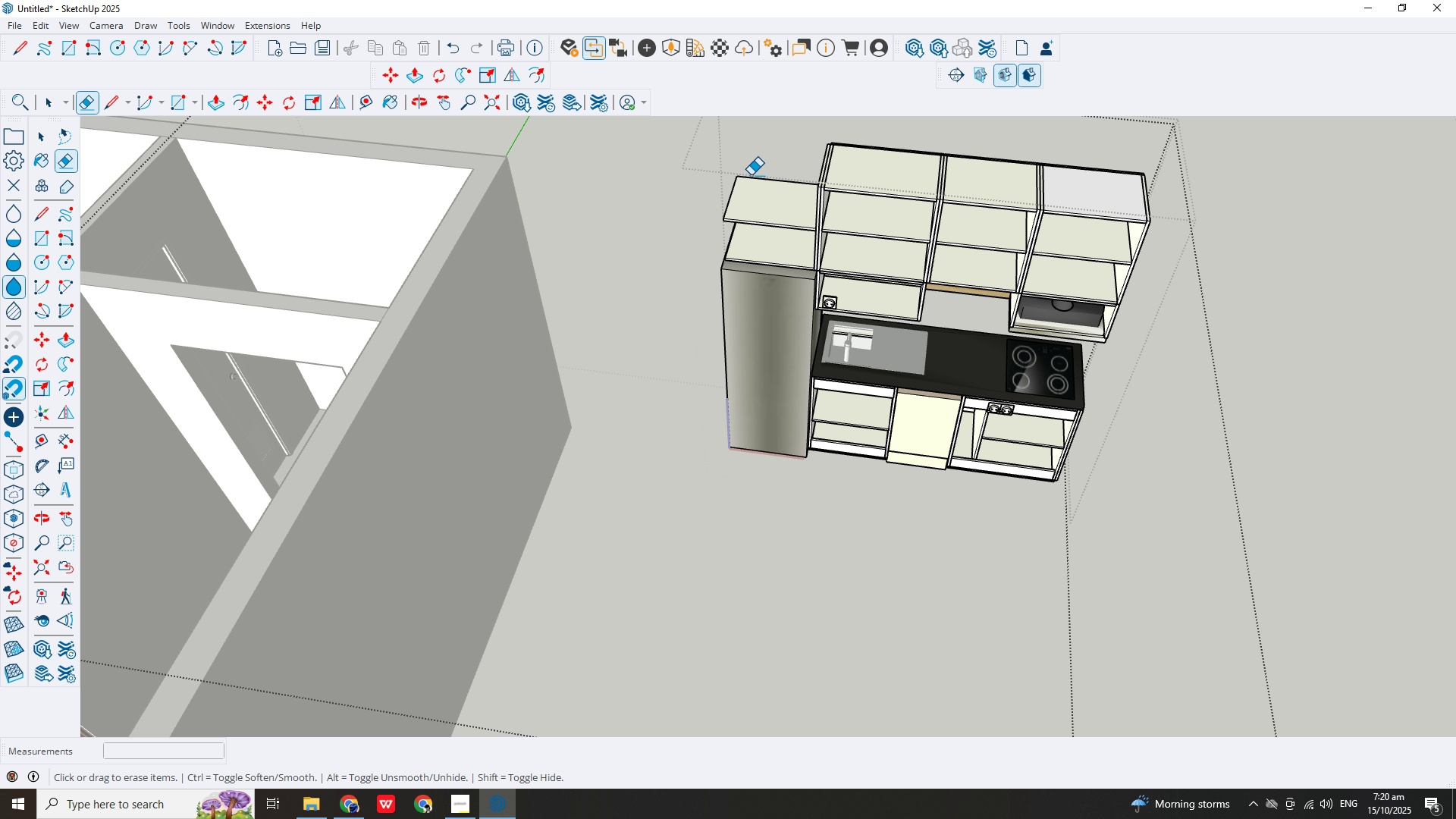 
left_click_drag(start_coordinate=[753, 171], to_coordinate=[738, 196])
 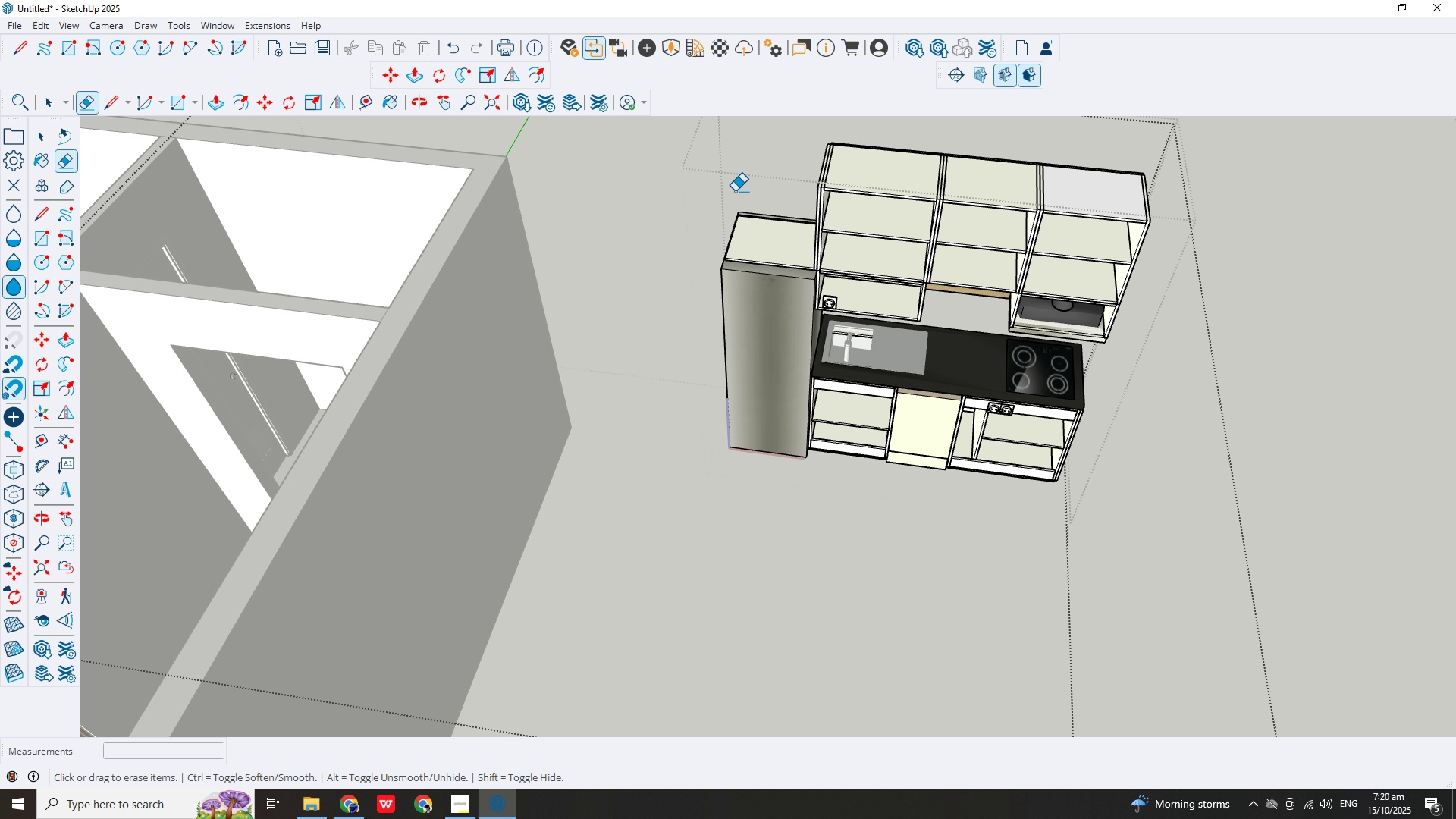 
left_click_drag(start_coordinate=[735, 191], to_coordinate=[745, 218])
 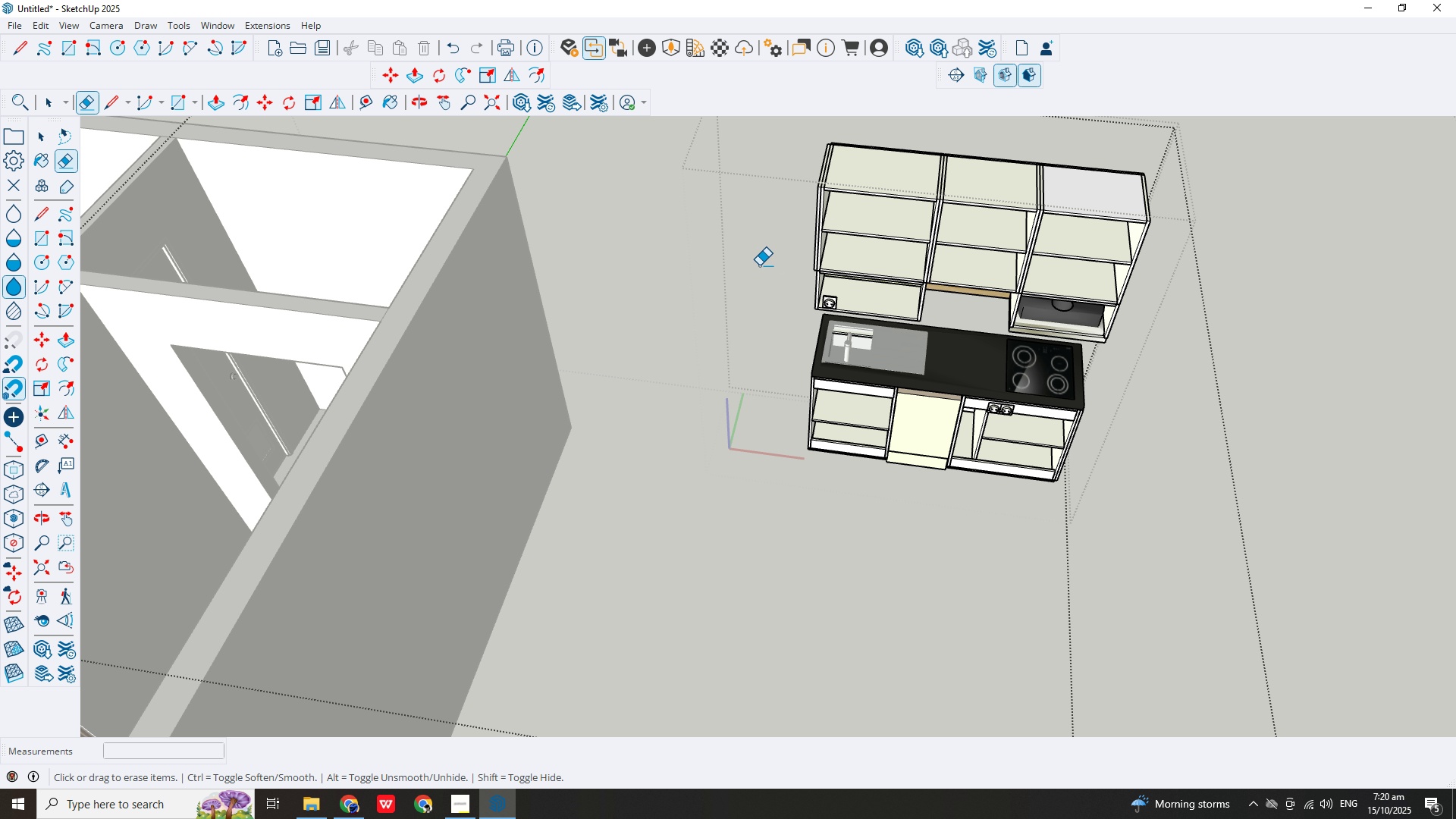 
key(Control+A)
 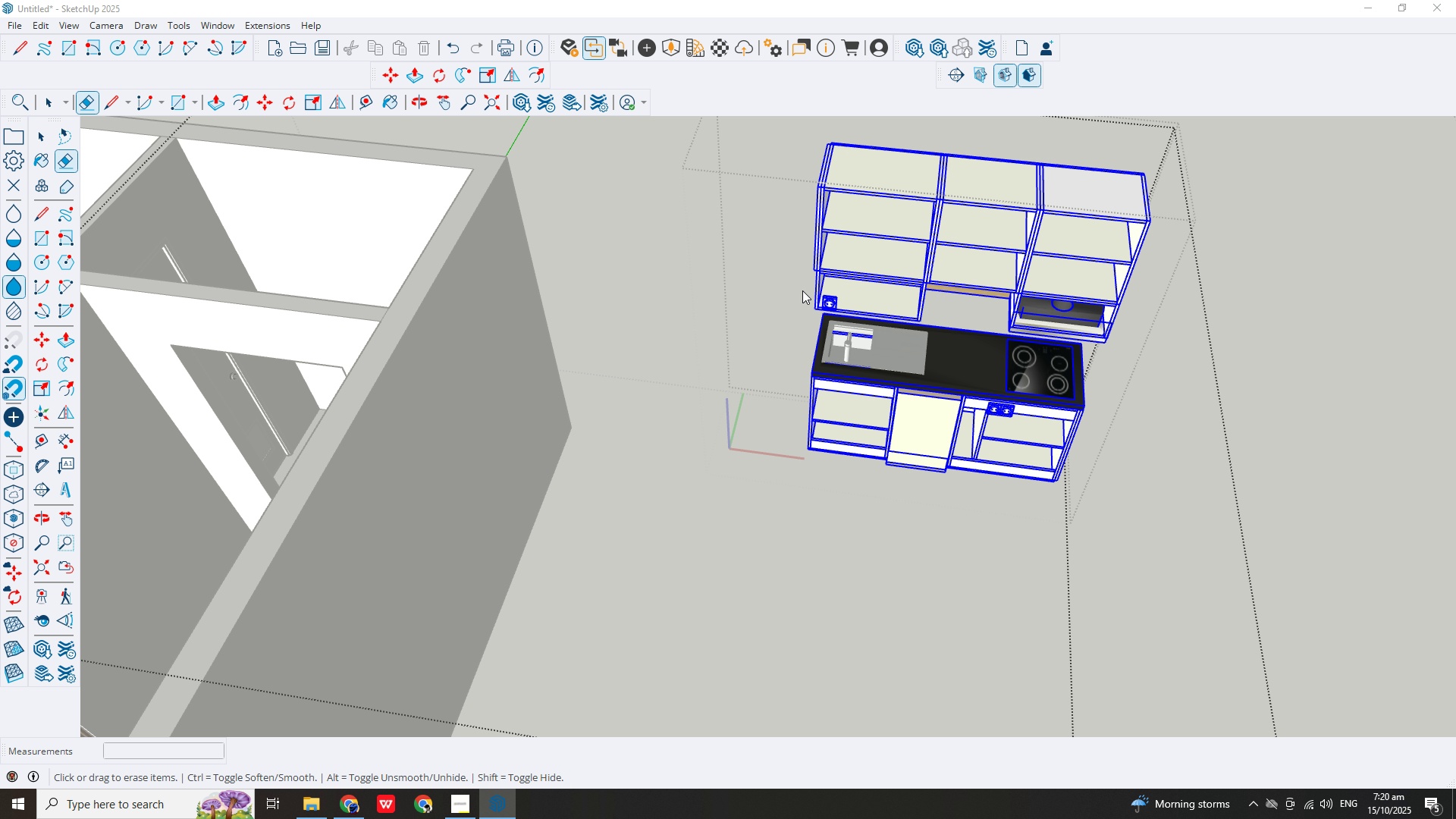 
key(Control+S)
 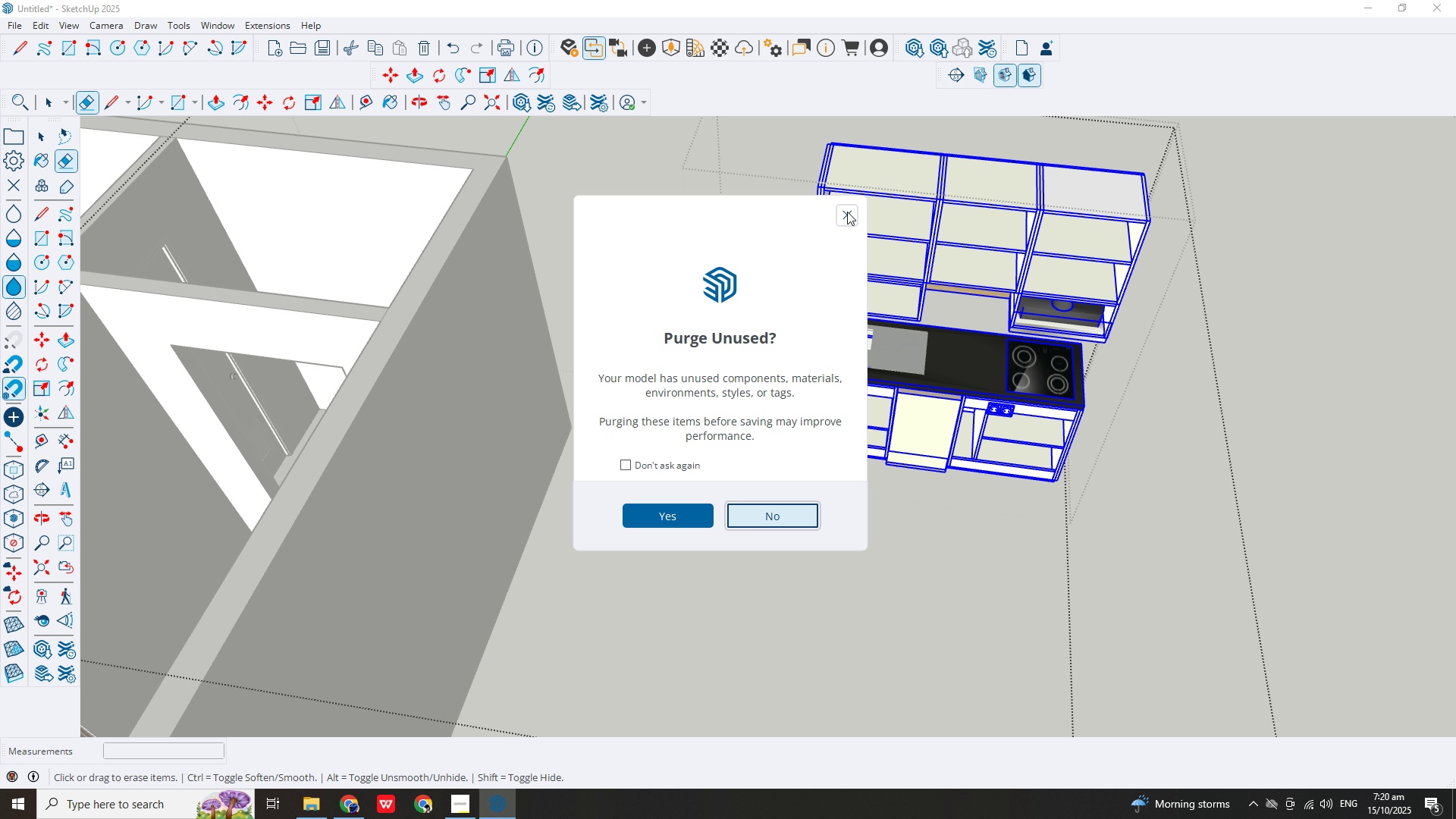 
left_click([847, 212])
 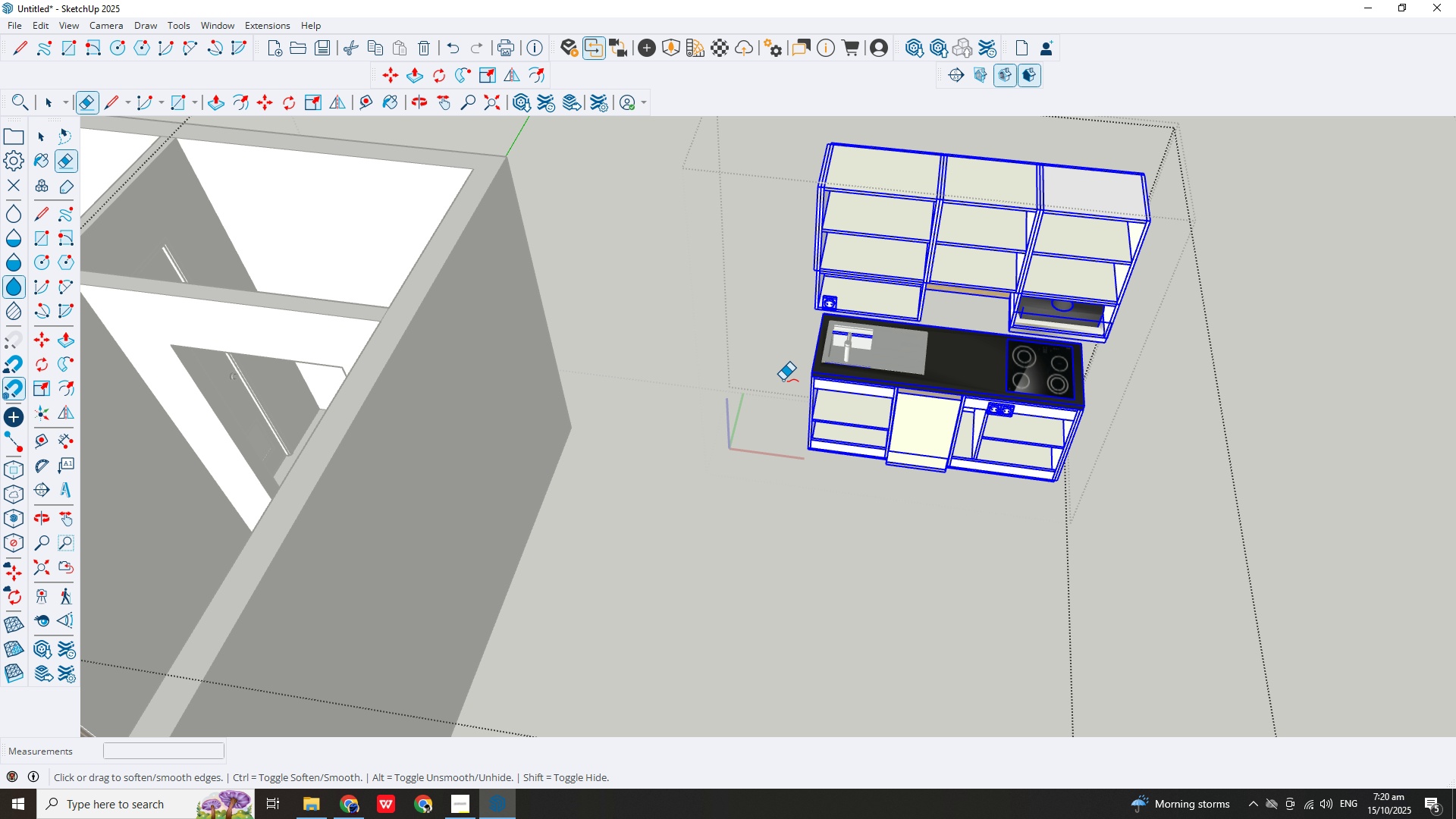 
scroll: coordinate [755, 386], scroll_direction: up, amount: 5.0
 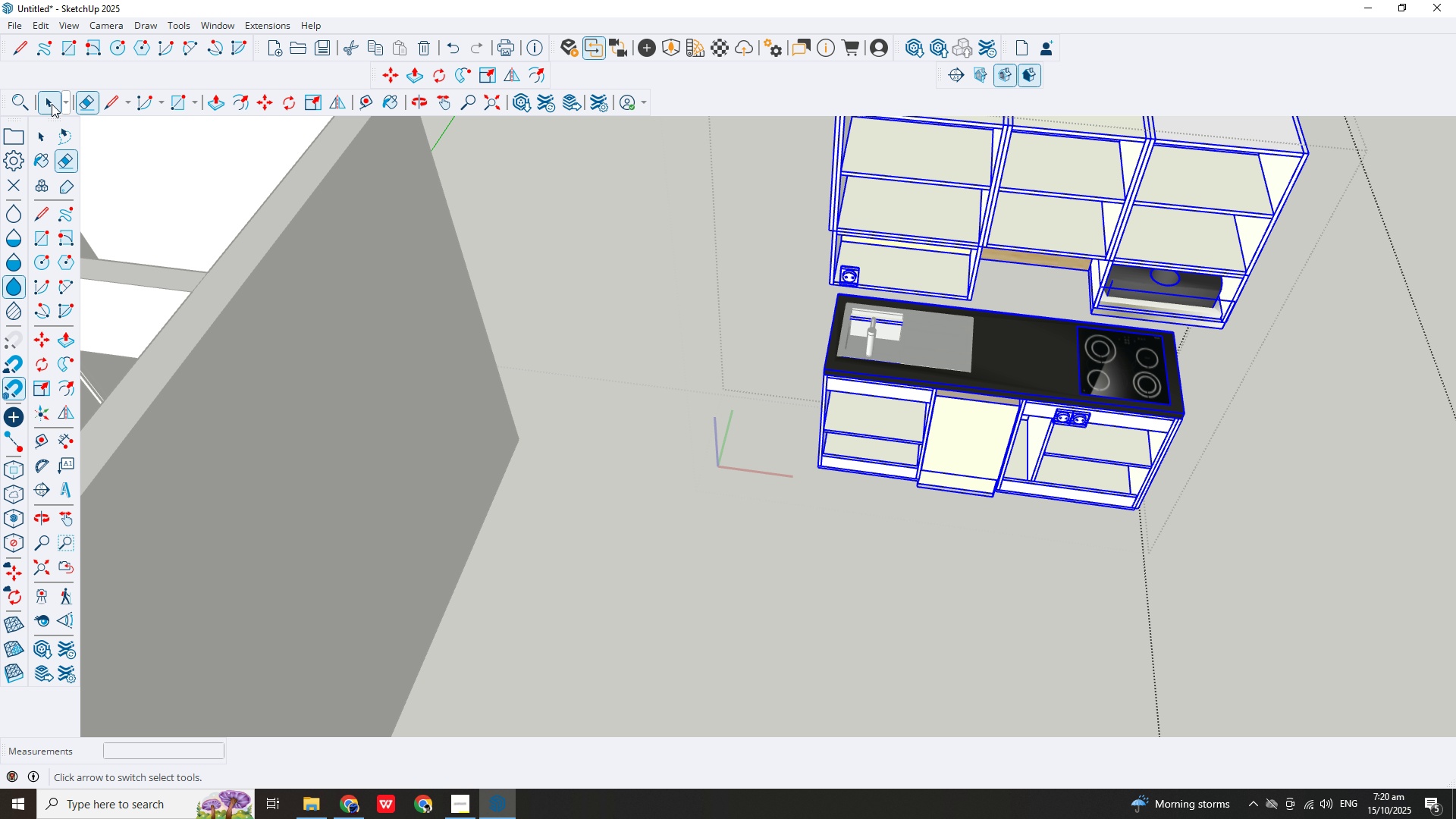 
left_click([52, 104])
 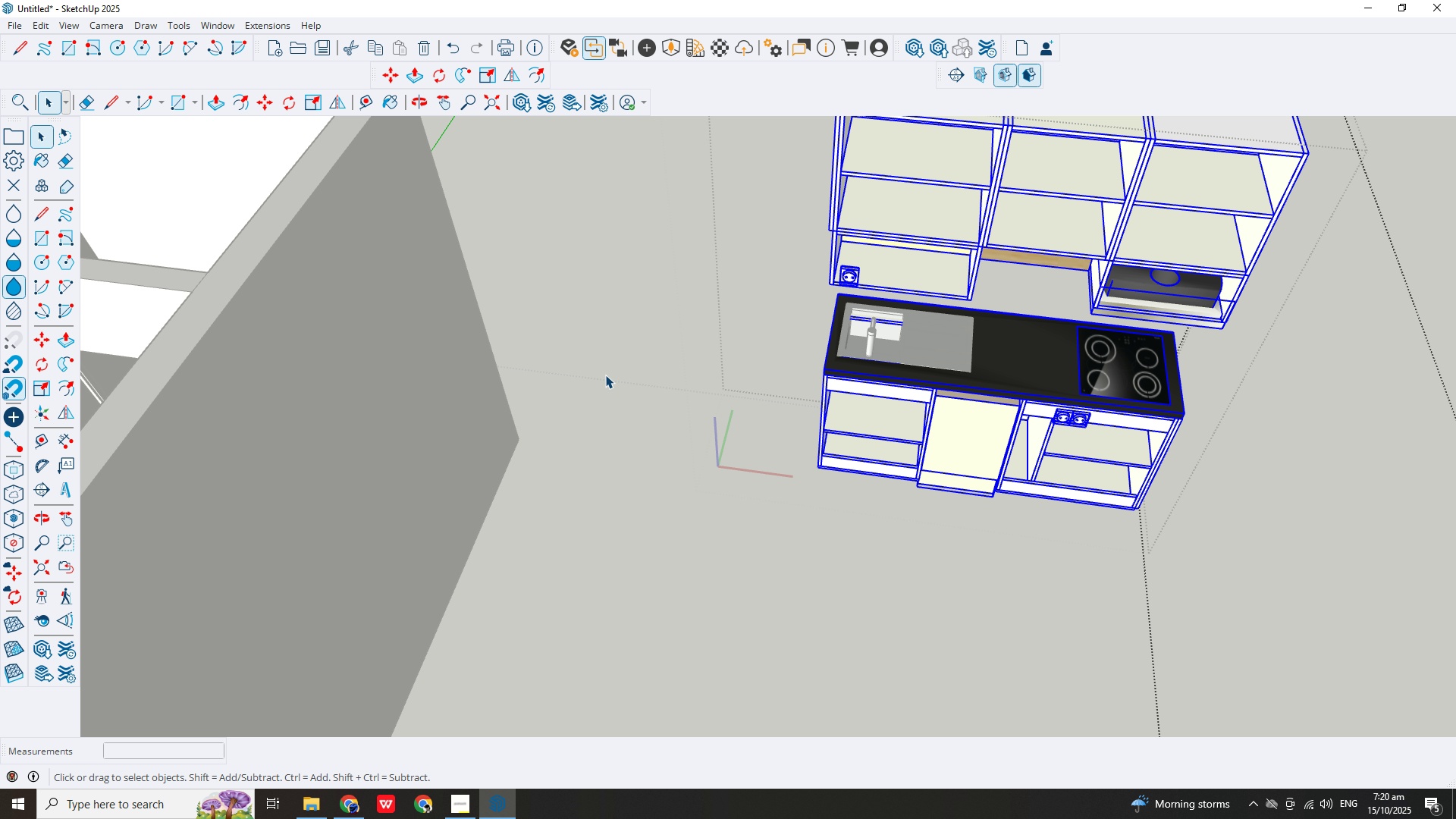 
scroll: coordinate [618, 375], scroll_direction: down, amount: 3.0
 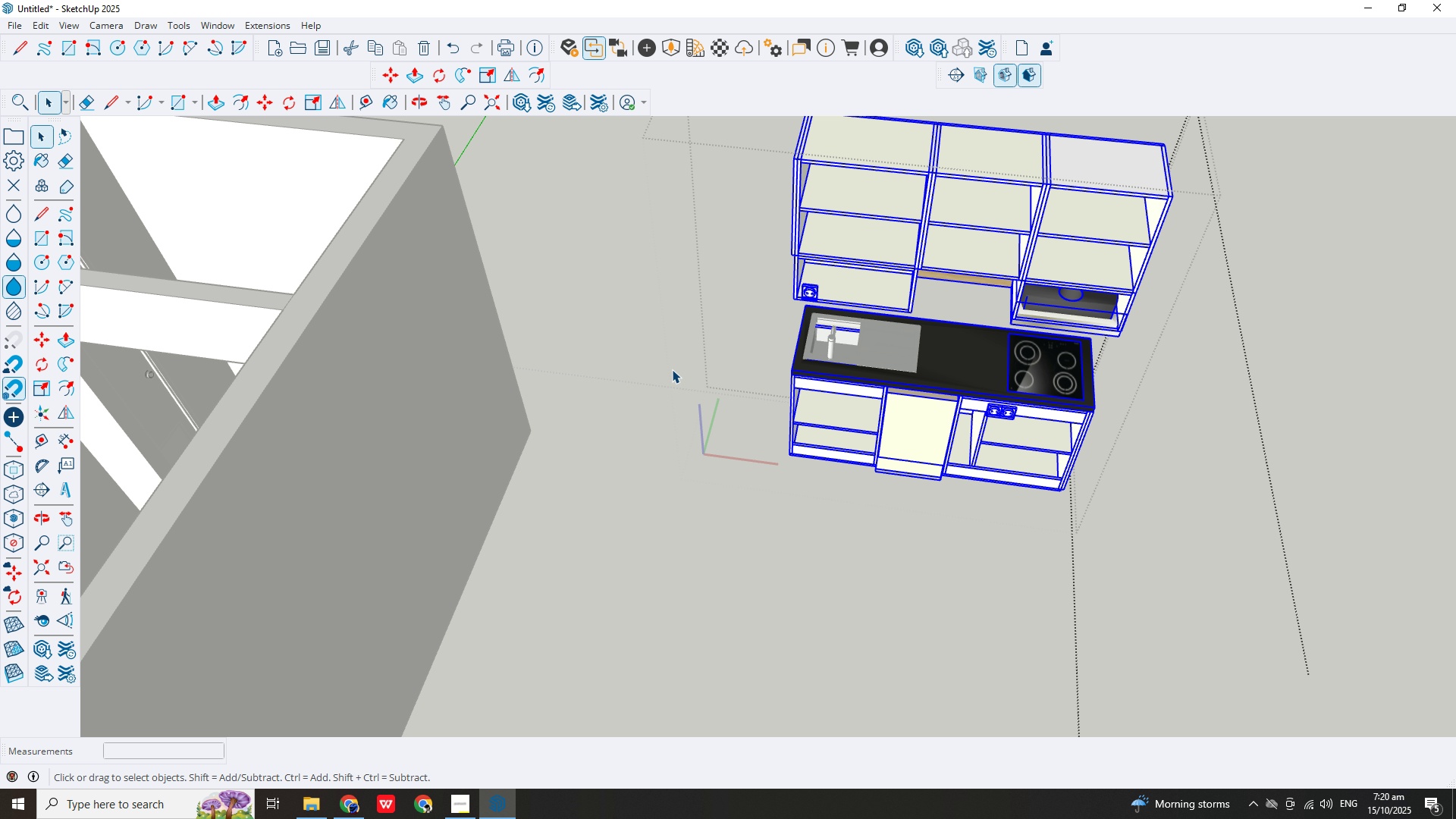 
left_click([672, 369])
 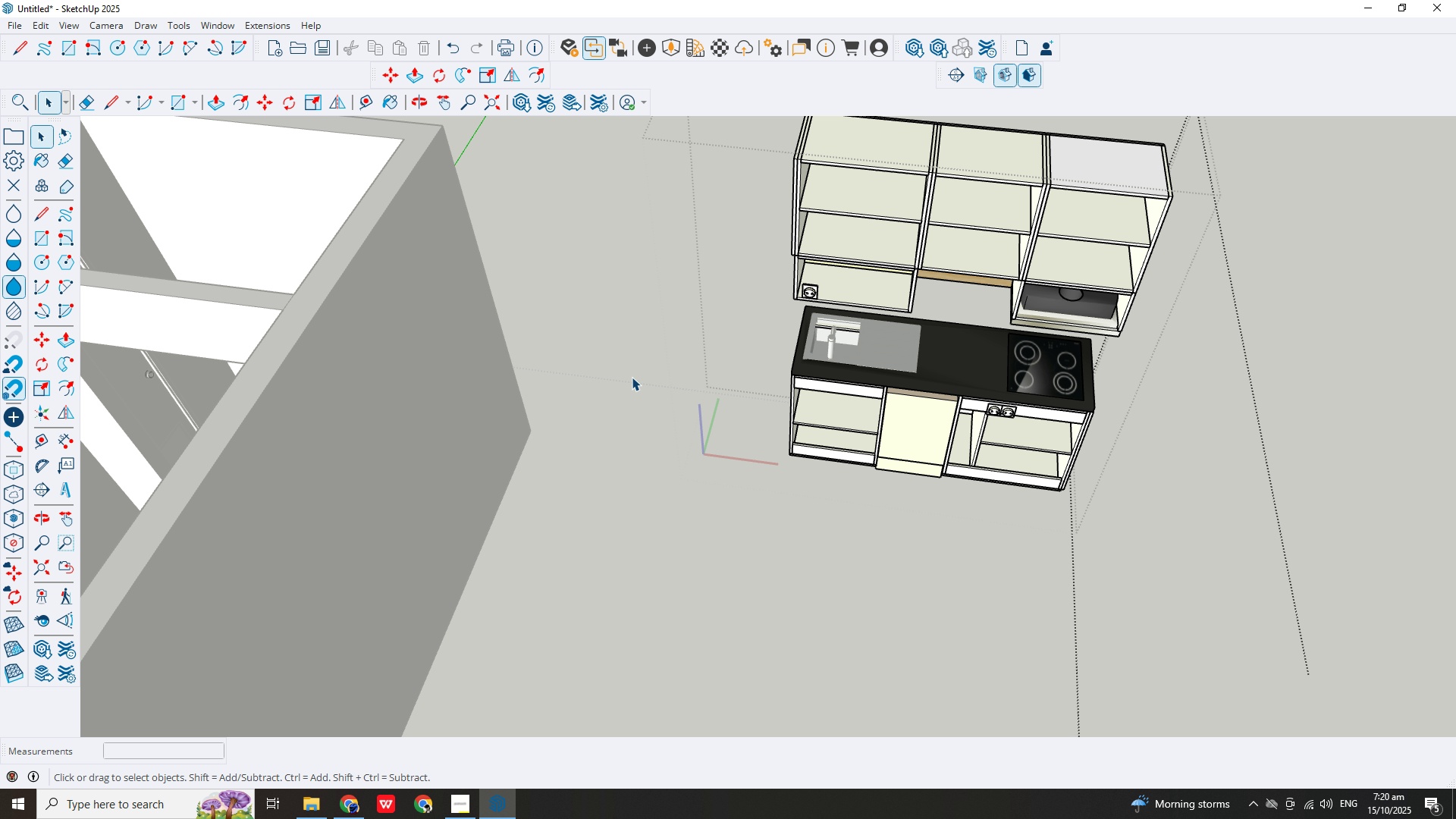 
scroll: coordinate [635, 372], scroll_direction: down, amount: 6.0
 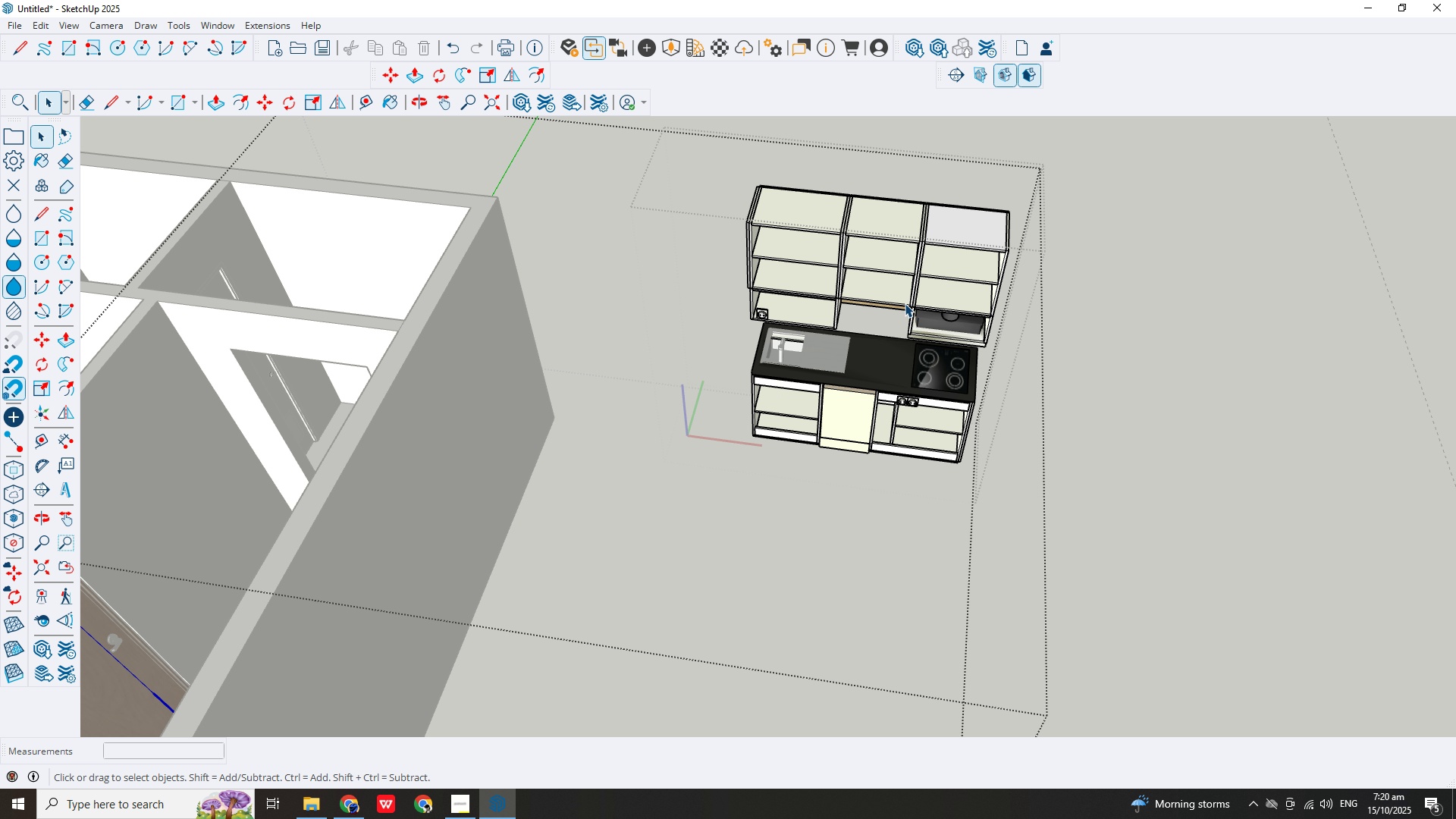 
left_click([905, 303])
 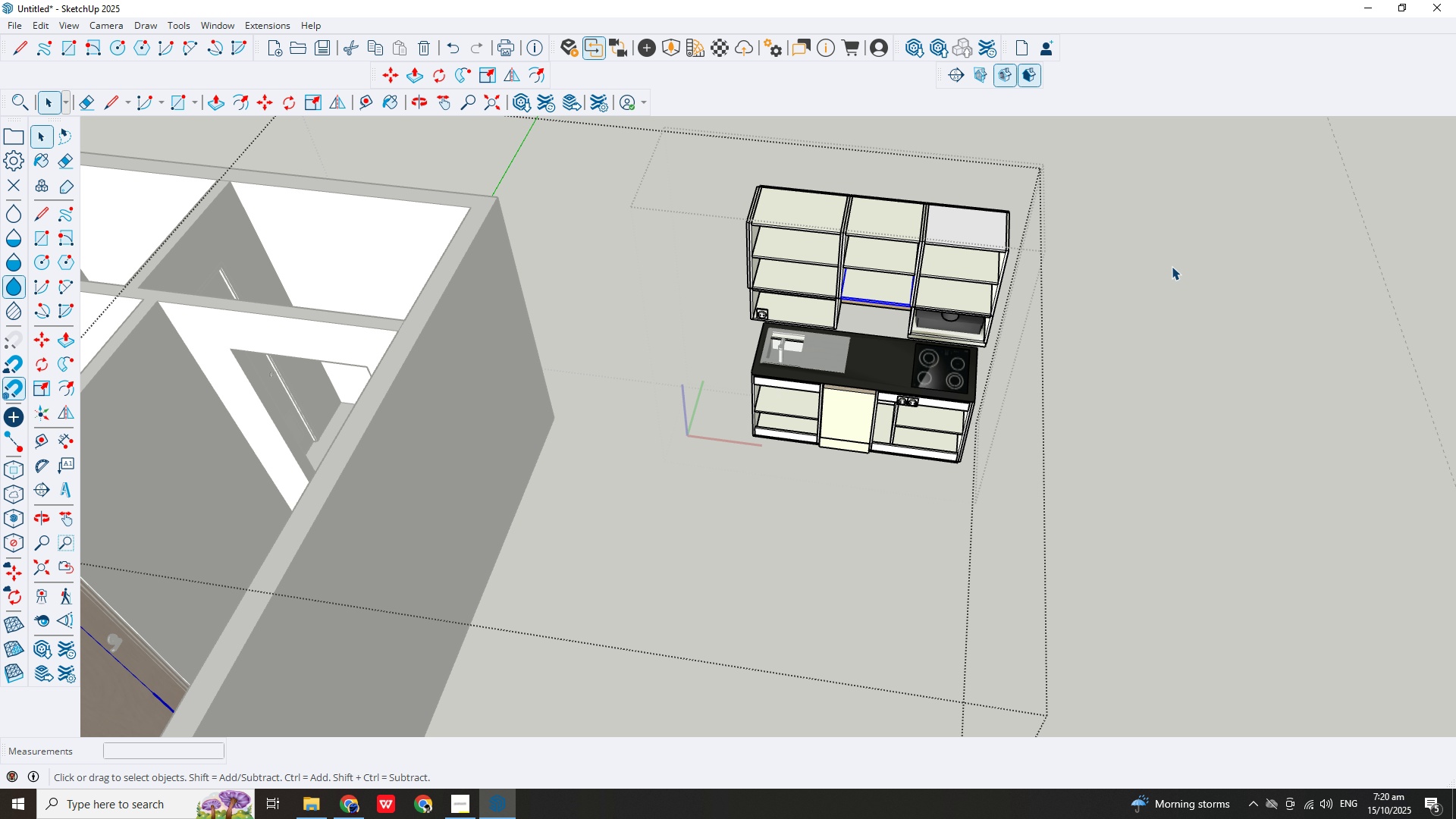 
left_click([1175, 265])
 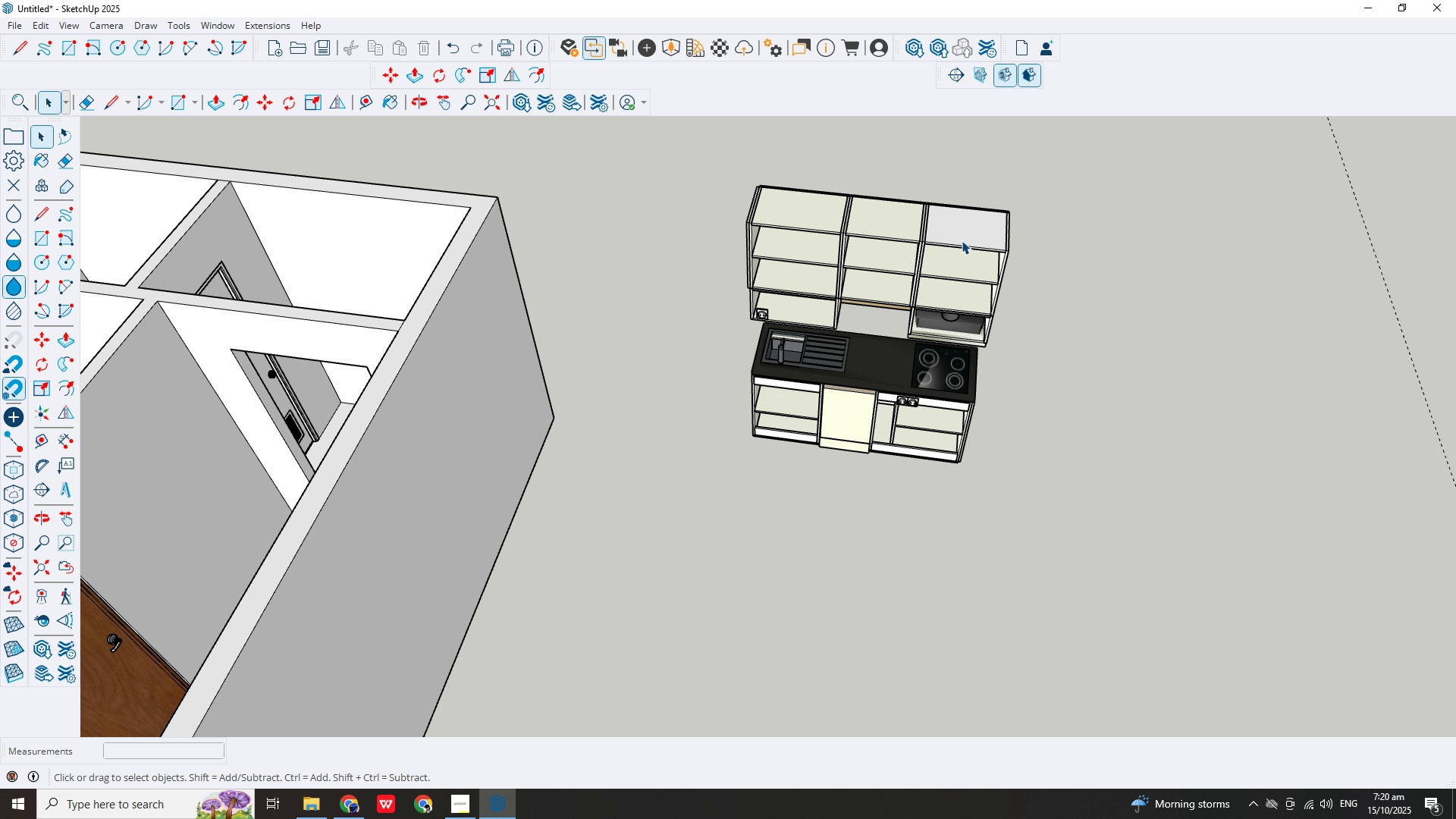 
left_click([905, 237])
 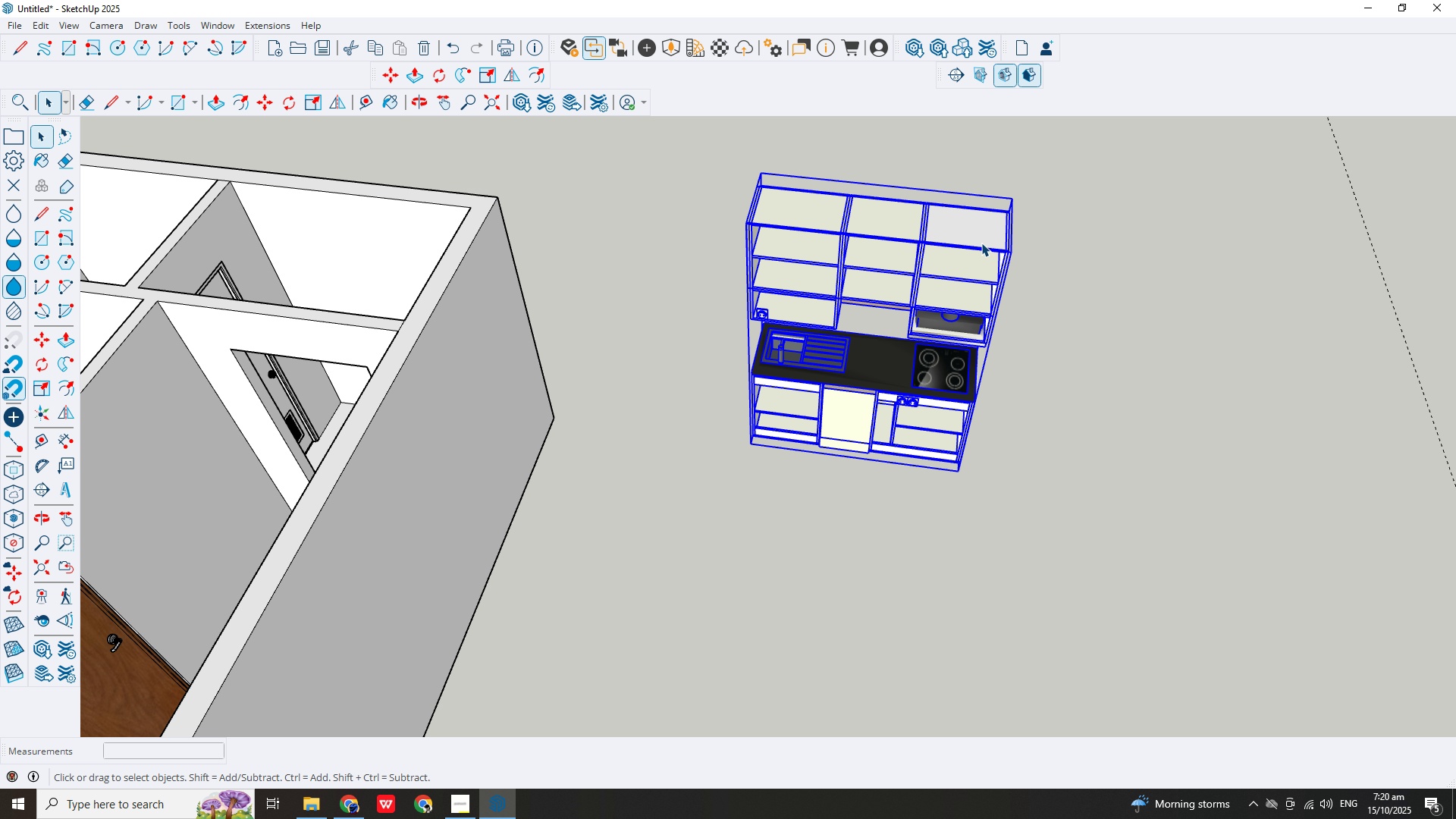 
scroll: coordinate [981, 243], scroll_direction: down, amount: 3.0
 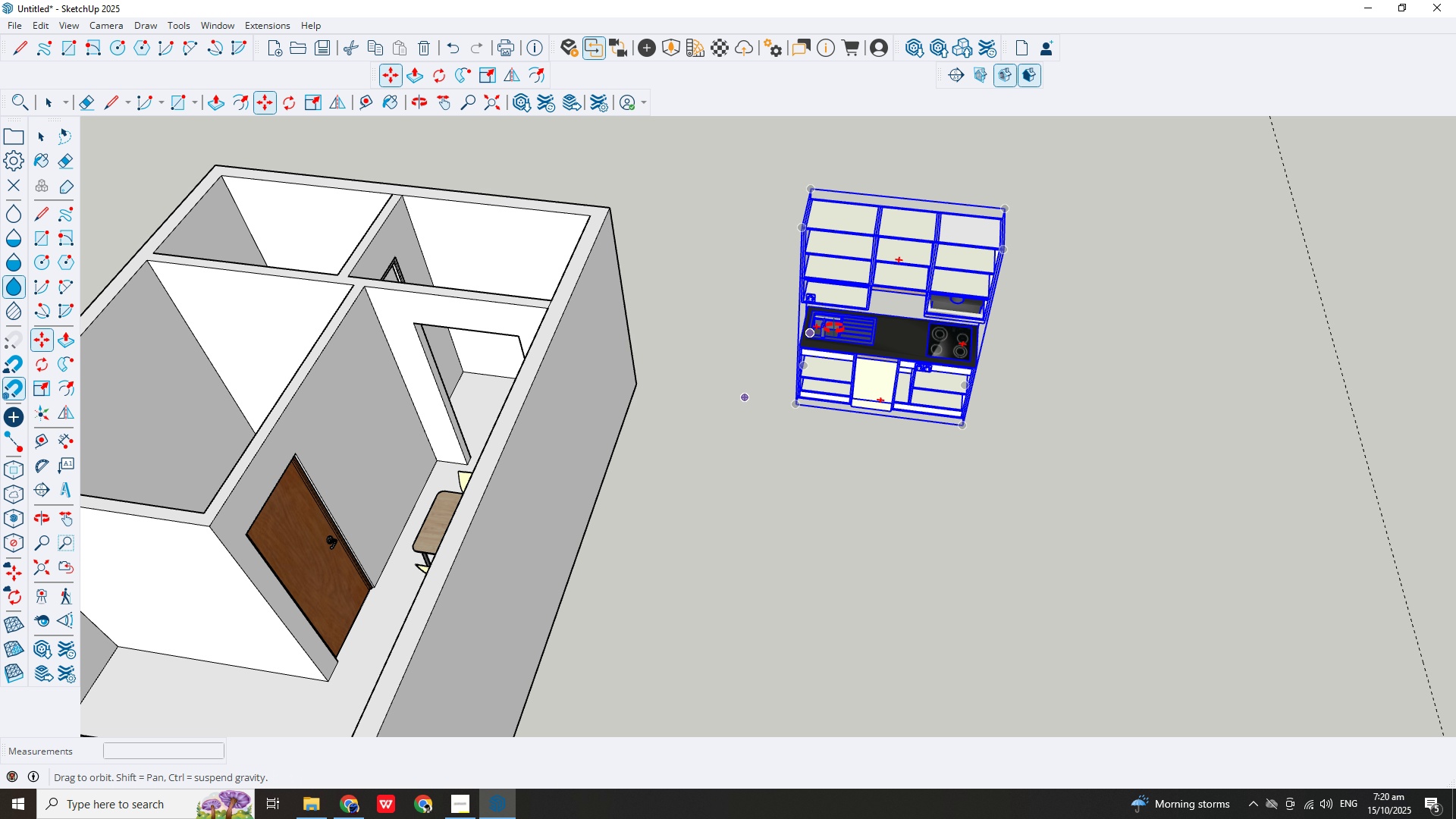 
scroll: coordinate [823, 400], scroll_direction: up, amount: 2.0
 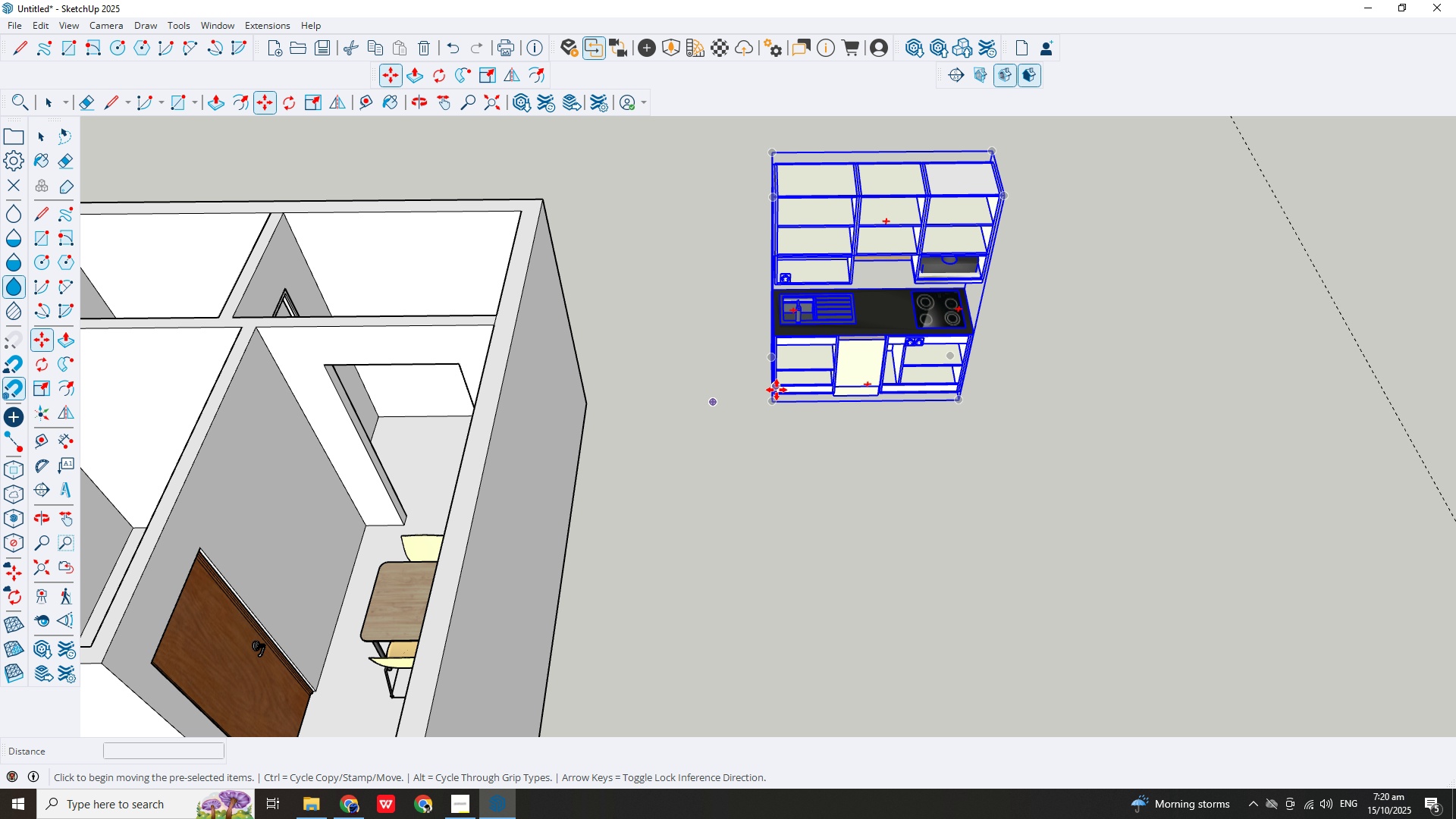 
left_click_drag(start_coordinate=[777, 390], to_coordinate=[399, 396])
 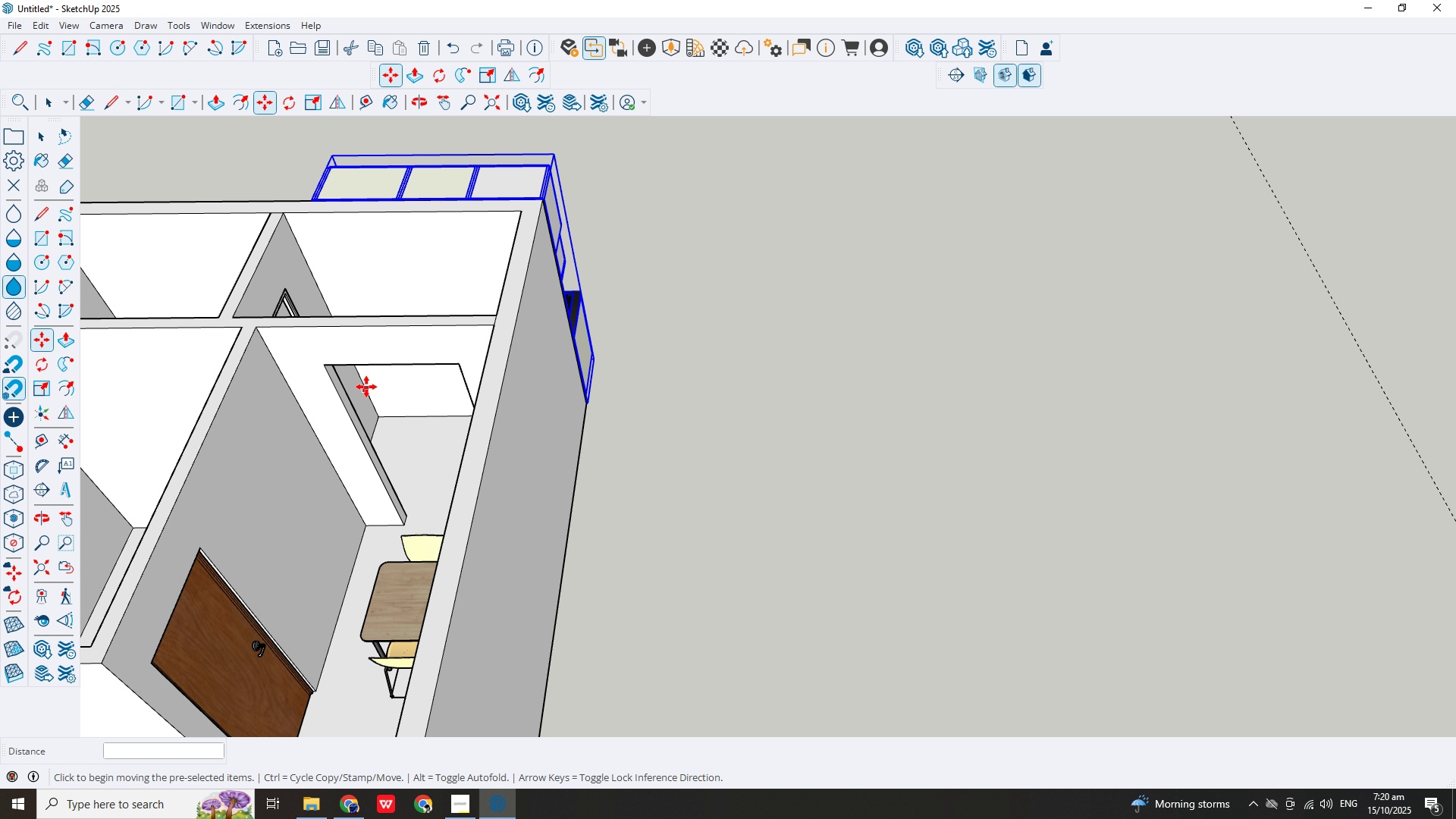 
scroll: coordinate [365, 388], scroll_direction: up, amount: 3.0
 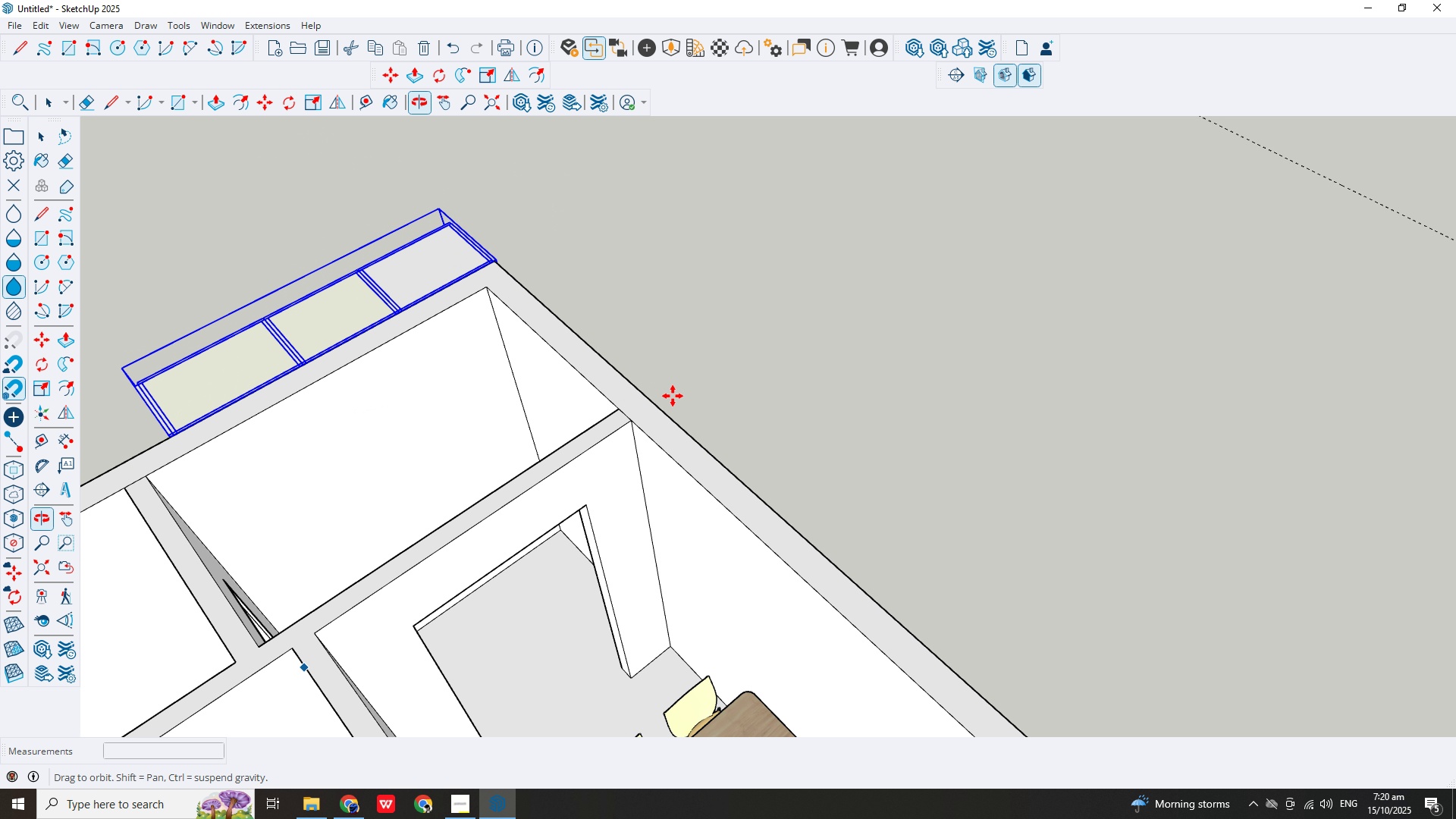 
scroll: coordinate [673, 396], scroll_direction: down, amount: 4.0
 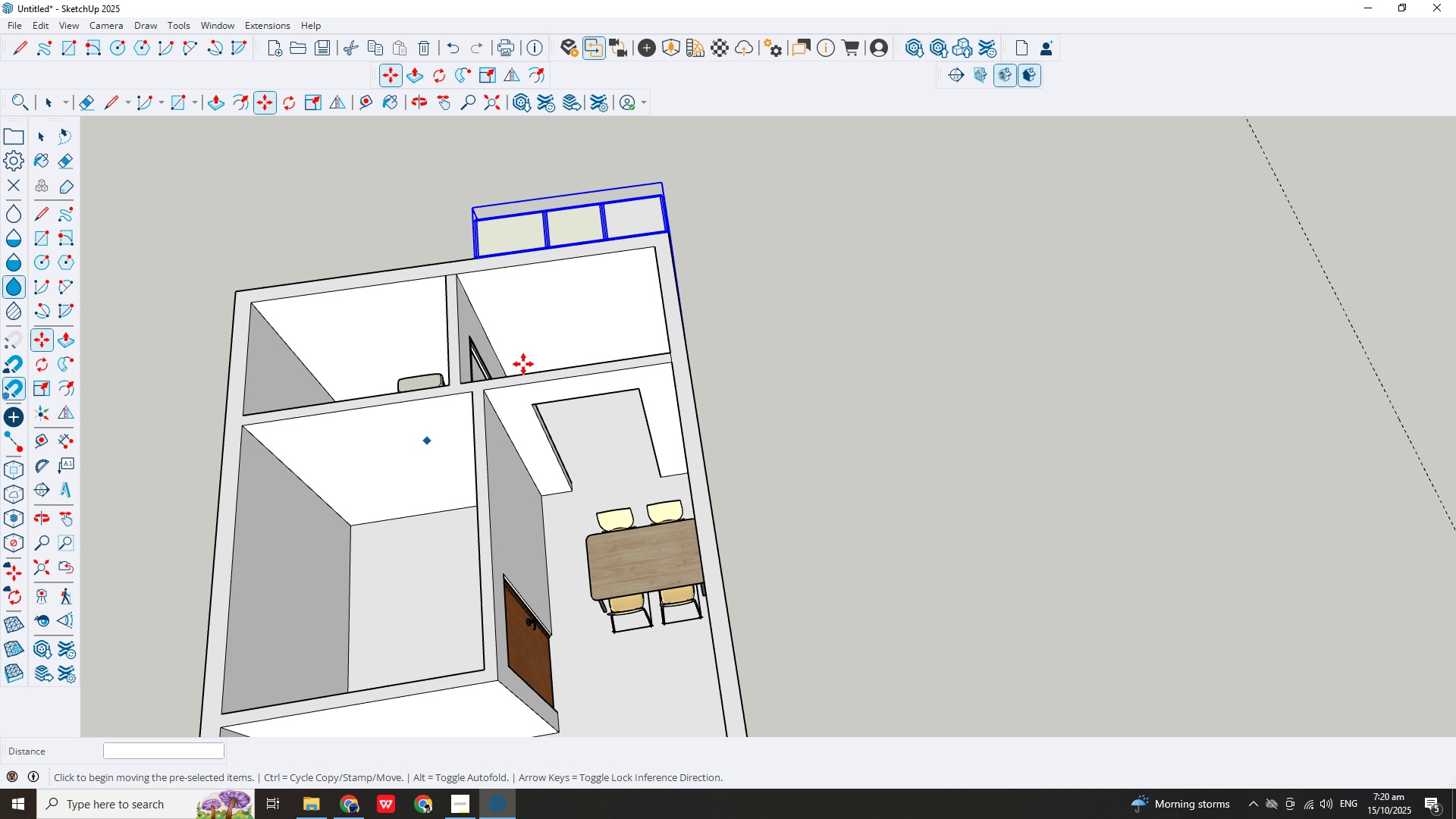 
scroll: coordinate [560, 350], scroll_direction: up, amount: 6.0
 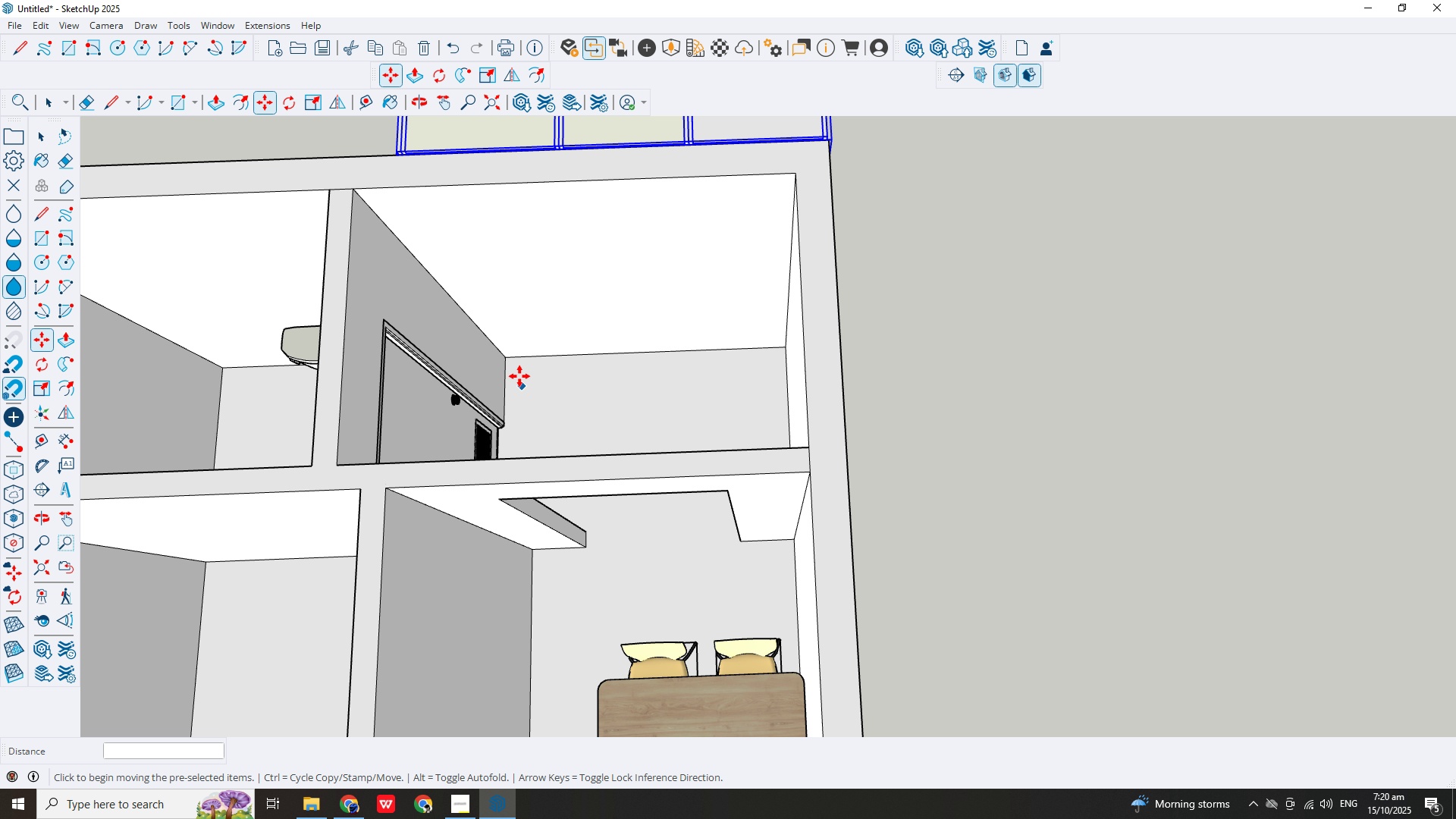 
left_click_drag(start_coordinate=[516, 355], to_coordinate=[510, 447])
 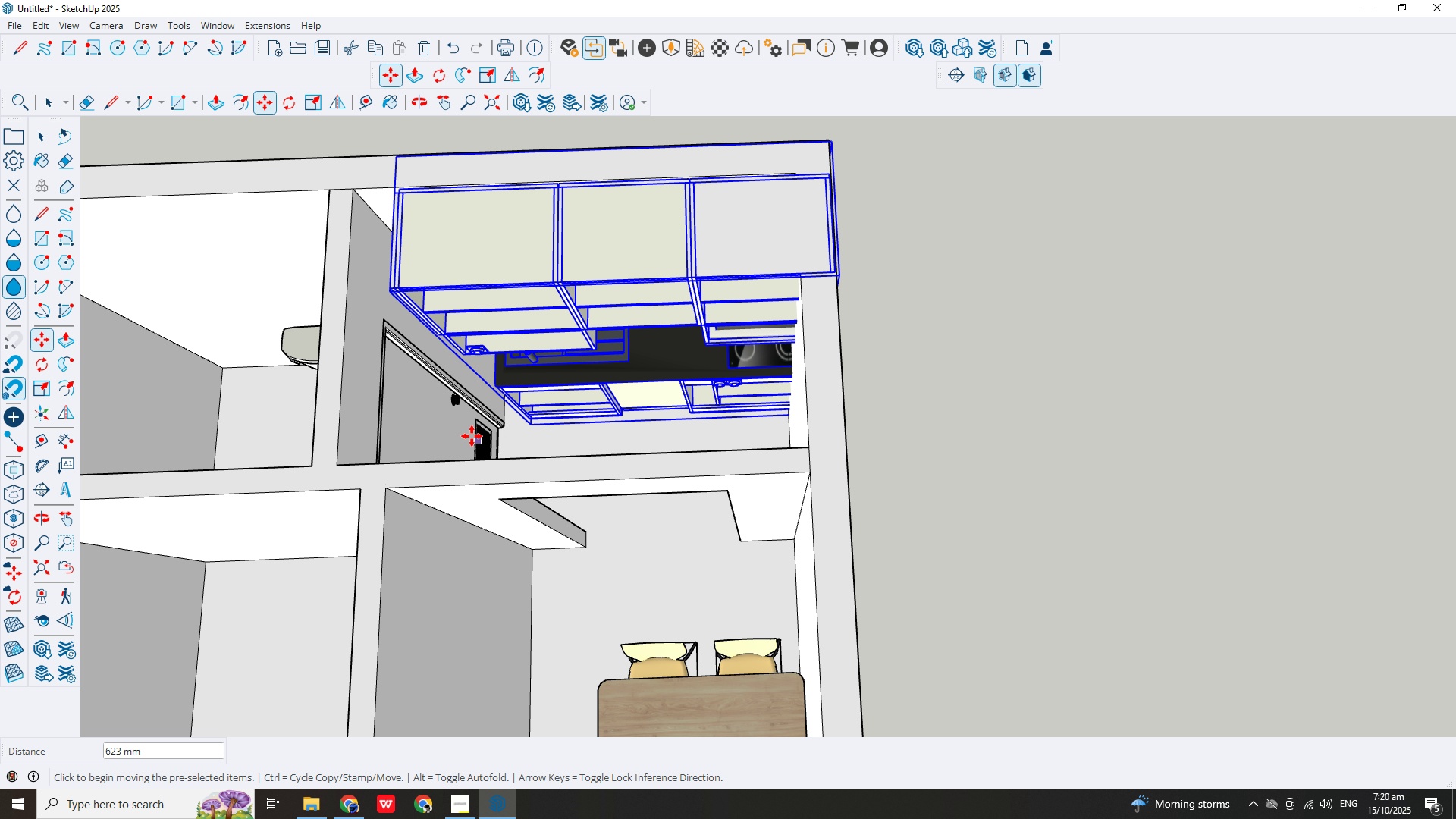 
scroll: coordinate [526, 431], scroll_direction: up, amount: 6.0
 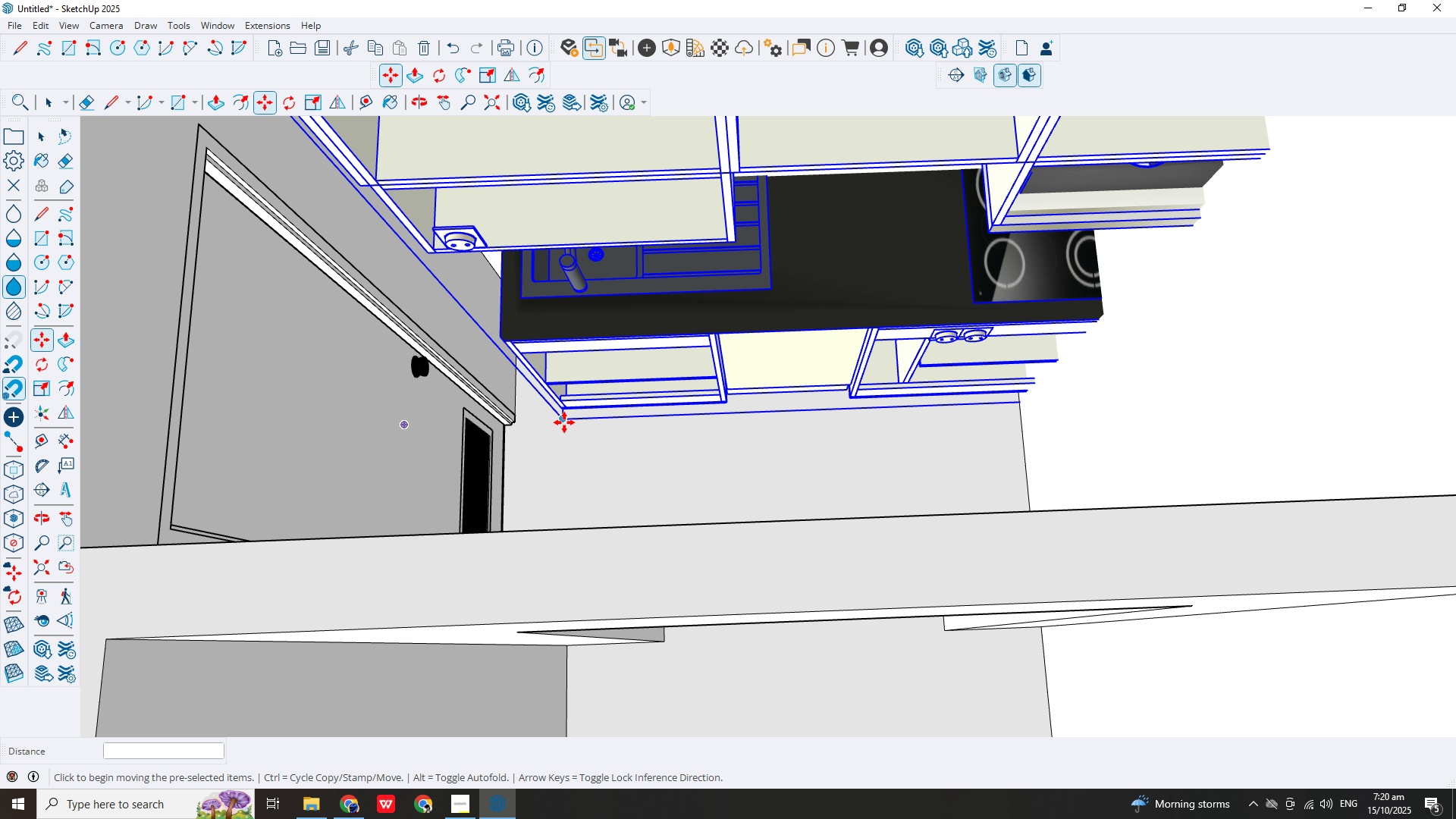 
left_click_drag(start_coordinate=[564, 422], to_coordinate=[516, 422])
 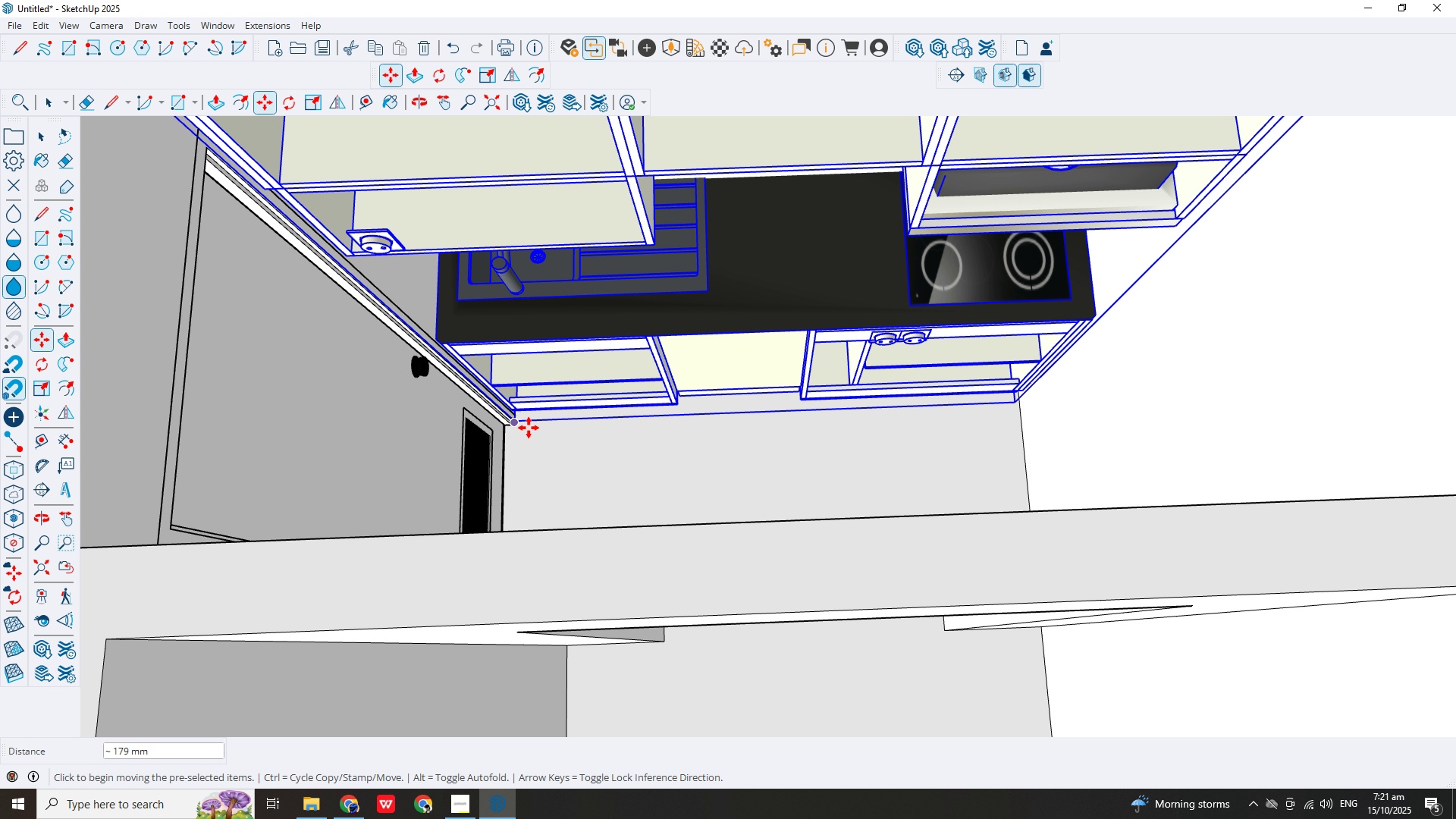 
scroll: coordinate [560, 431], scroll_direction: down, amount: 8.0
 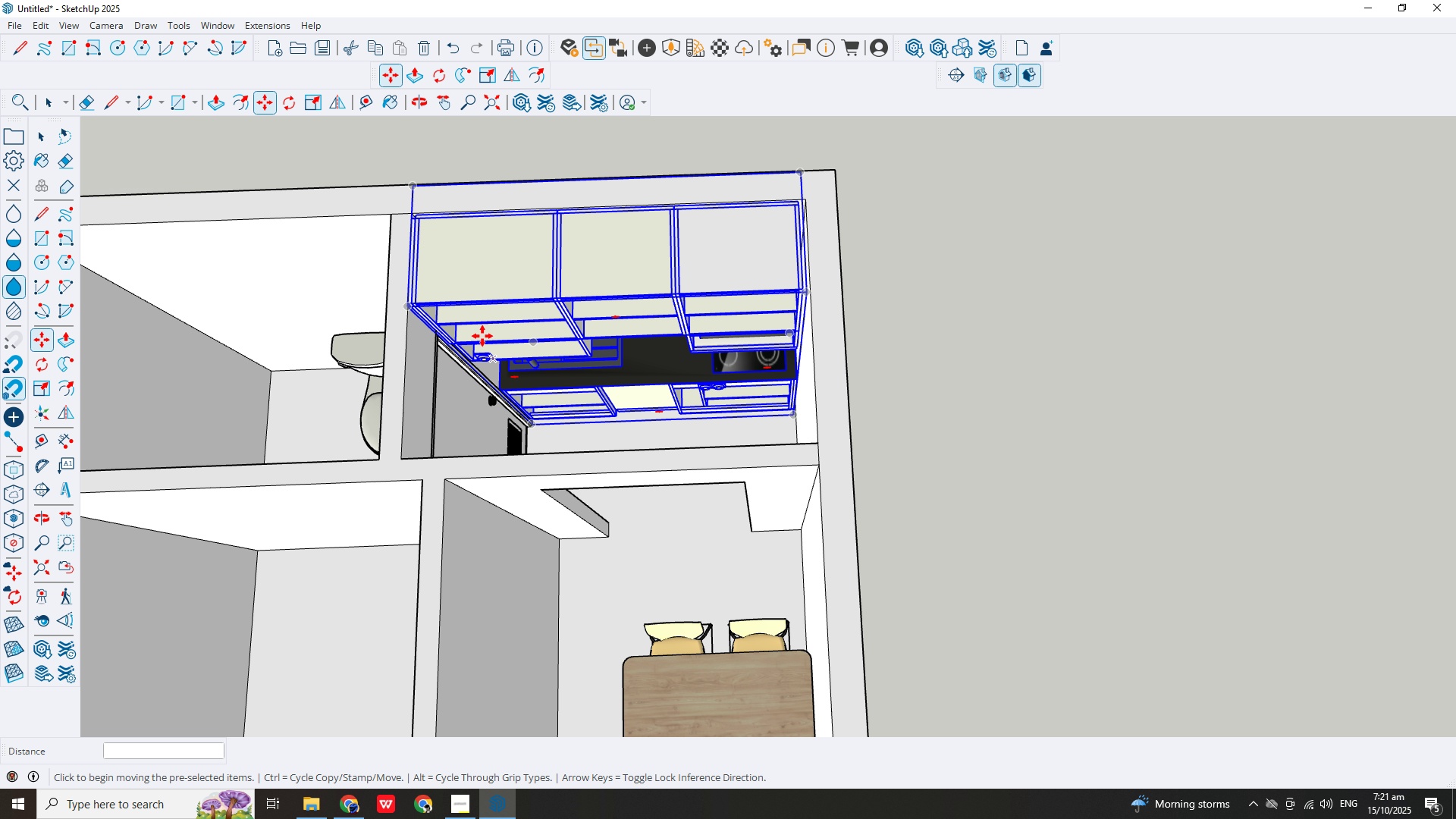 
scroll: coordinate [536, 335], scroll_direction: up, amount: 6.0
 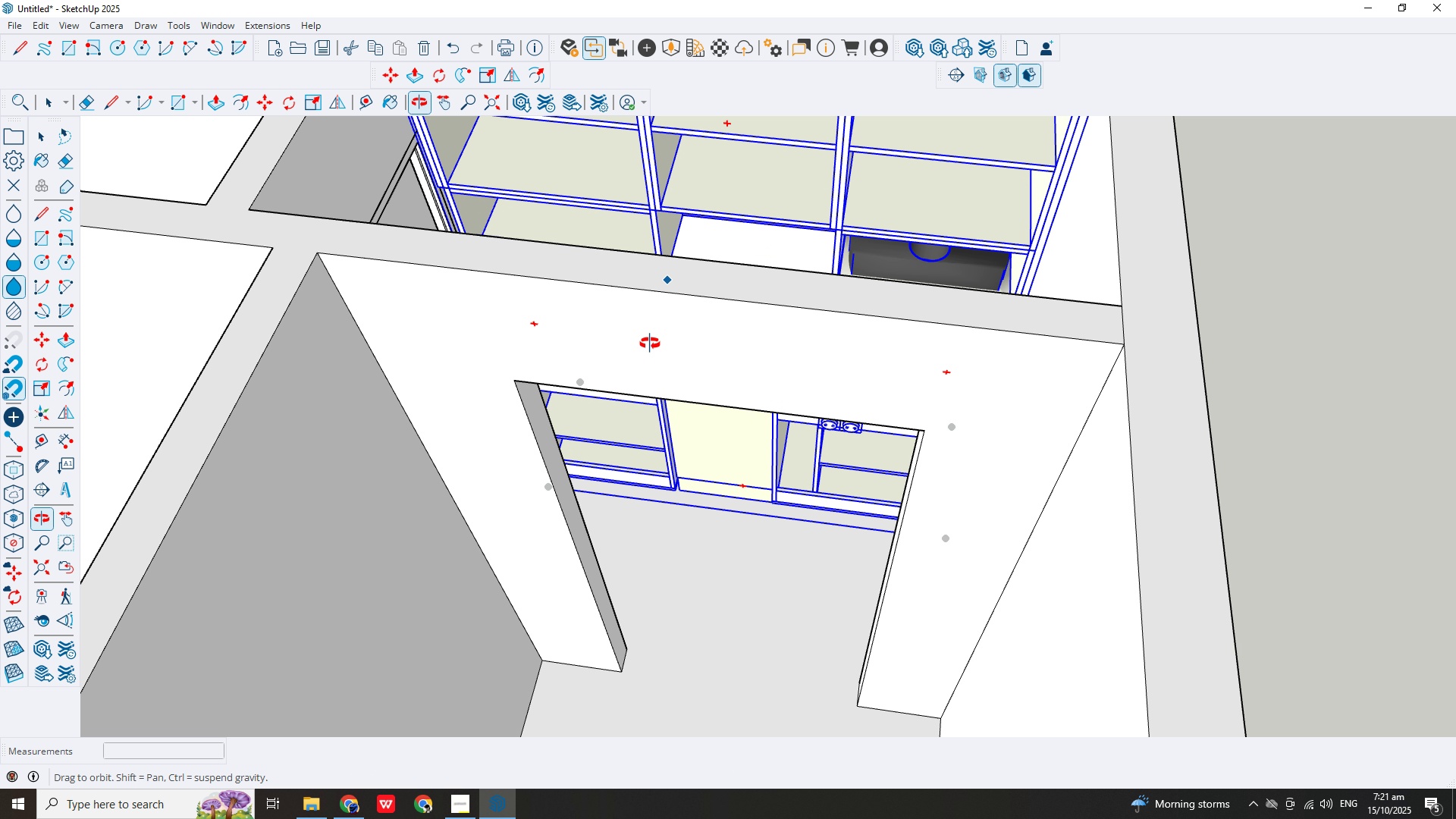 
scroll: coordinate [620, 377], scroll_direction: down, amount: 3.0
 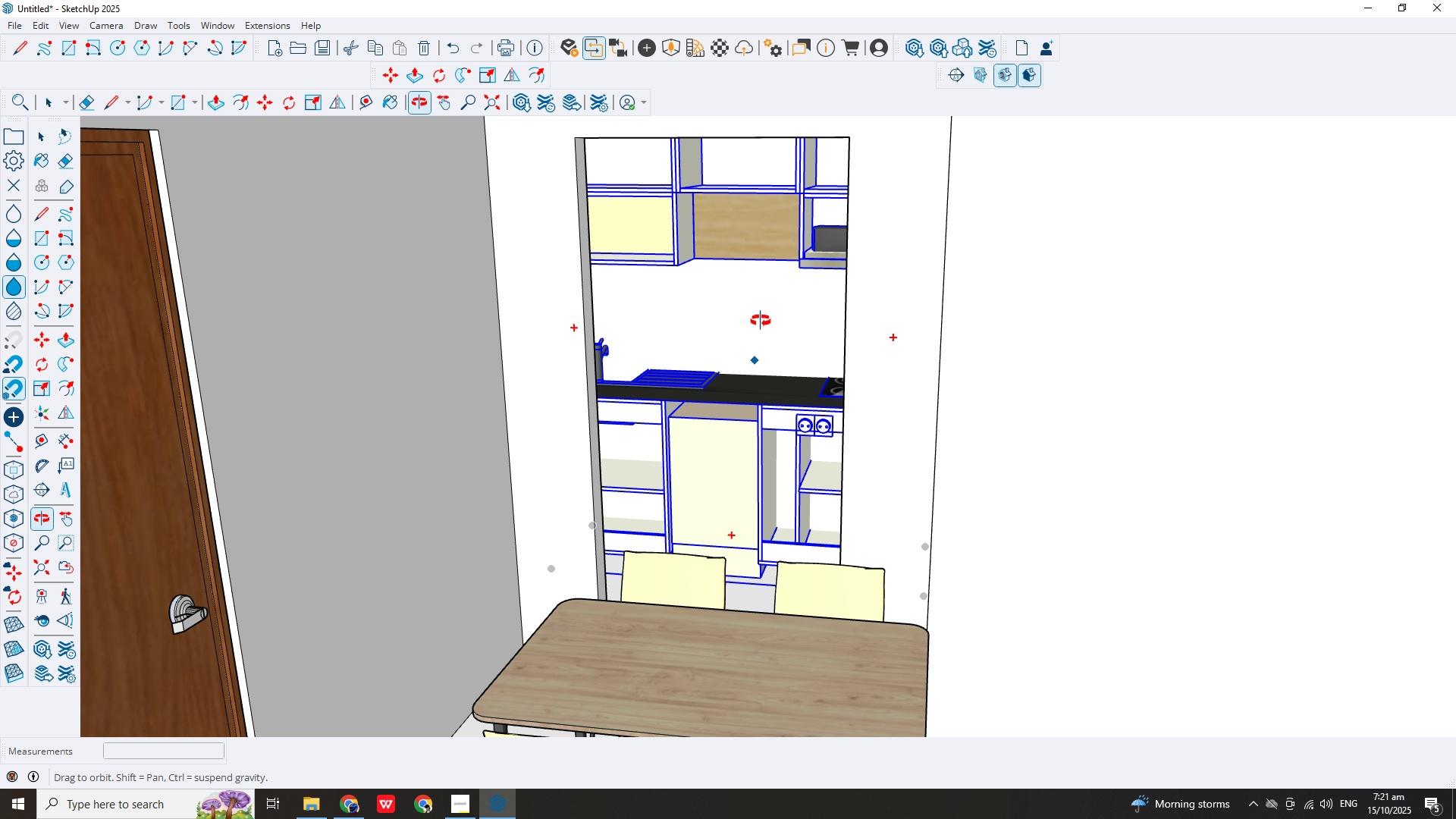 
scroll: coordinate [766, 376], scroll_direction: none, amount: 0.0
 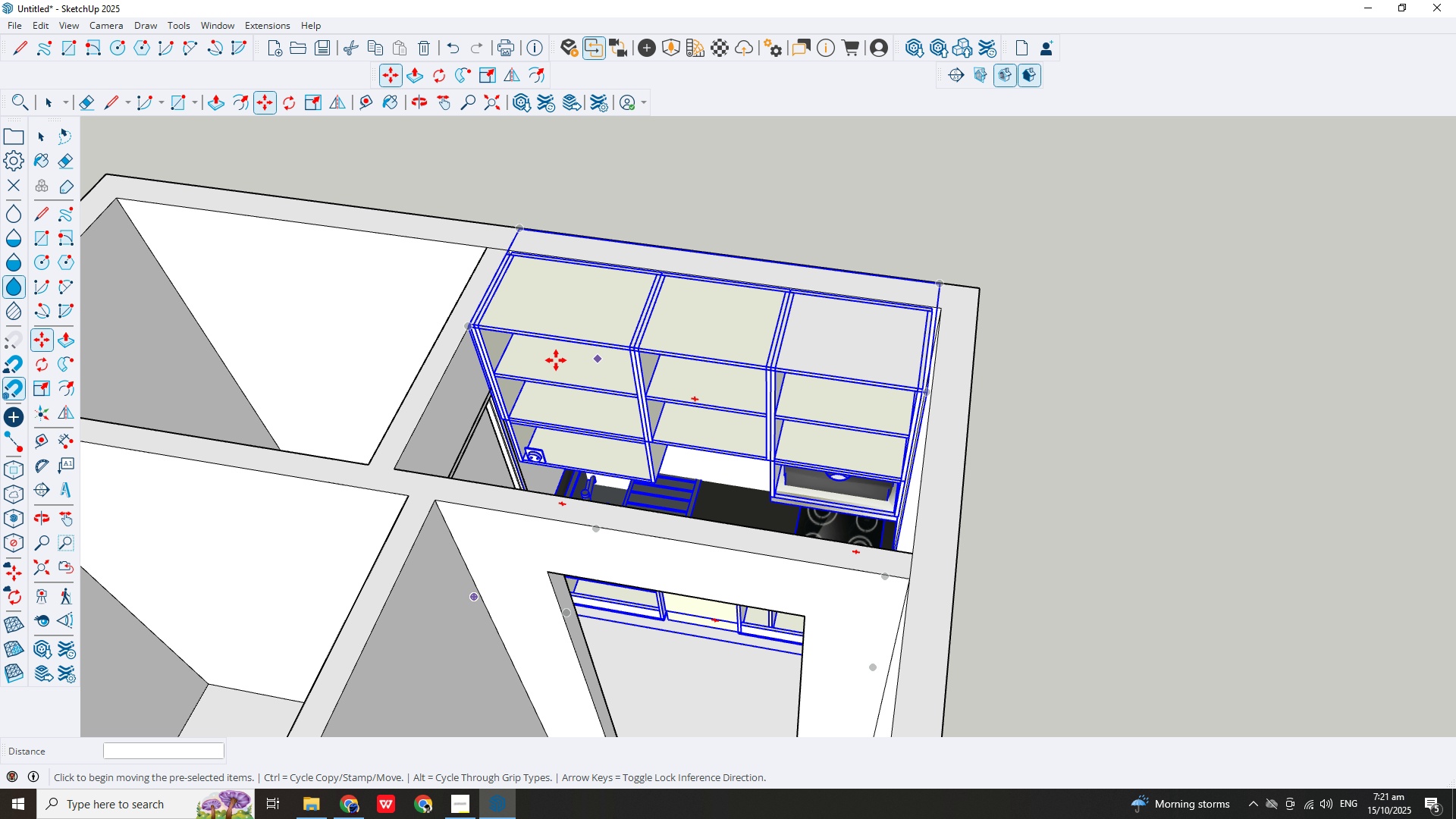 
scroll: coordinate [564, 352], scroll_direction: up, amount: 3.0
 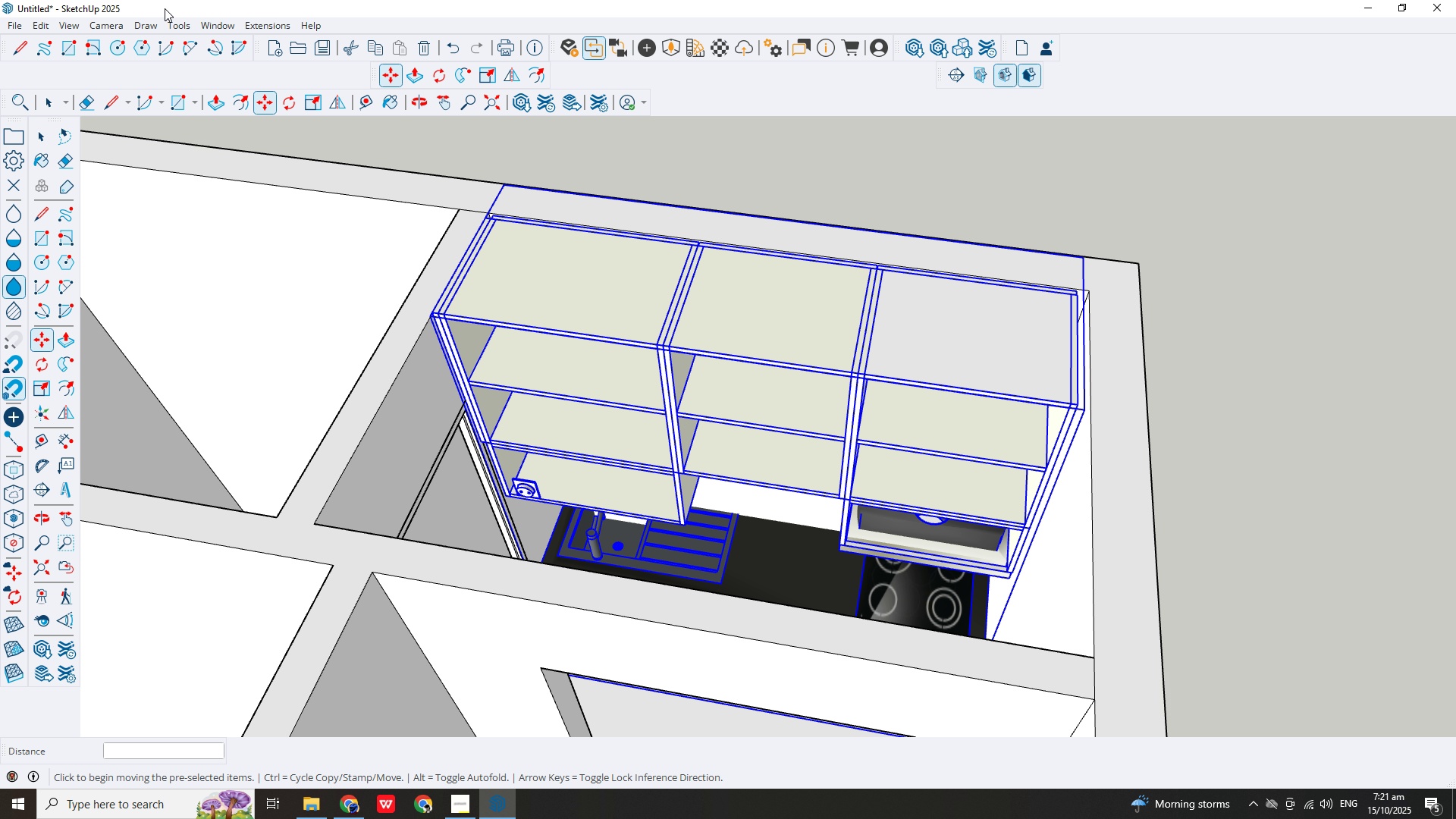 
left_click([186, 24])
 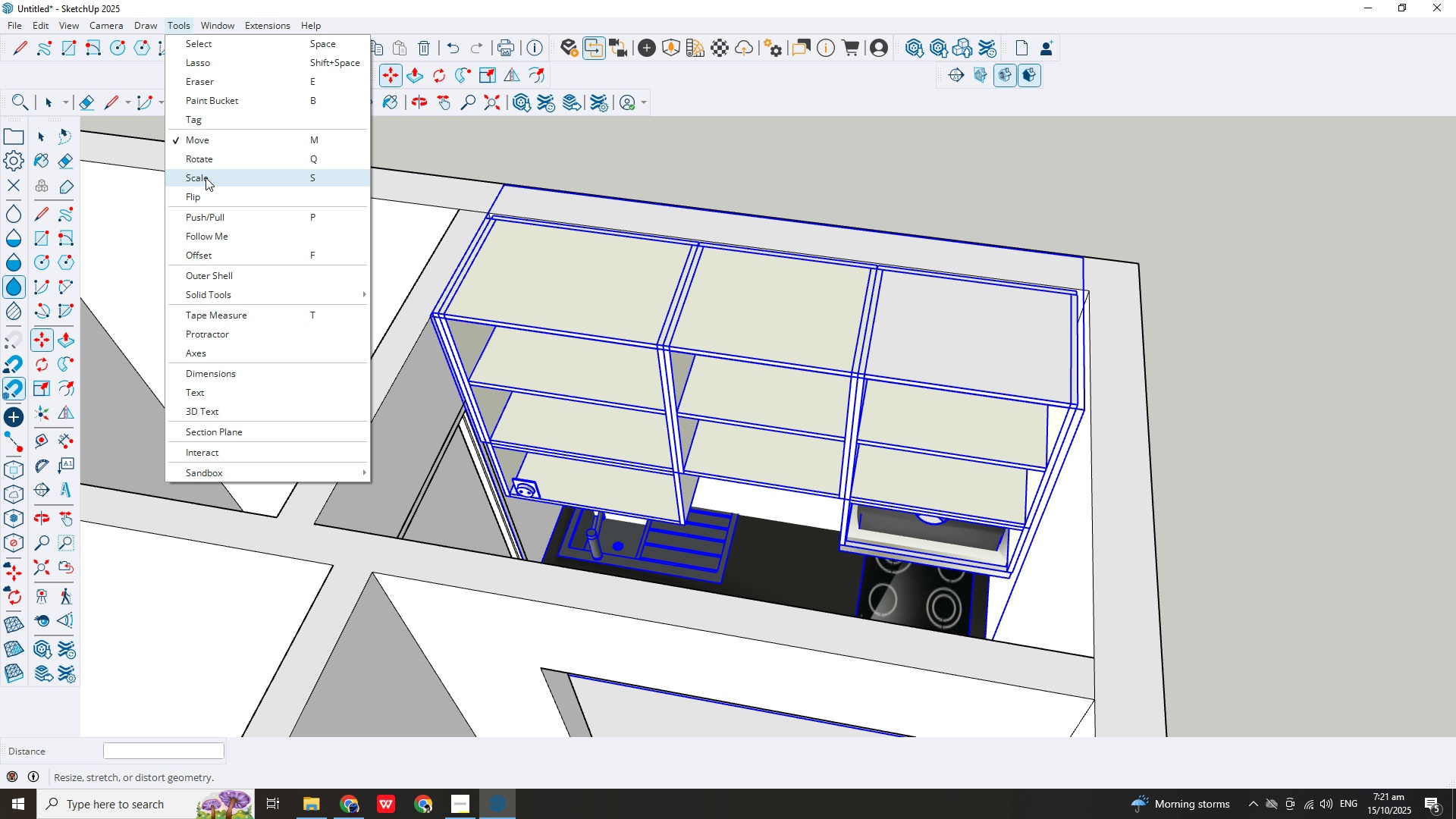 
left_click([206, 177])
 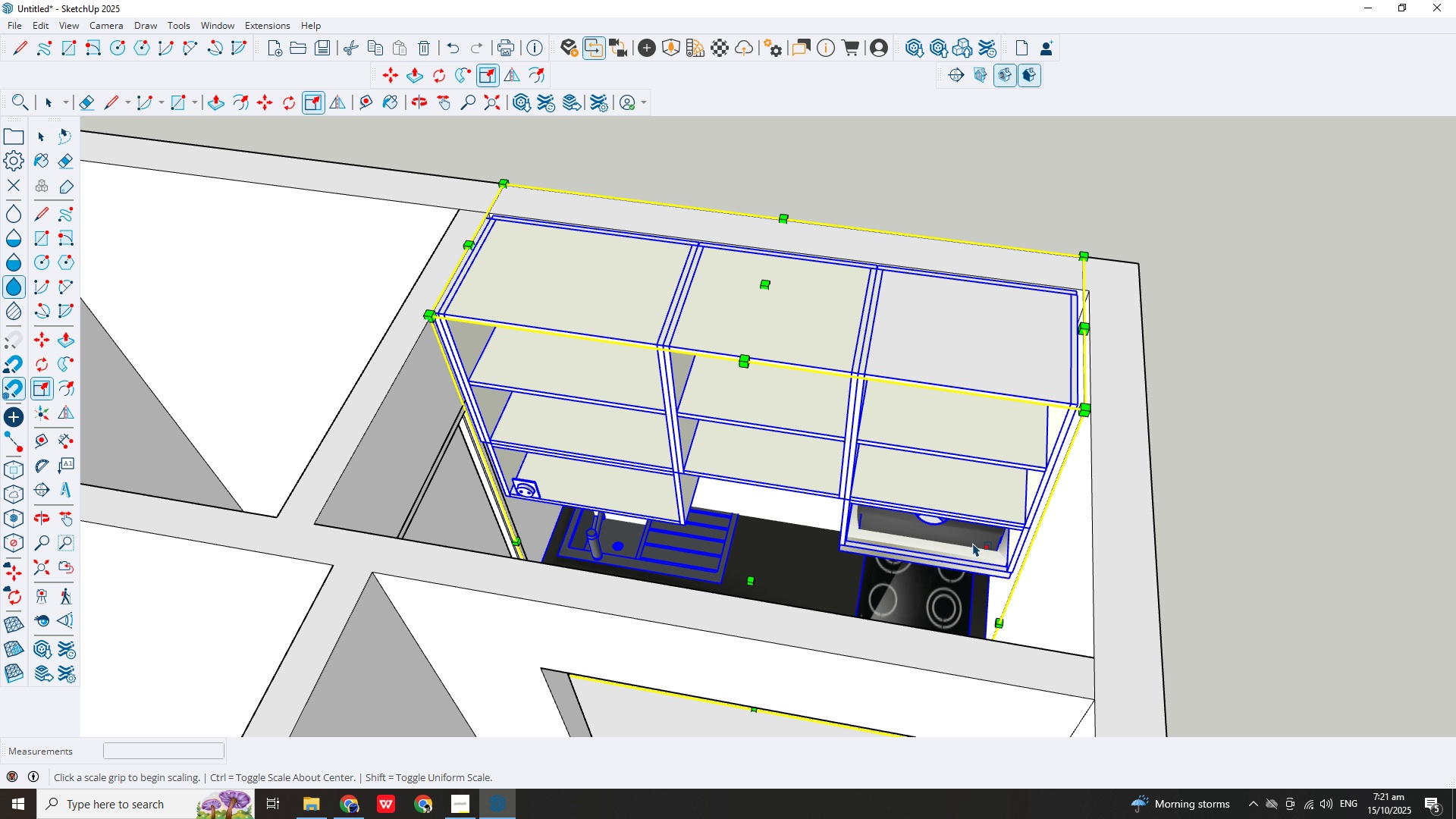 
scroll: coordinate [882, 485], scroll_direction: down, amount: 4.0
 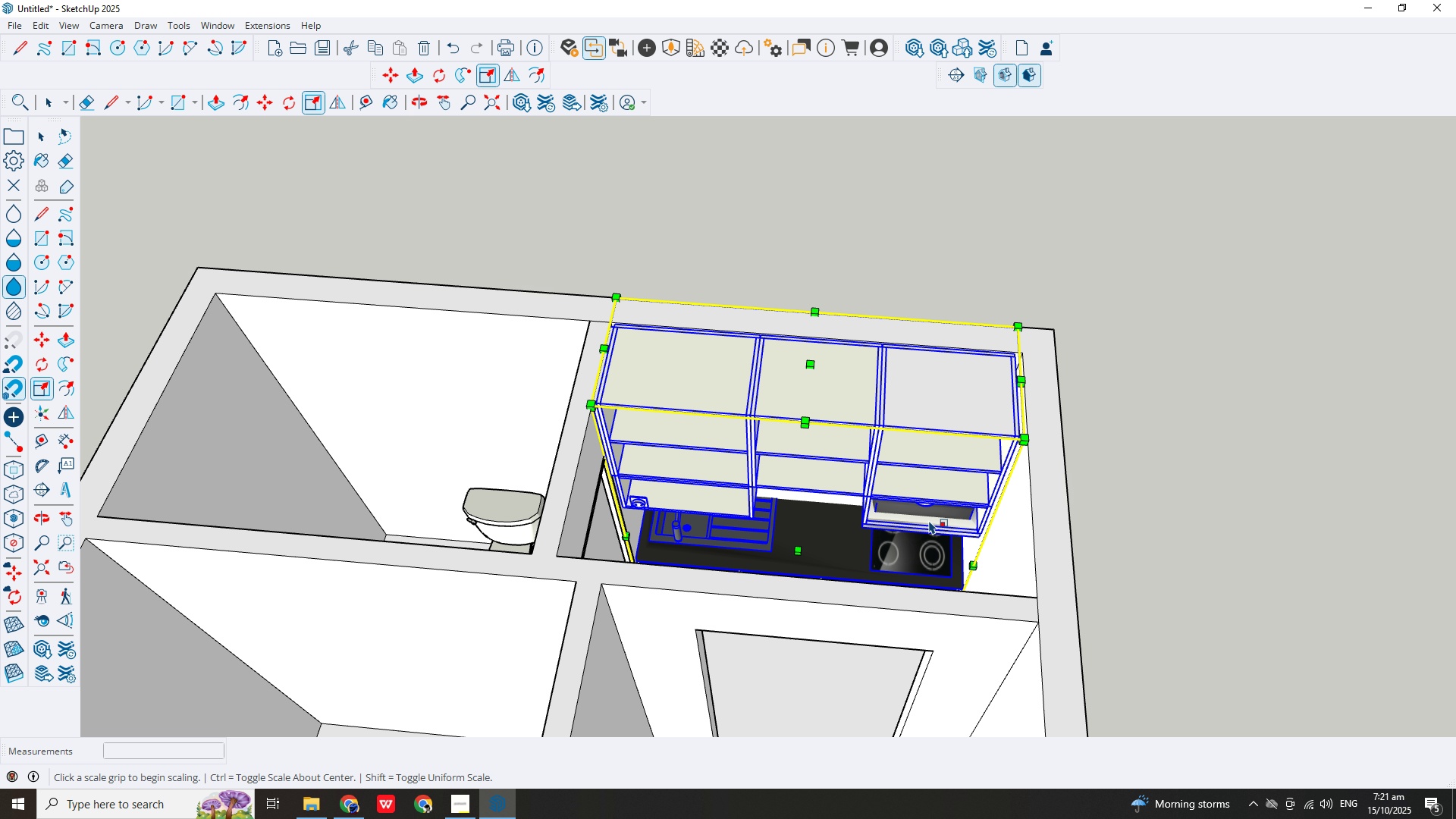 
scroll: coordinate [933, 520], scroll_direction: up, amount: 3.0
 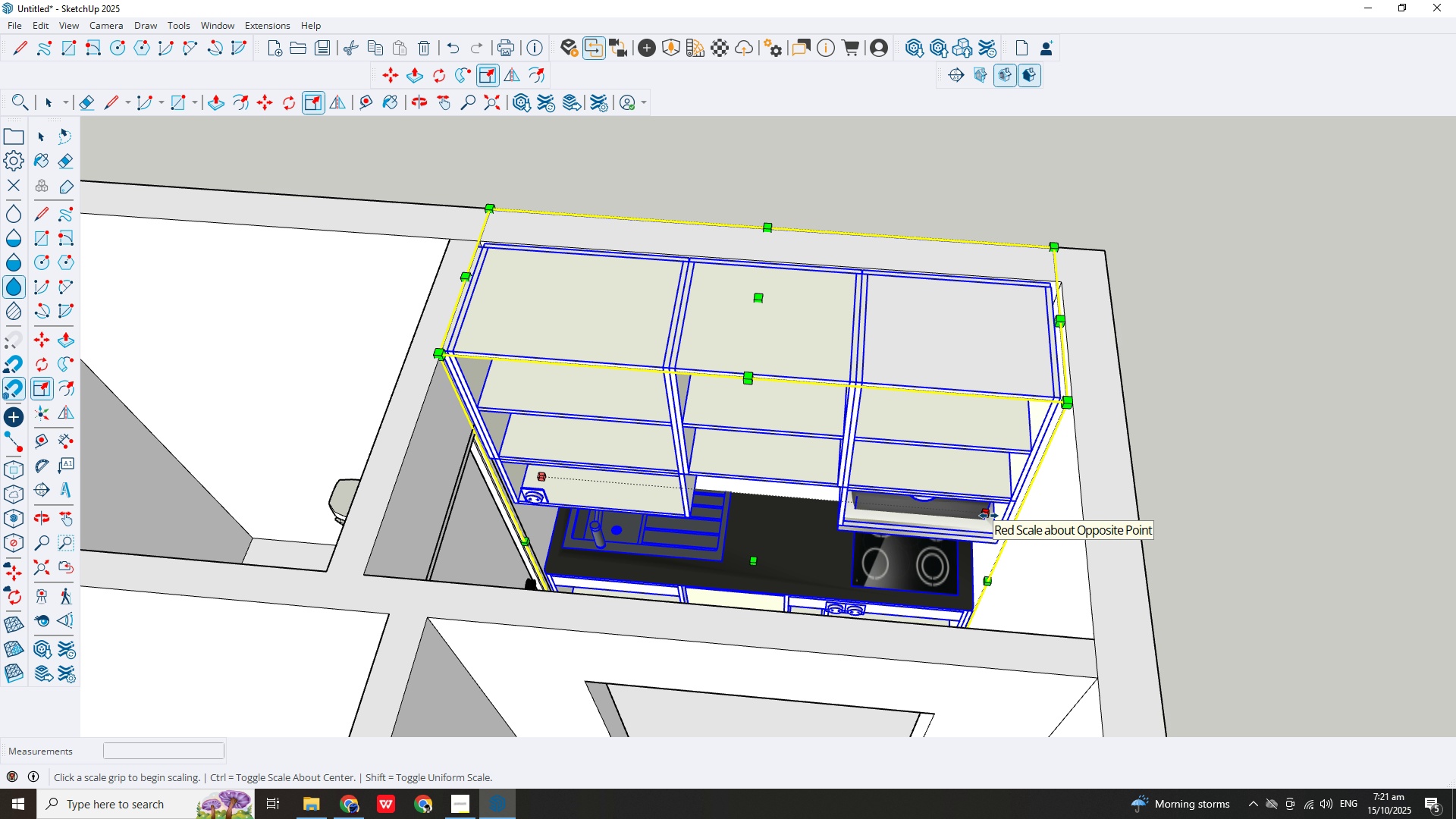 
left_click_drag(start_coordinate=[989, 516], to_coordinate=[1081, 512])
 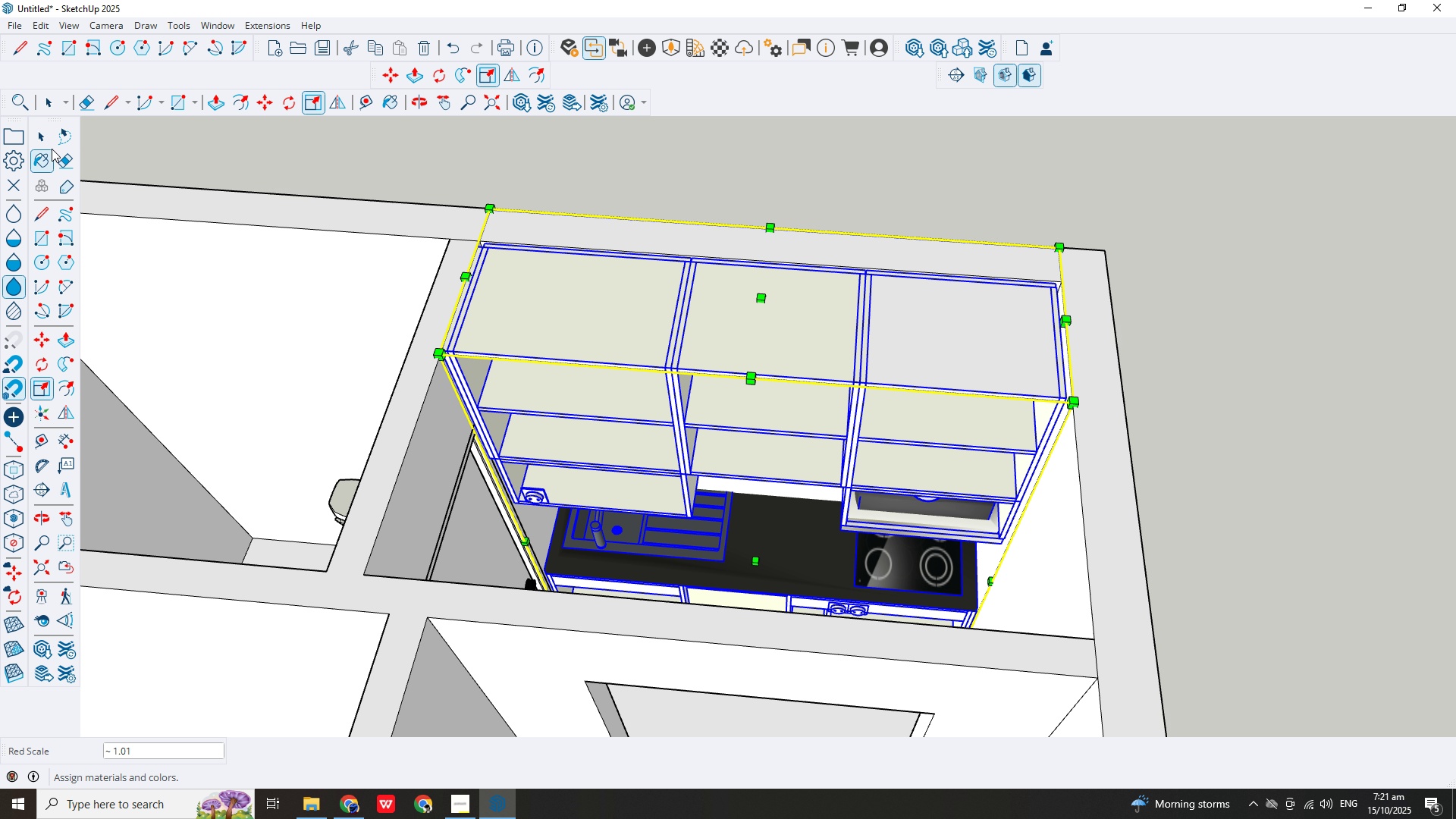 
left_click([48, 139])
 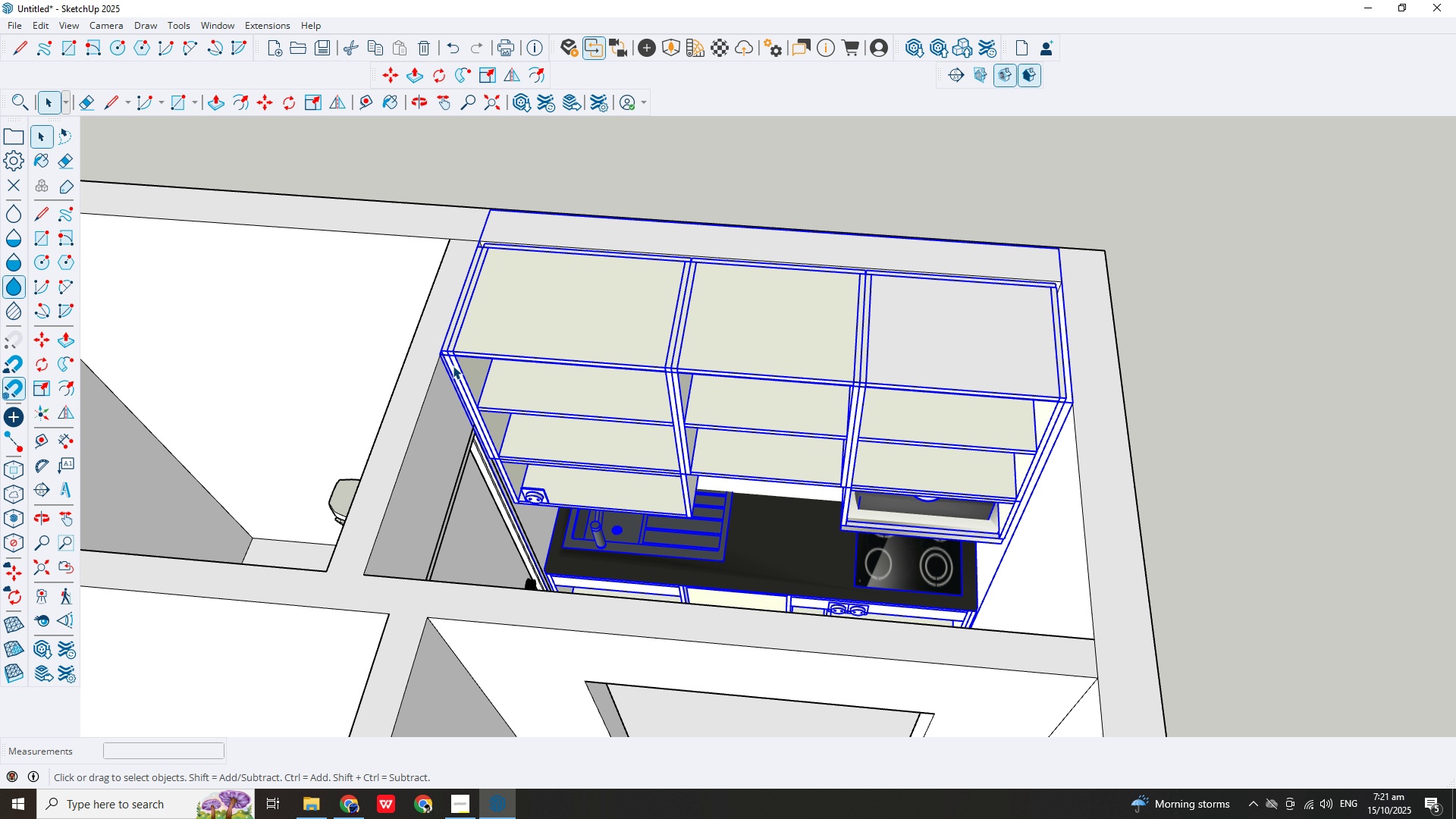 
scroll: coordinate [687, 399], scroll_direction: down, amount: 7.0
 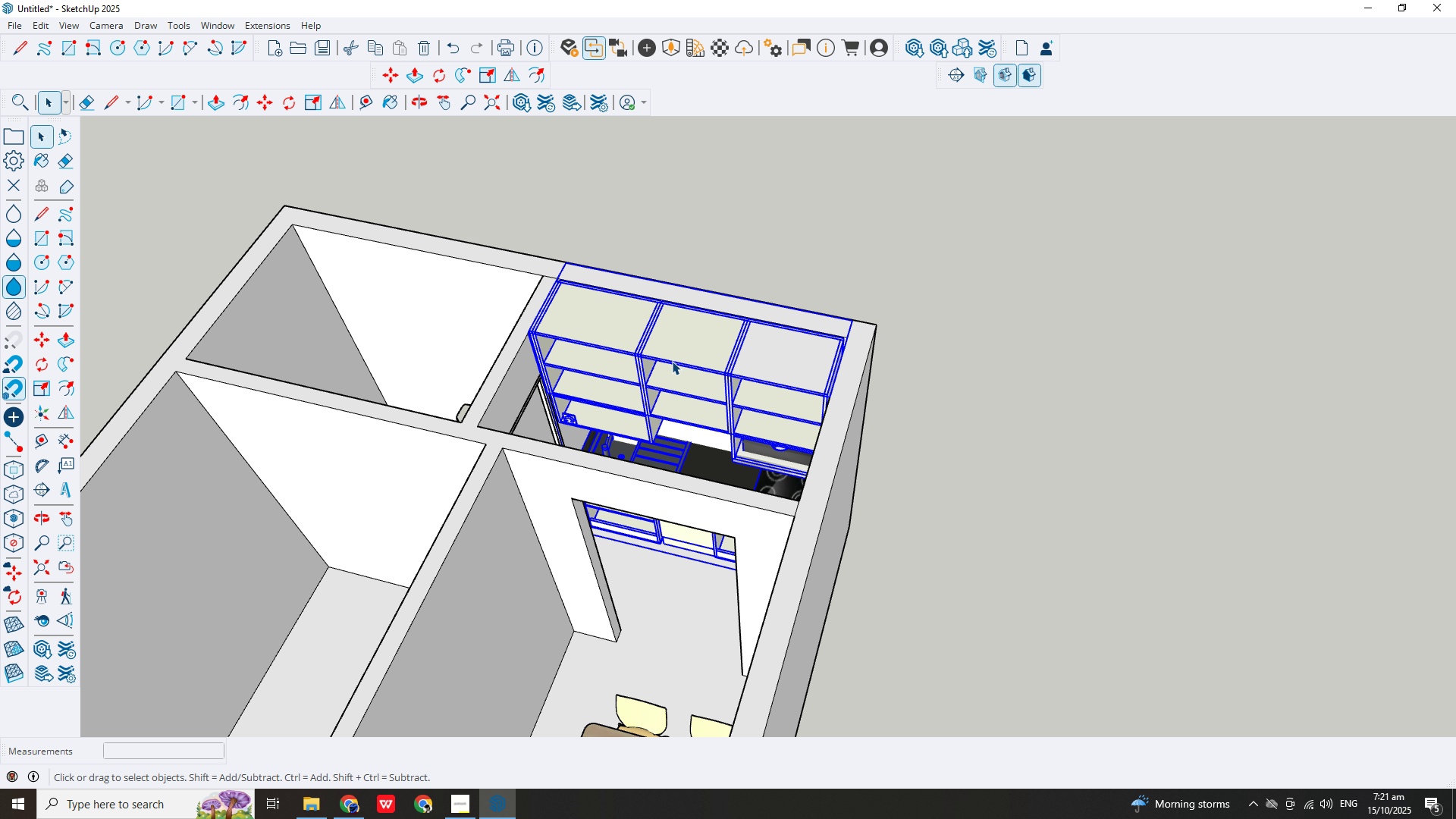 
scroll: coordinate [673, 356], scroll_direction: up, amount: 5.0
 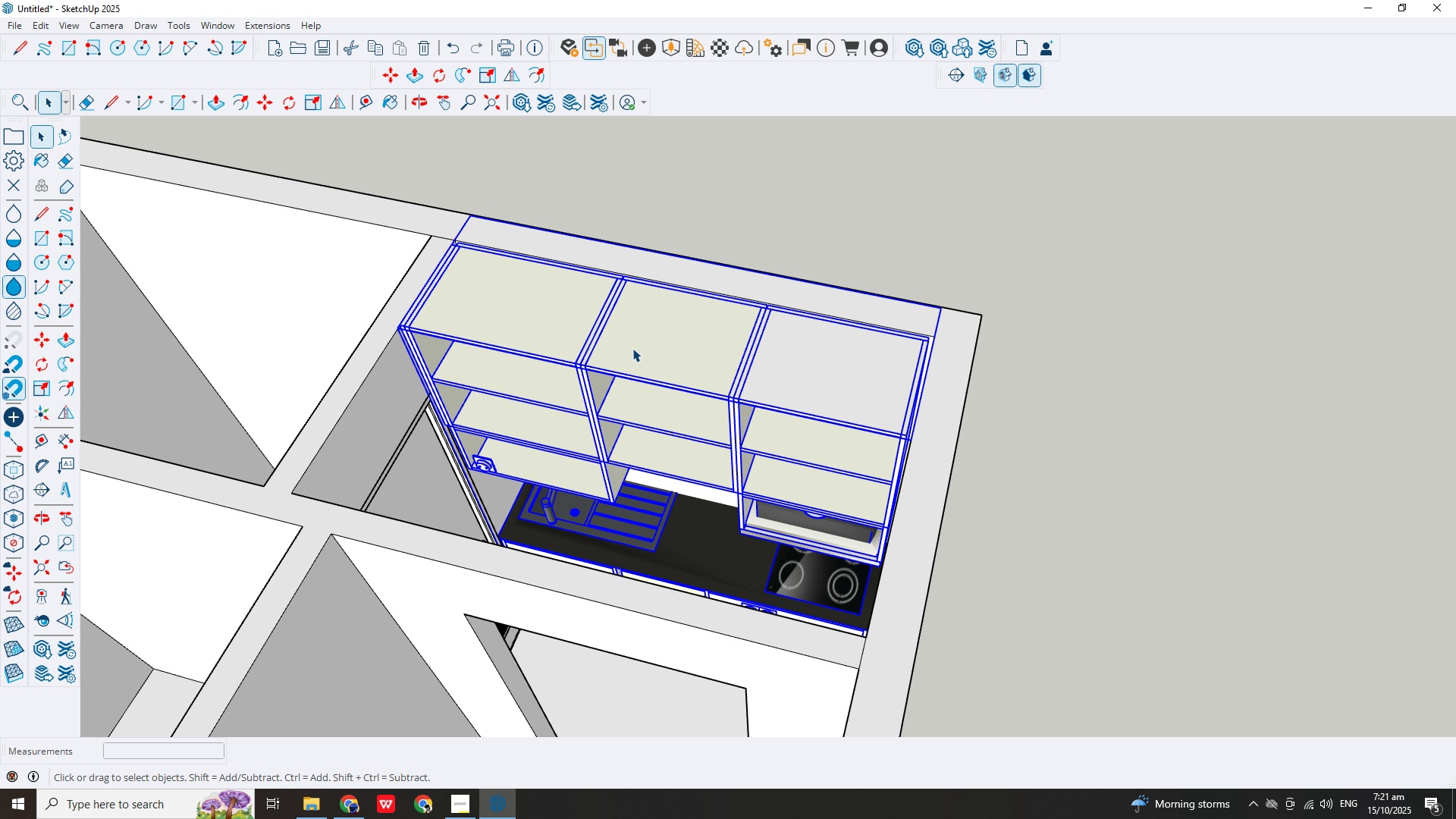 
left_click([632, 348])
 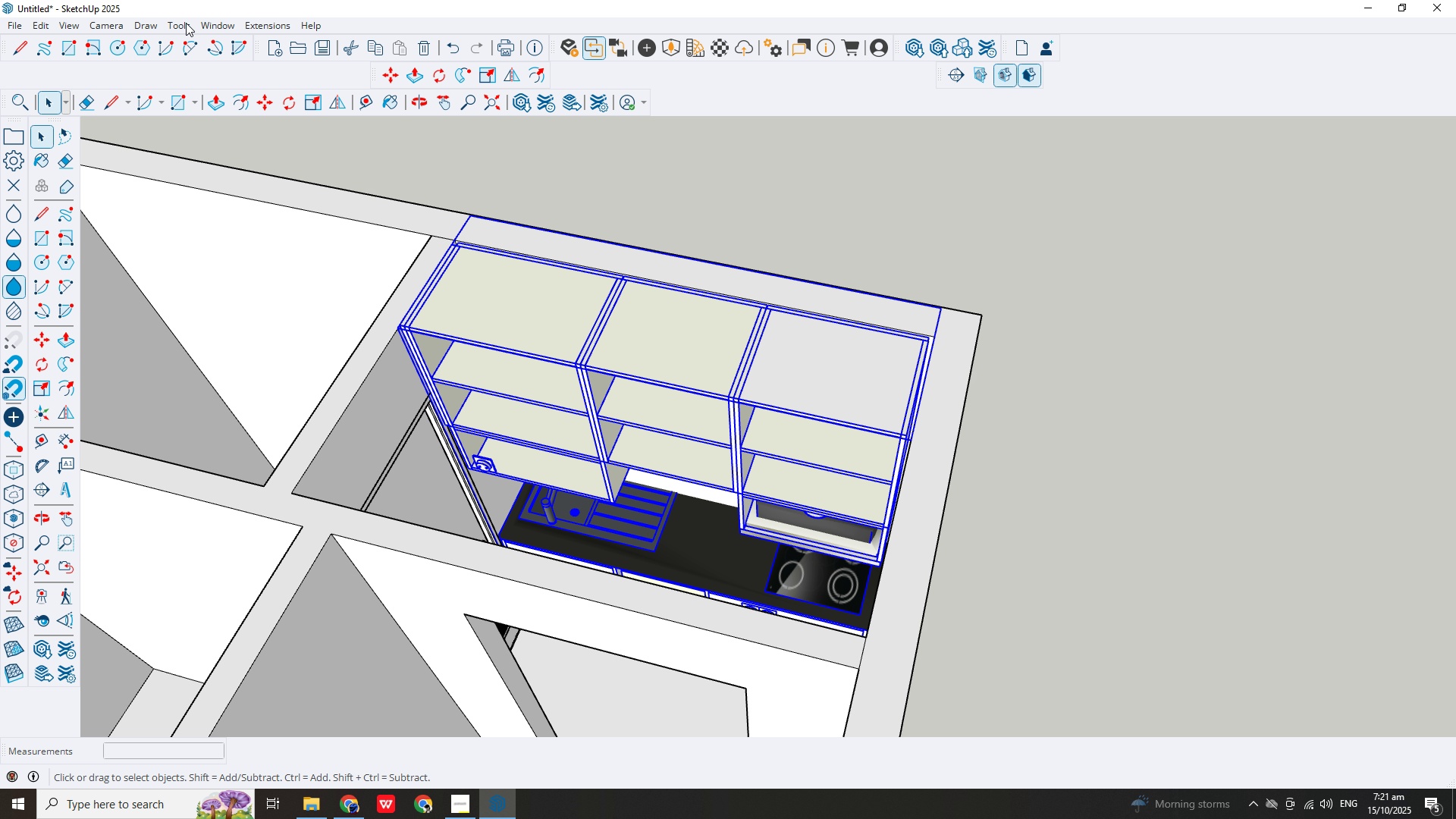 
left_click([174, 25])
 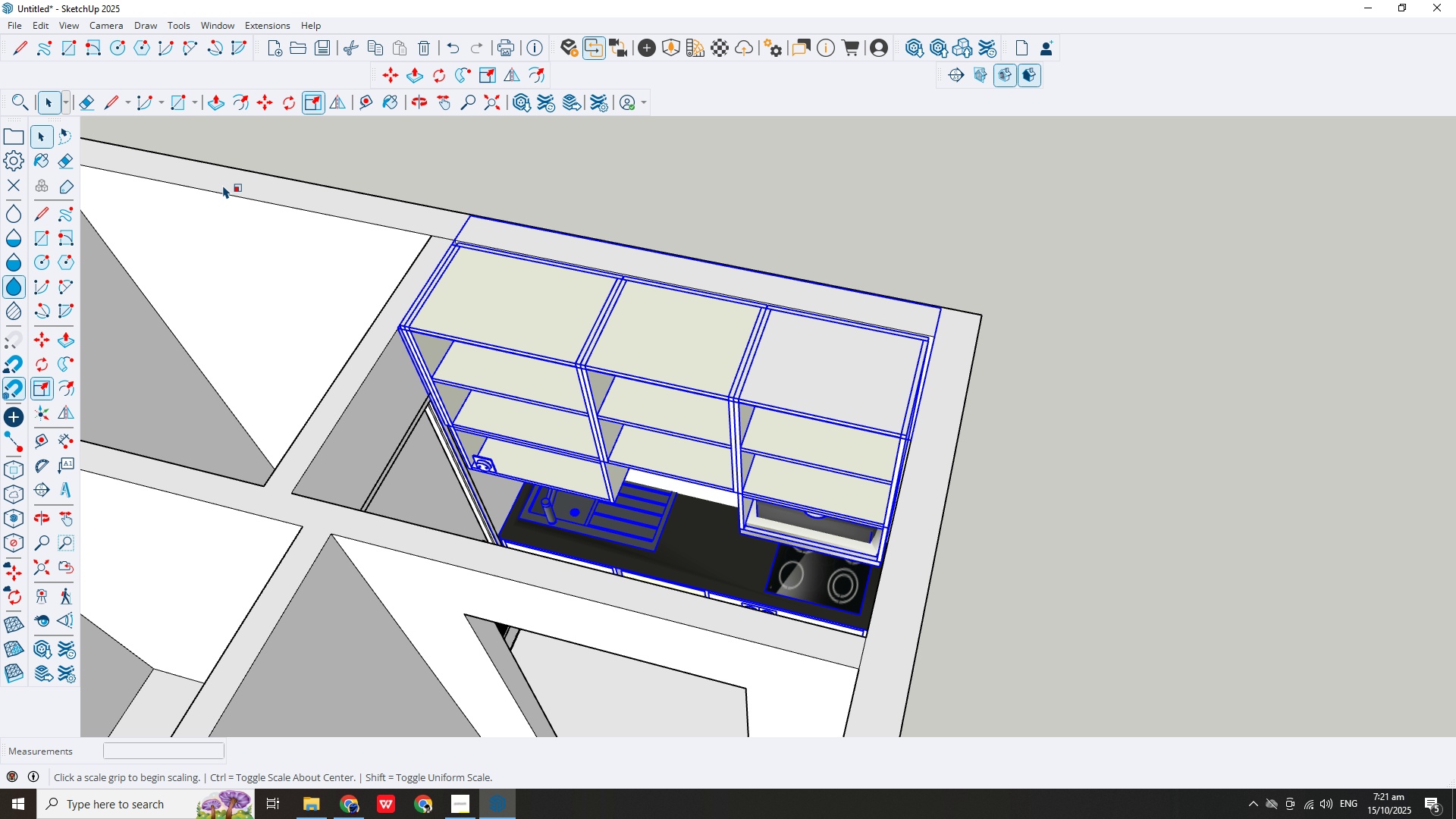 
scroll: coordinate [644, 349], scroll_direction: up, amount: 1.0
 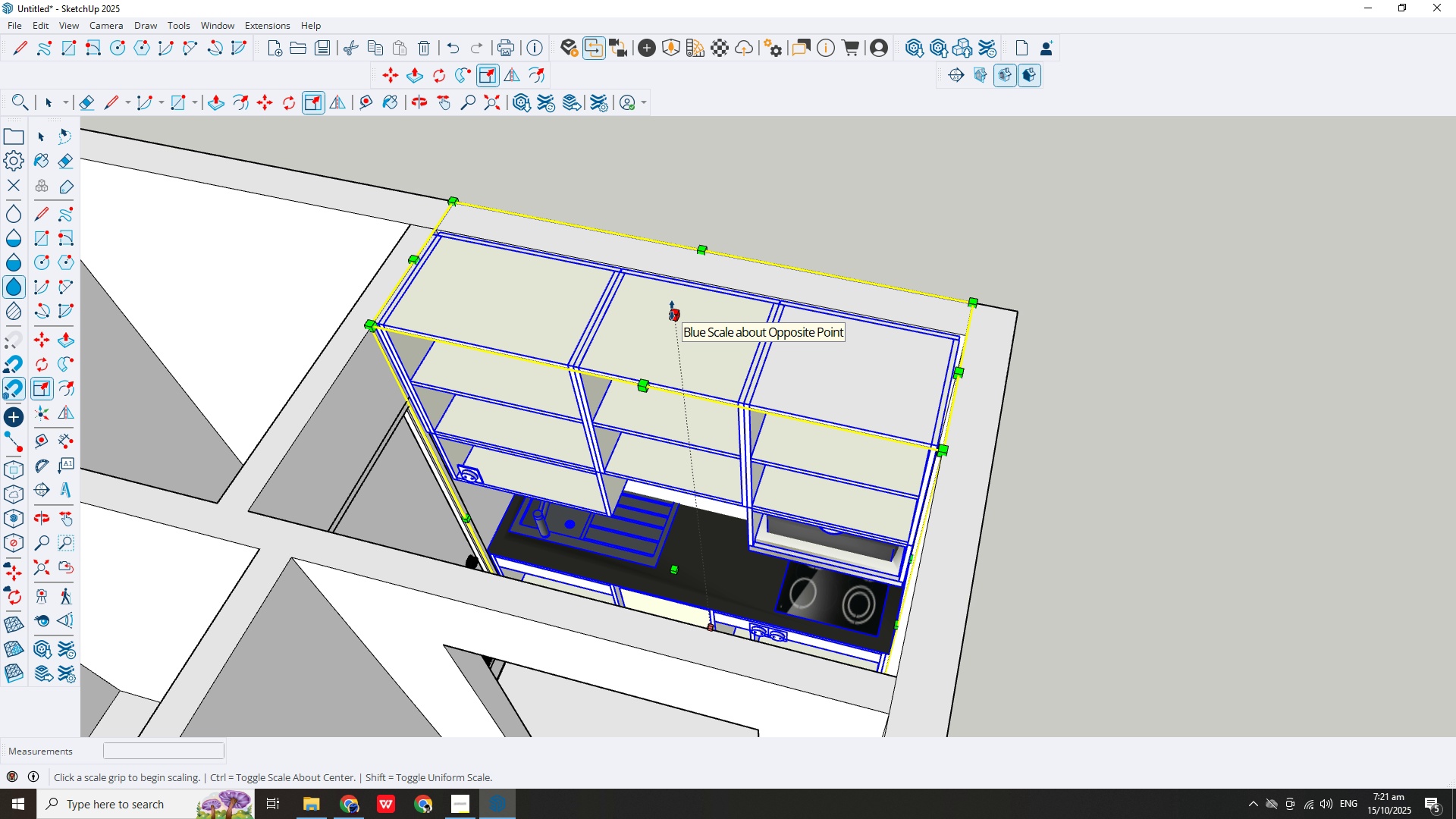 
left_click_drag(start_coordinate=[672, 310], to_coordinate=[688, 356])
 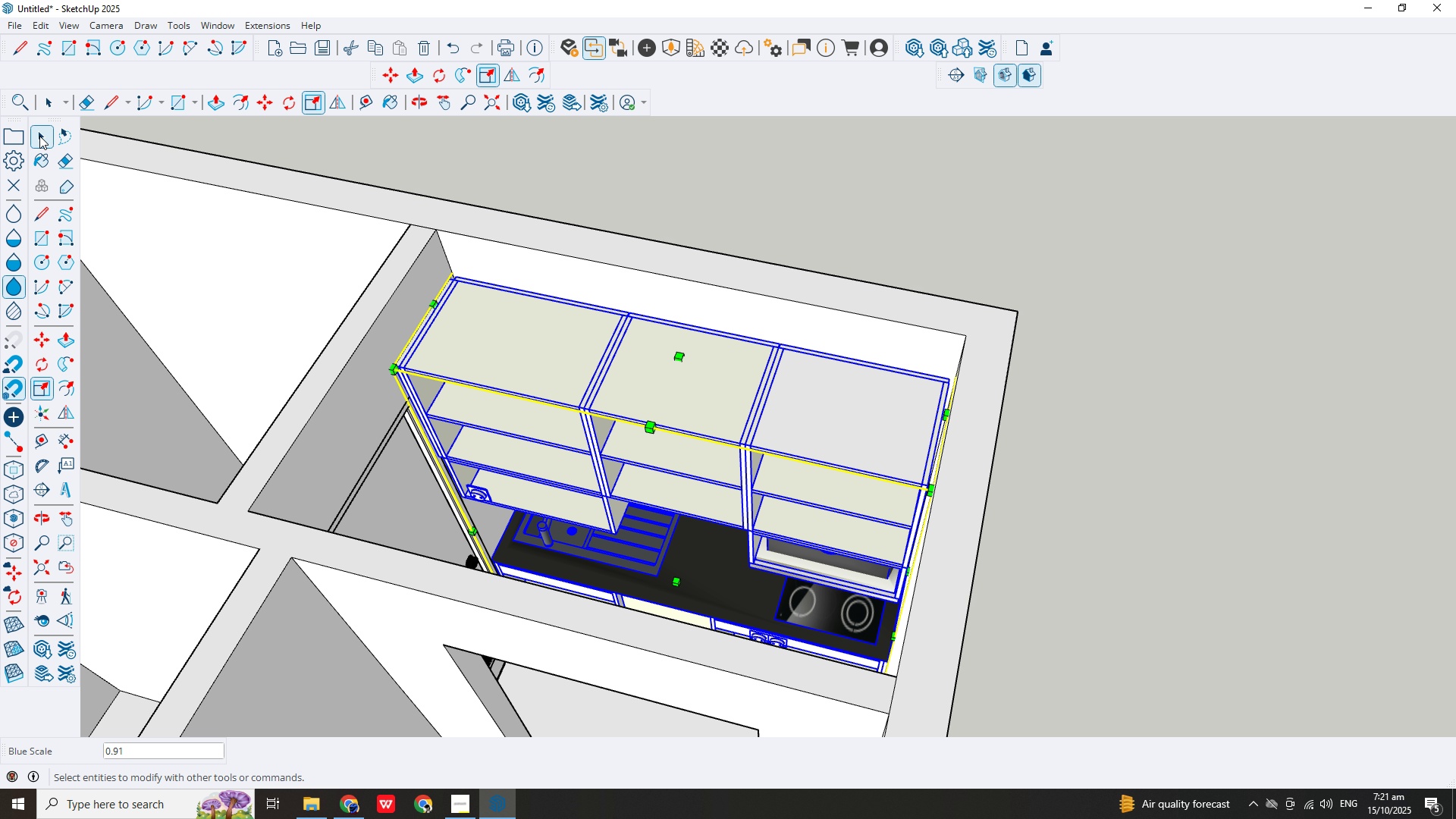 
left_click([43, 135])
 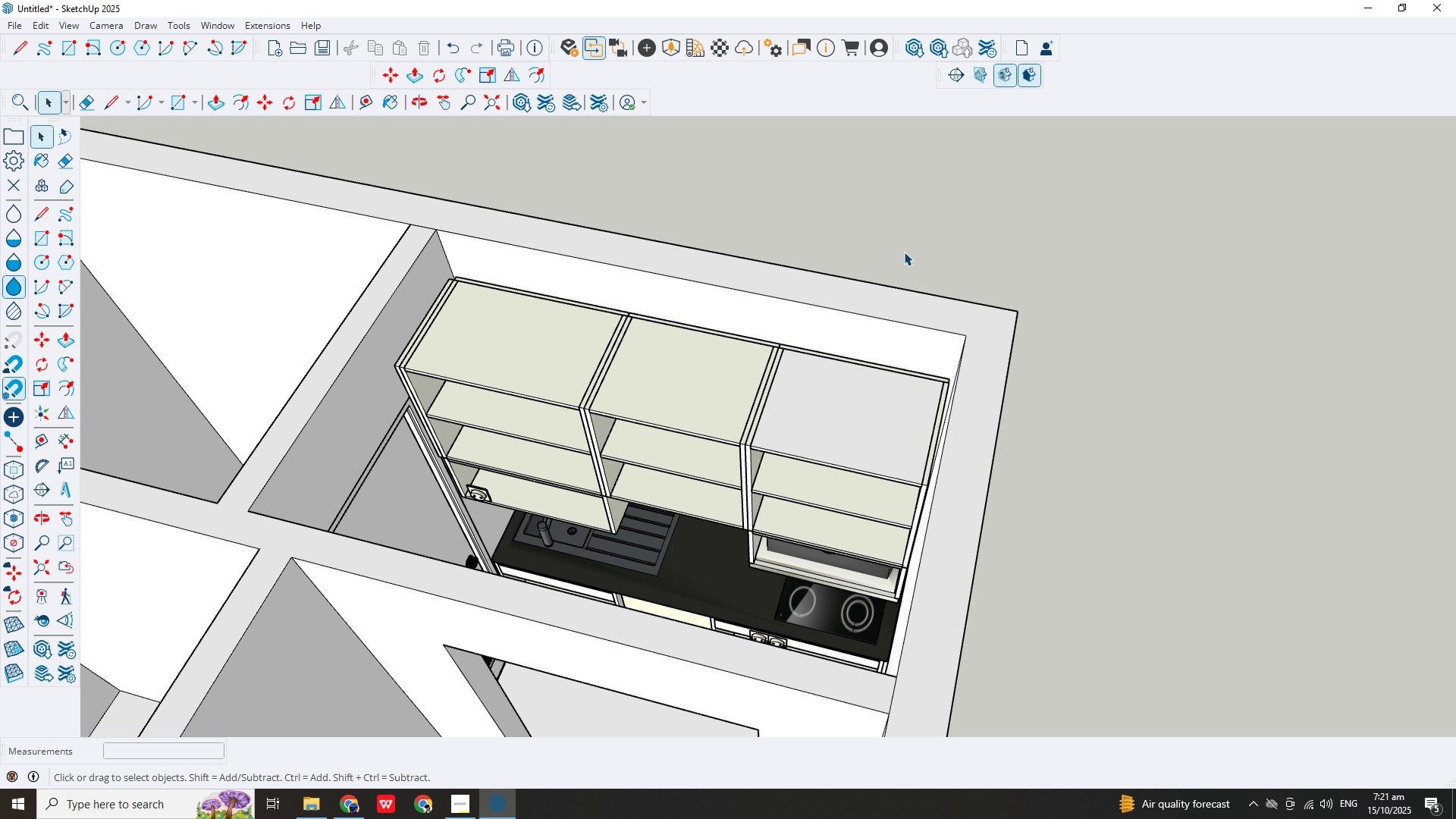 
scroll: coordinate [809, 372], scroll_direction: down, amount: 19.0
 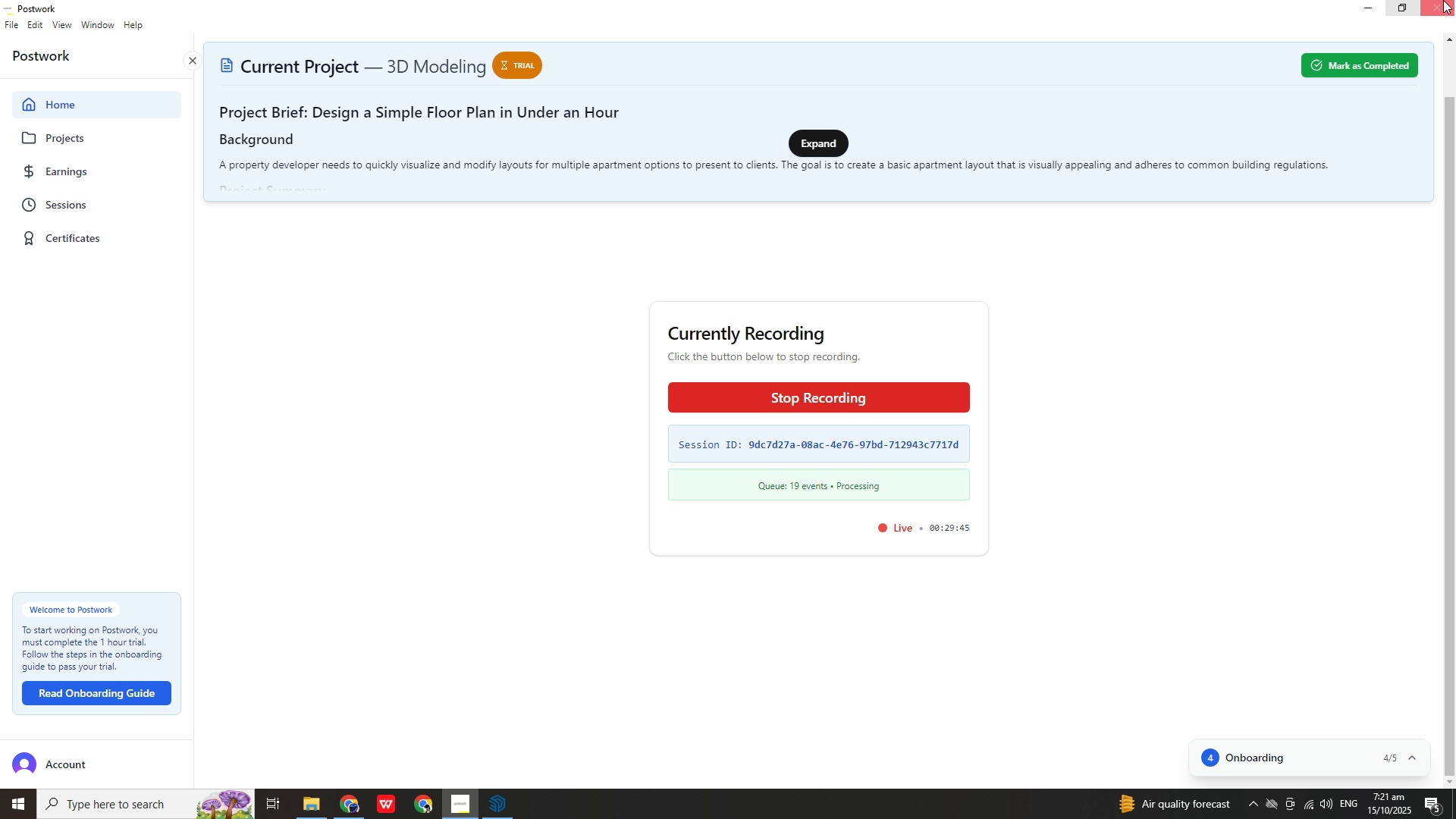 
left_click([1369, 7])
 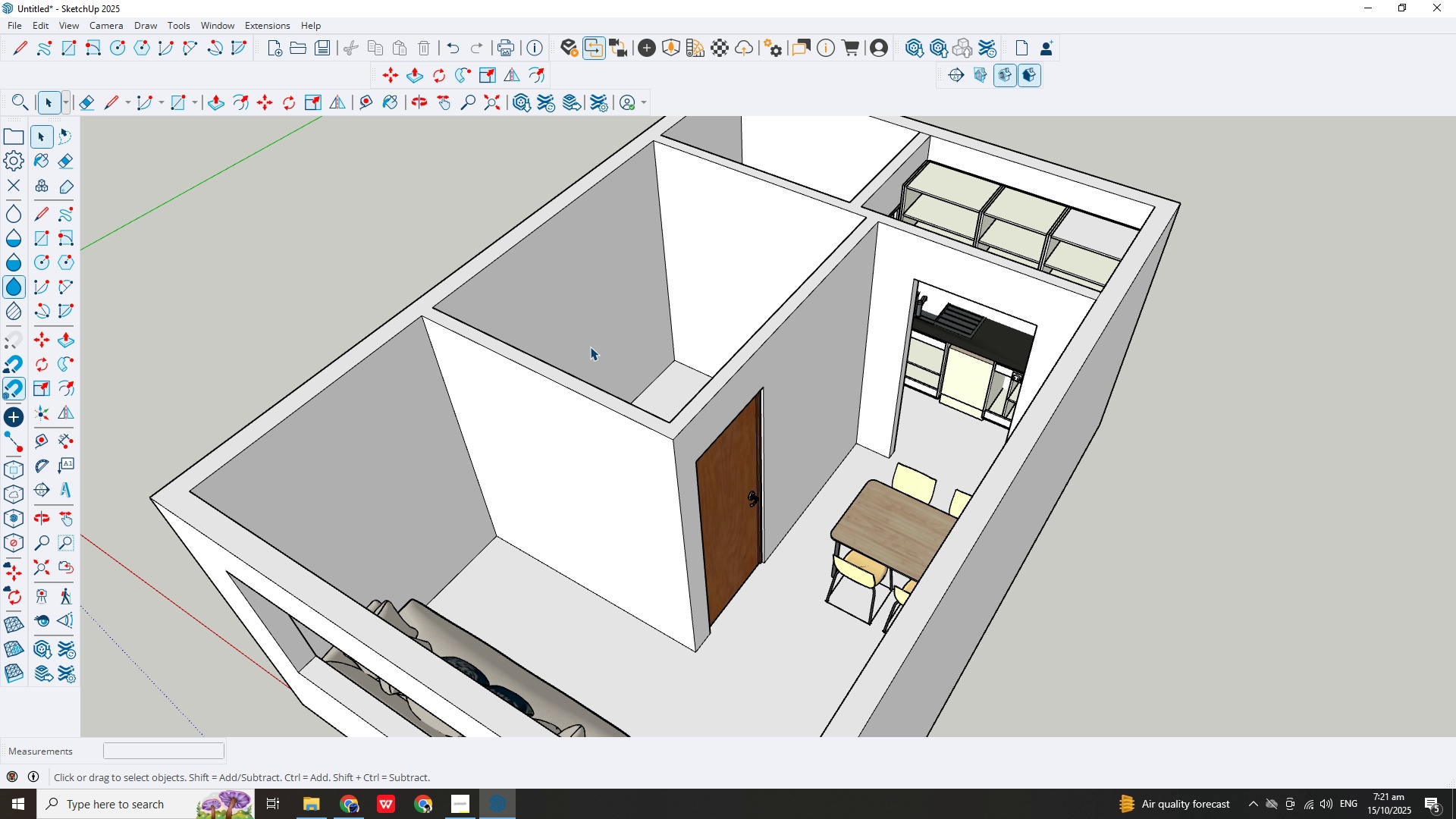 
scroll: coordinate [582, 362], scroll_direction: down, amount: 4.0
 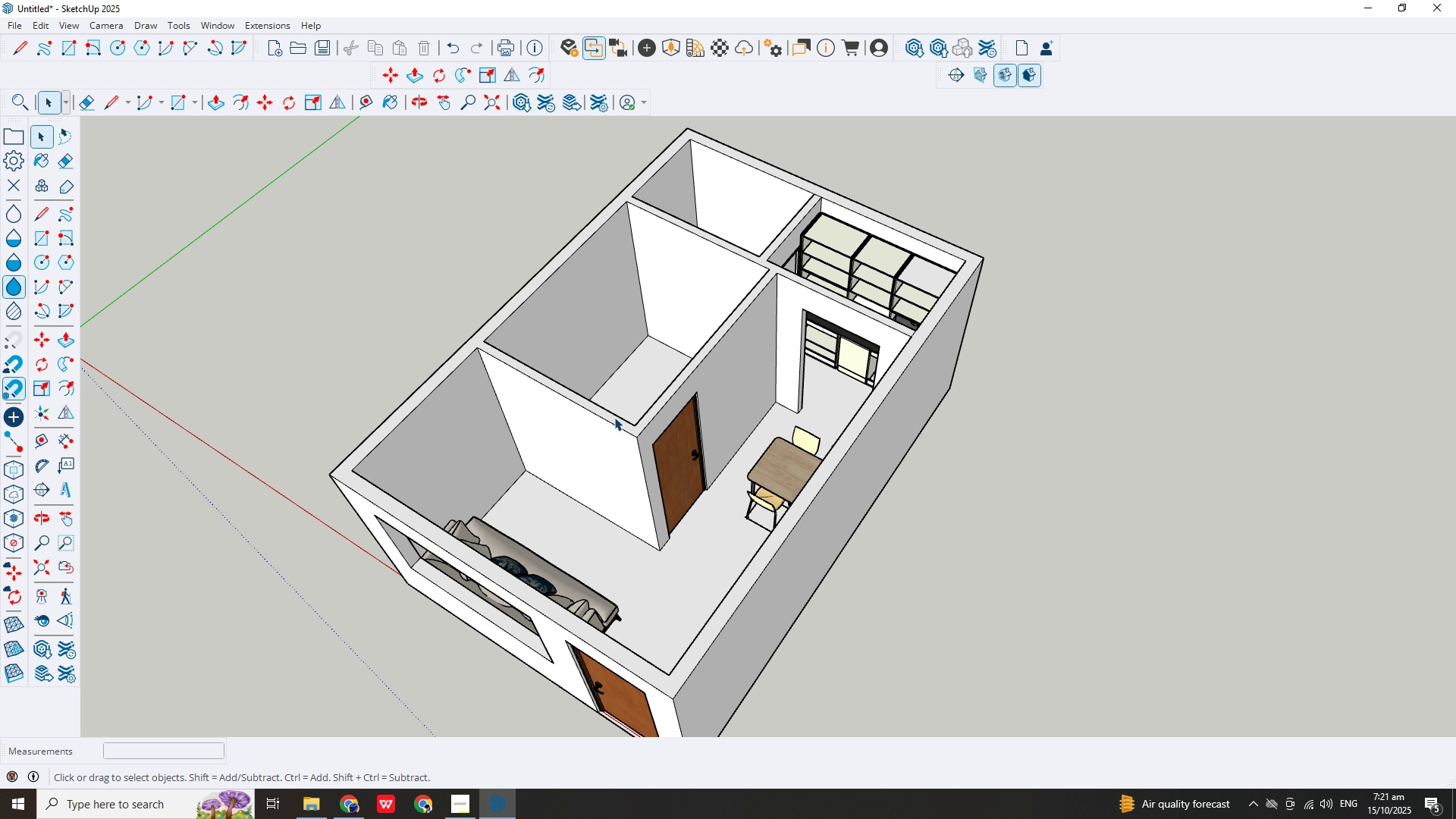 
scroll: coordinate [626, 400], scroll_direction: up, amount: 3.0
 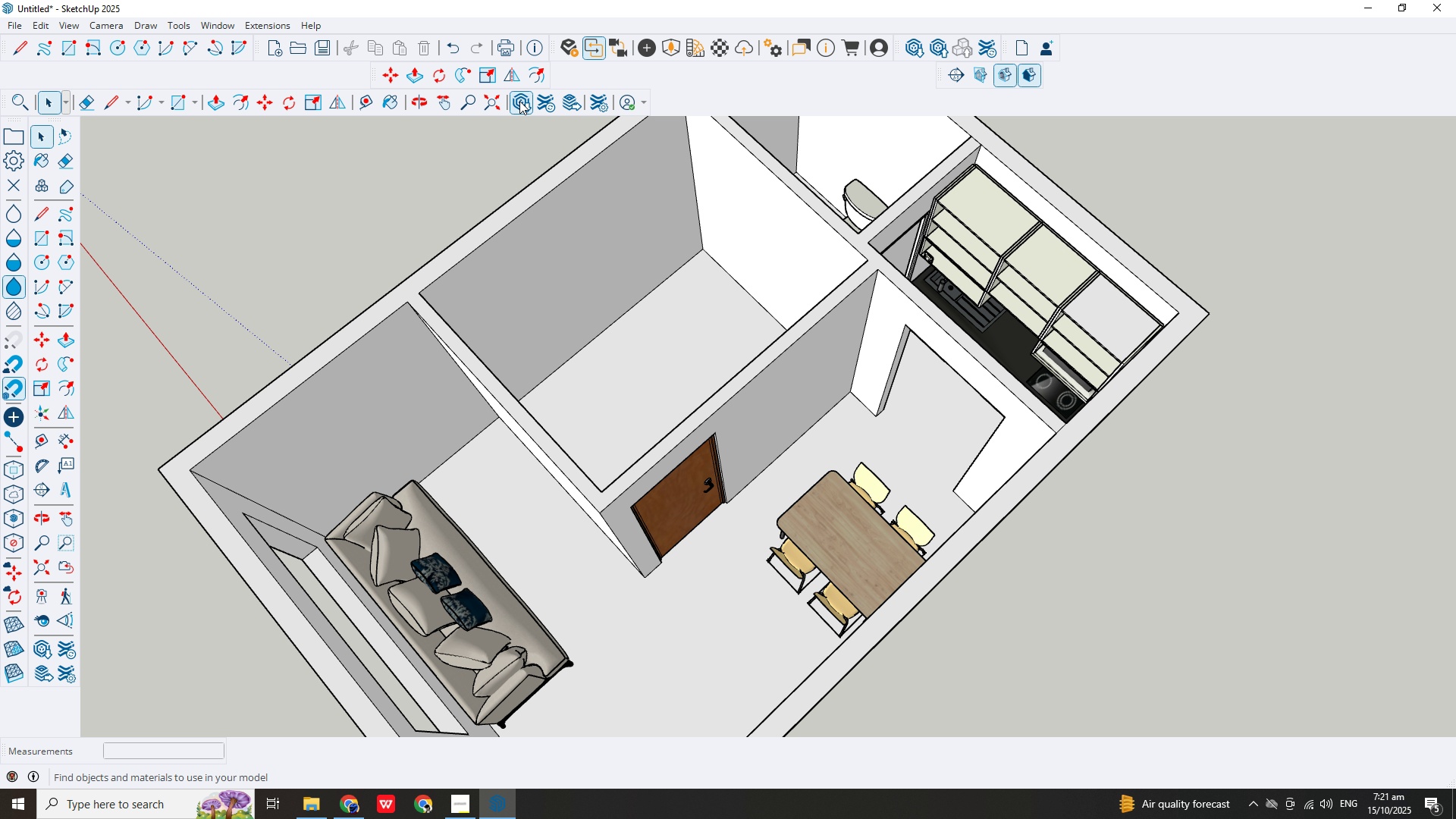 
left_click([516, 101])
 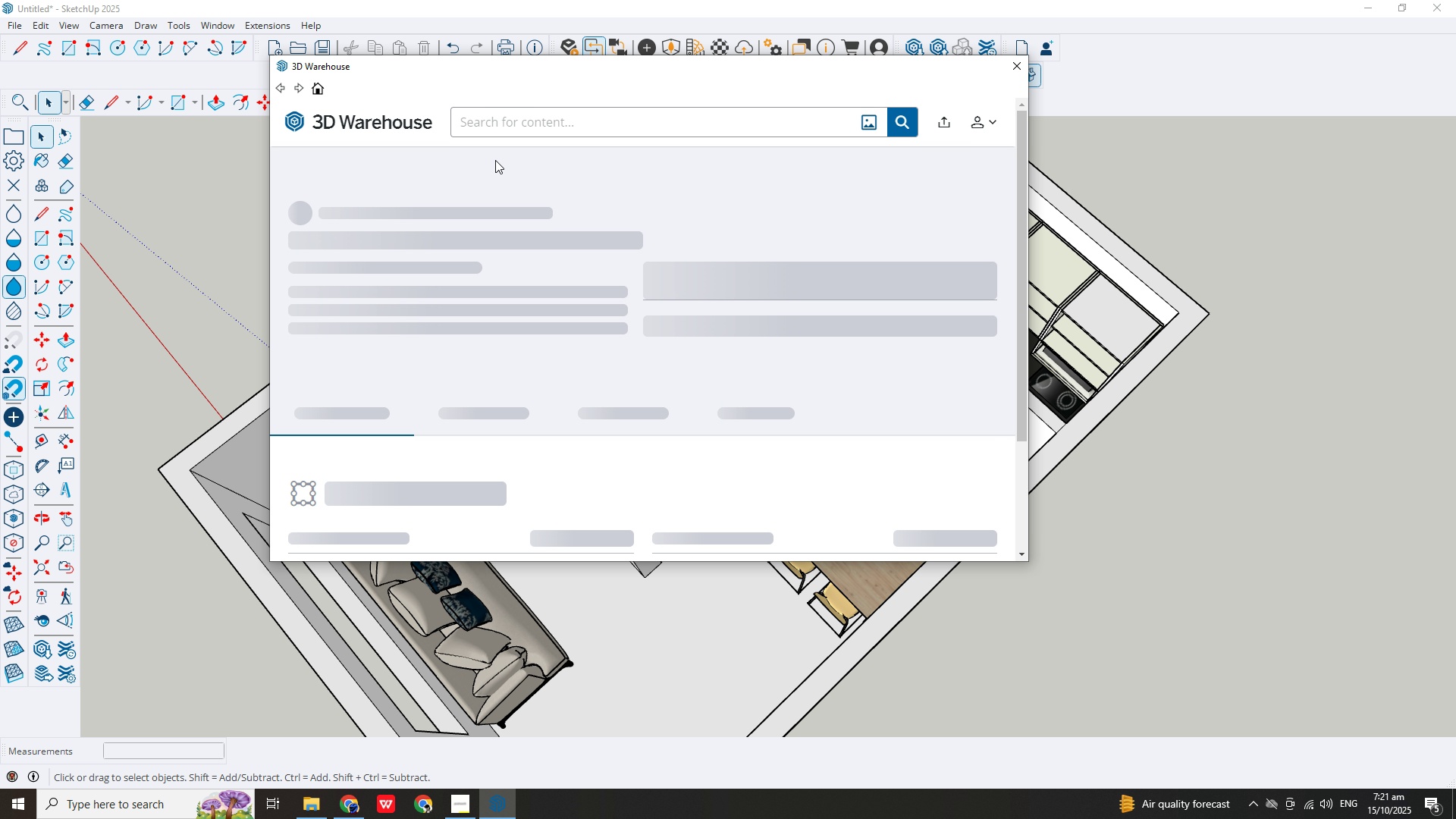 
left_click([524, 131])
 